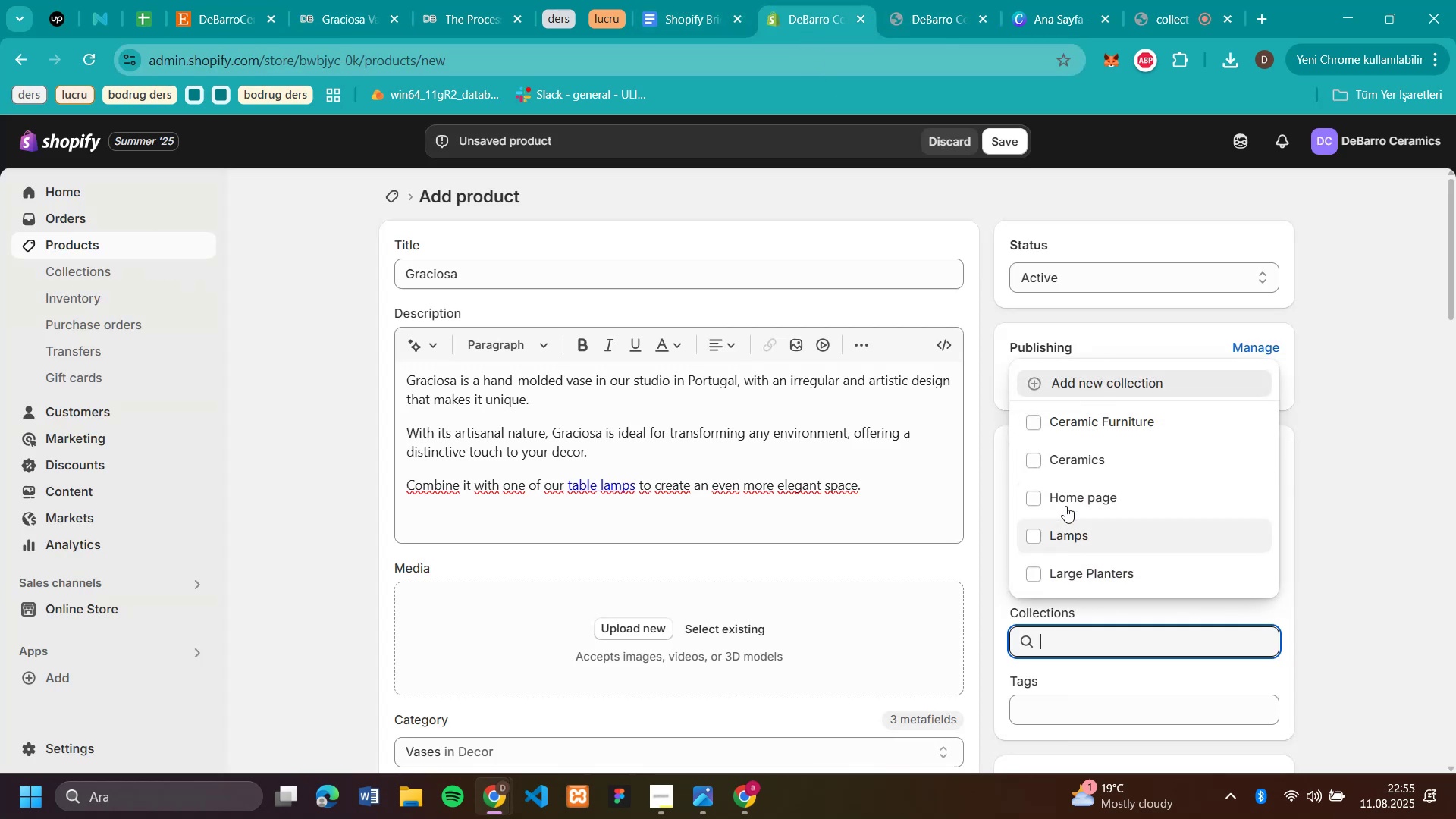 
left_click([1037, 450])
 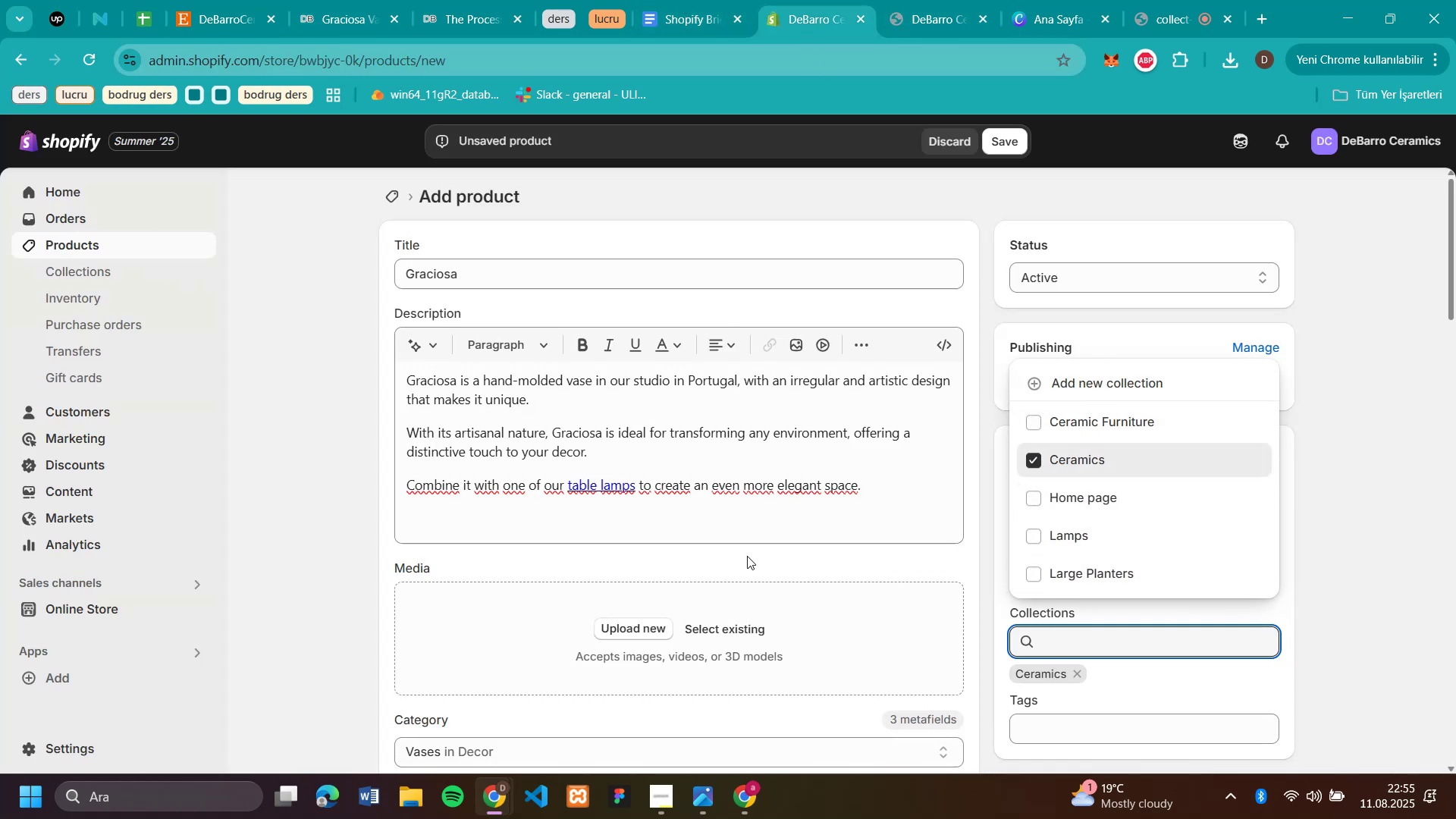 
scroll: coordinate [734, 564], scroll_direction: down, amount: 1.0
 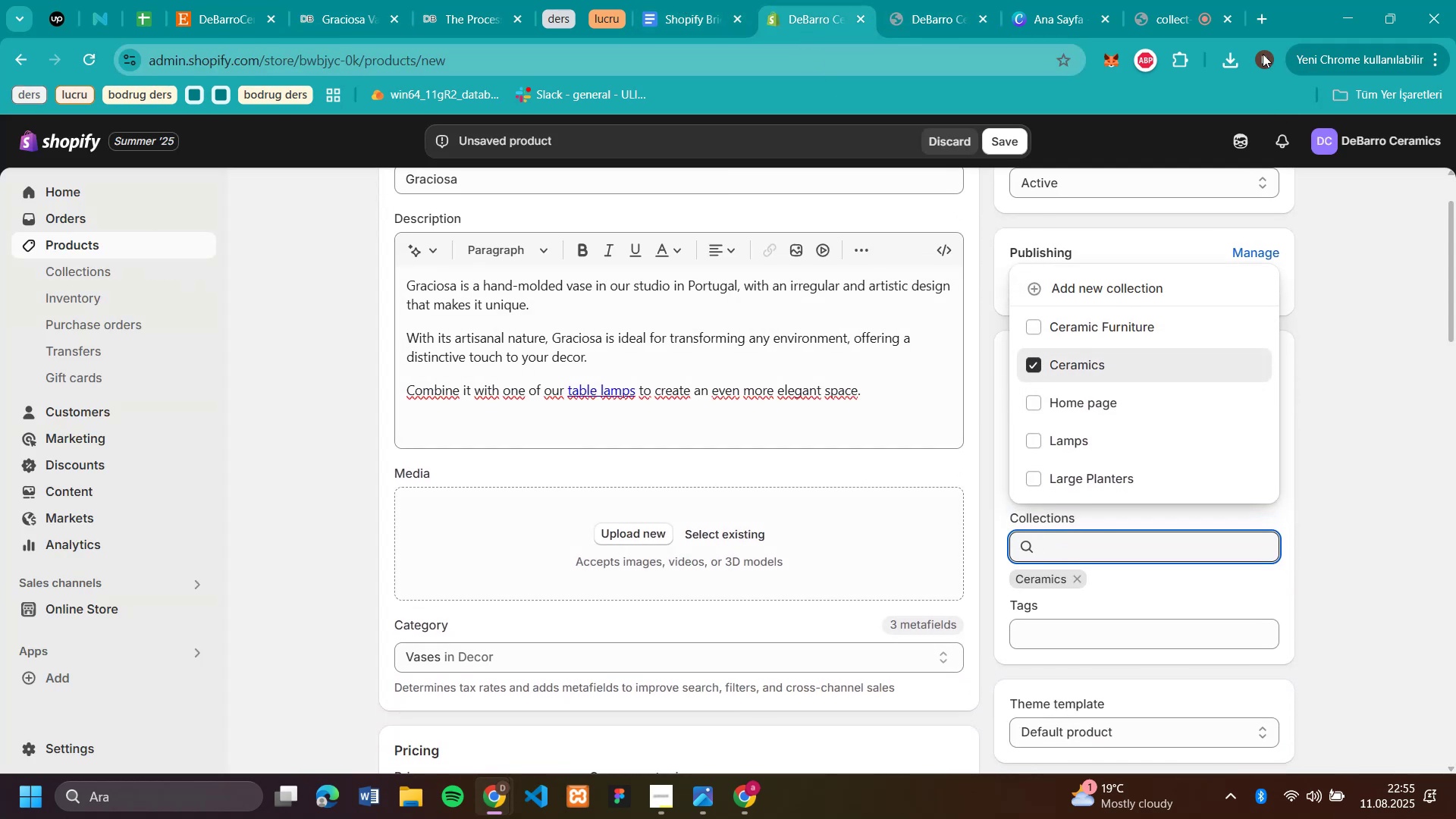 
left_click([1232, 57])
 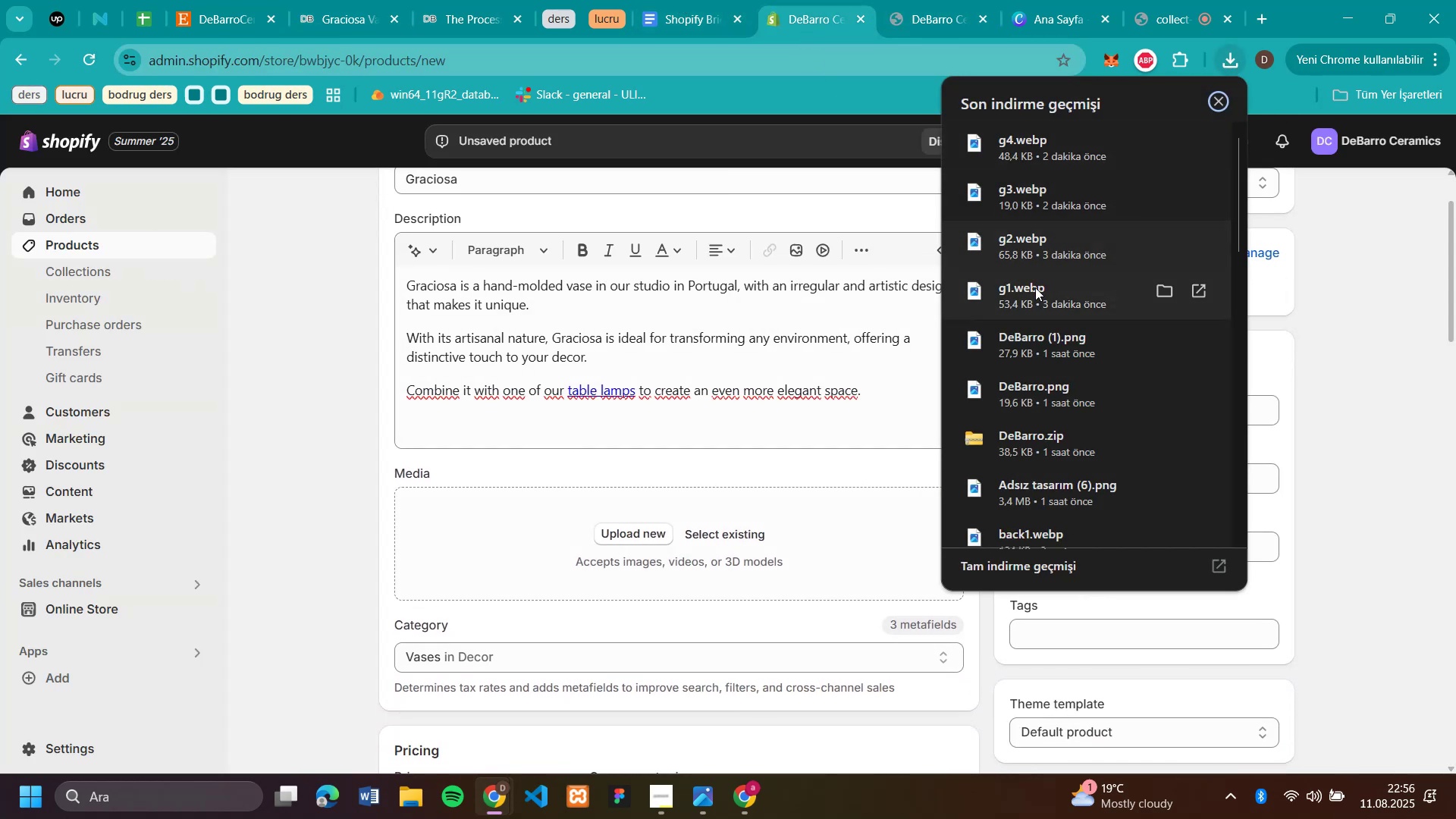 
left_click_drag(start_coordinate=[1006, 288], to_coordinate=[584, 560])
 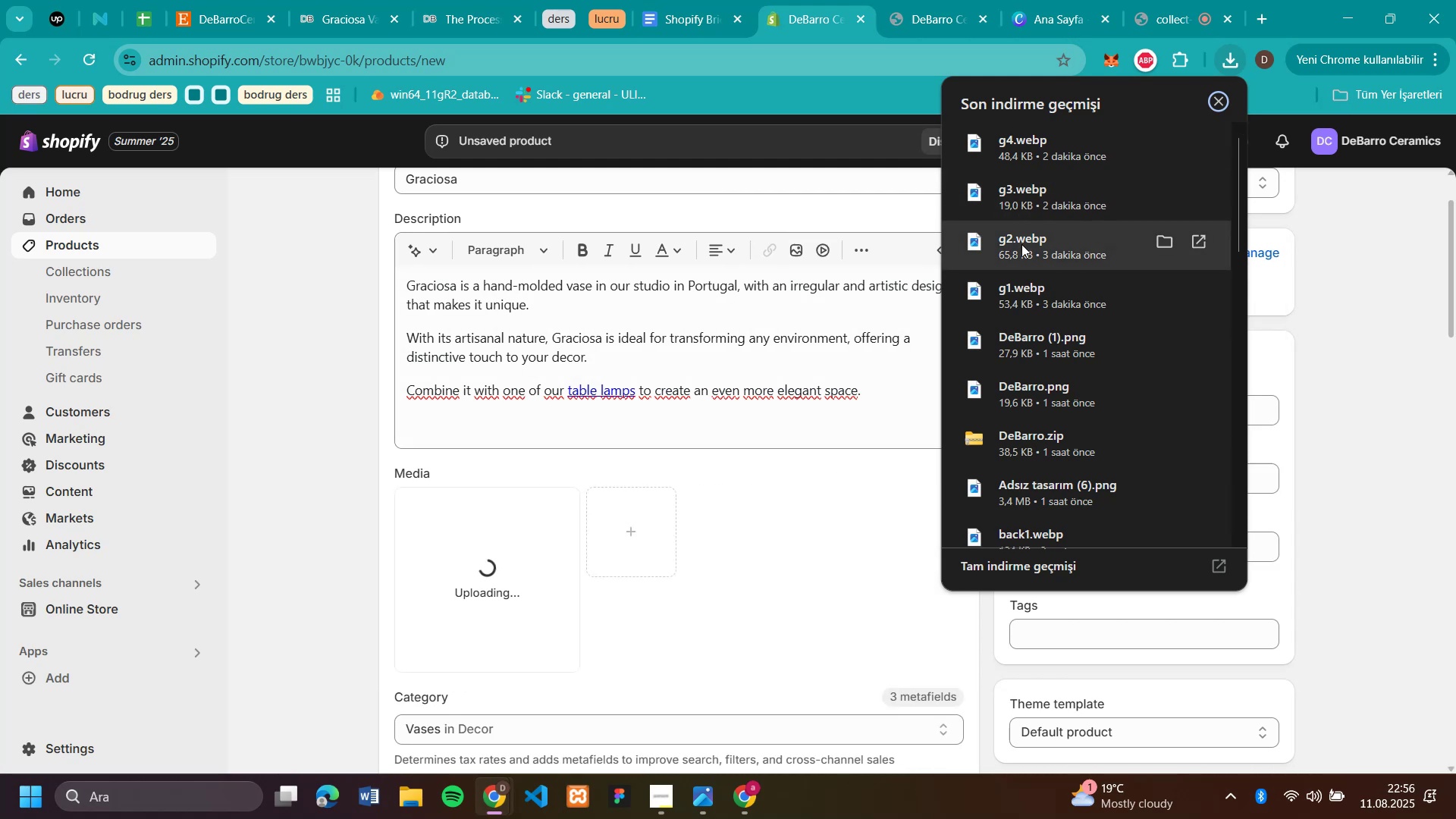 
left_click_drag(start_coordinate=[1021, 244], to_coordinate=[676, 578])
 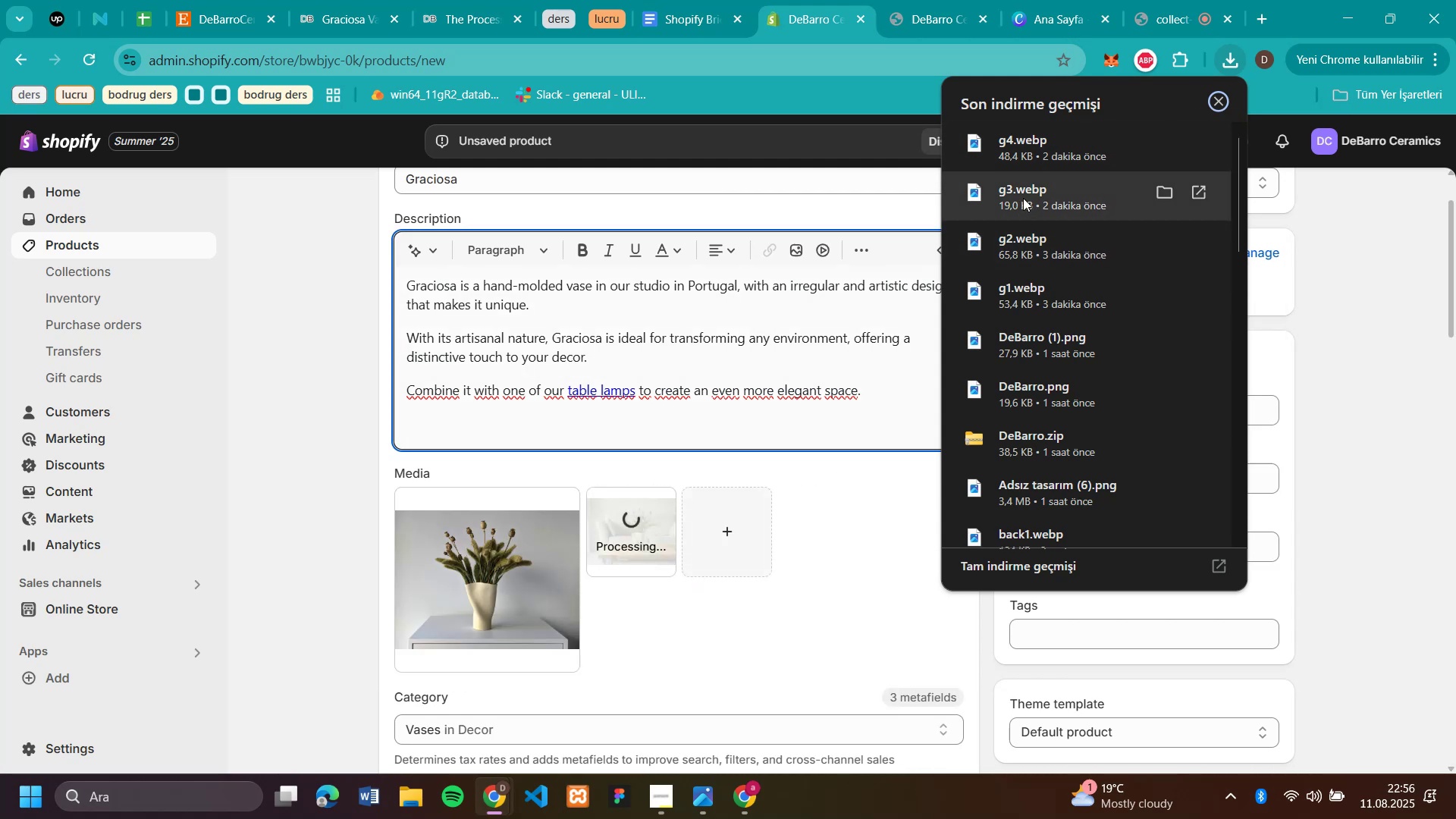 
wait(5.05)
 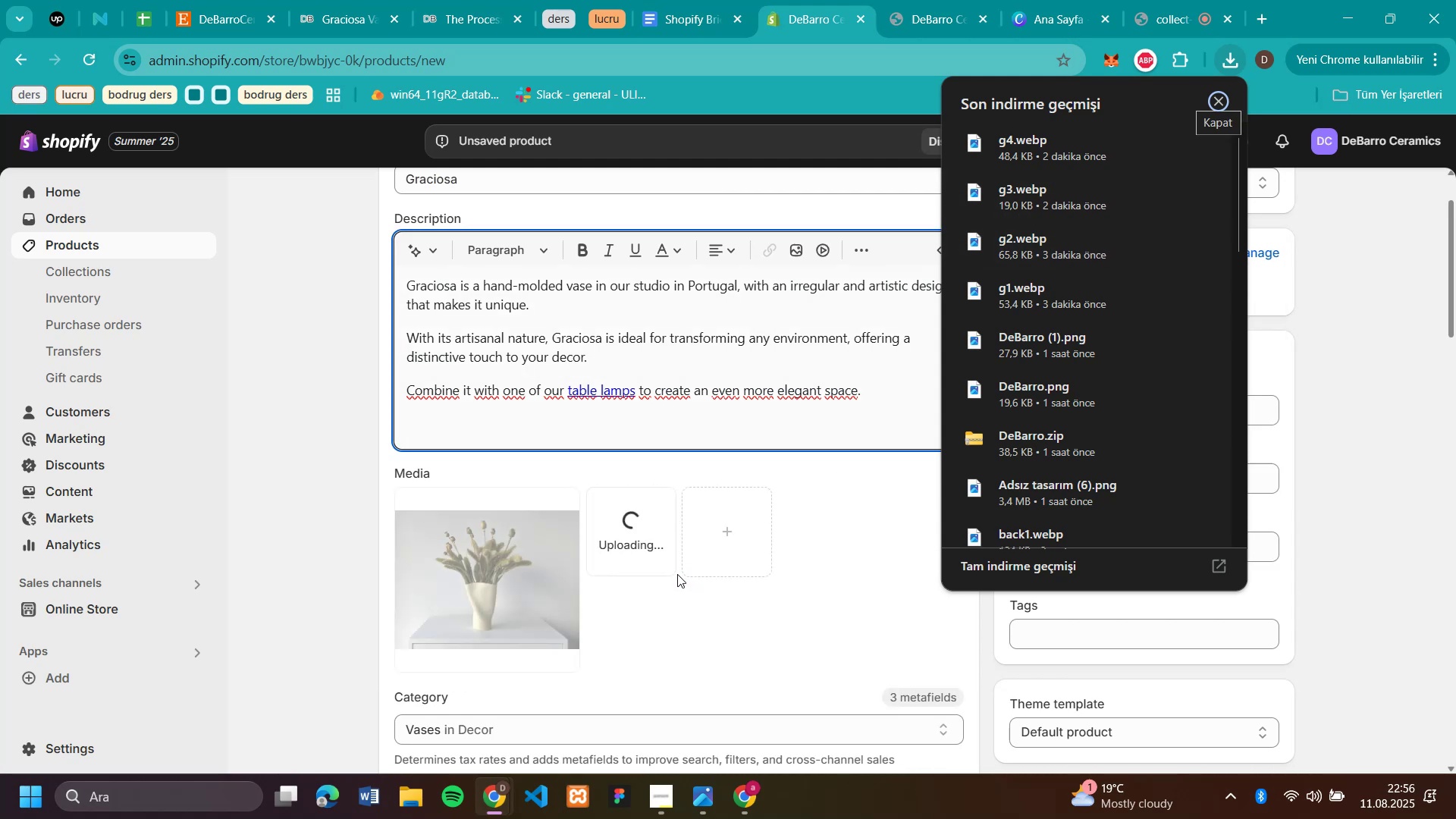 
left_click_drag(start_coordinate=[1023, 198], to_coordinate=[796, 532])
 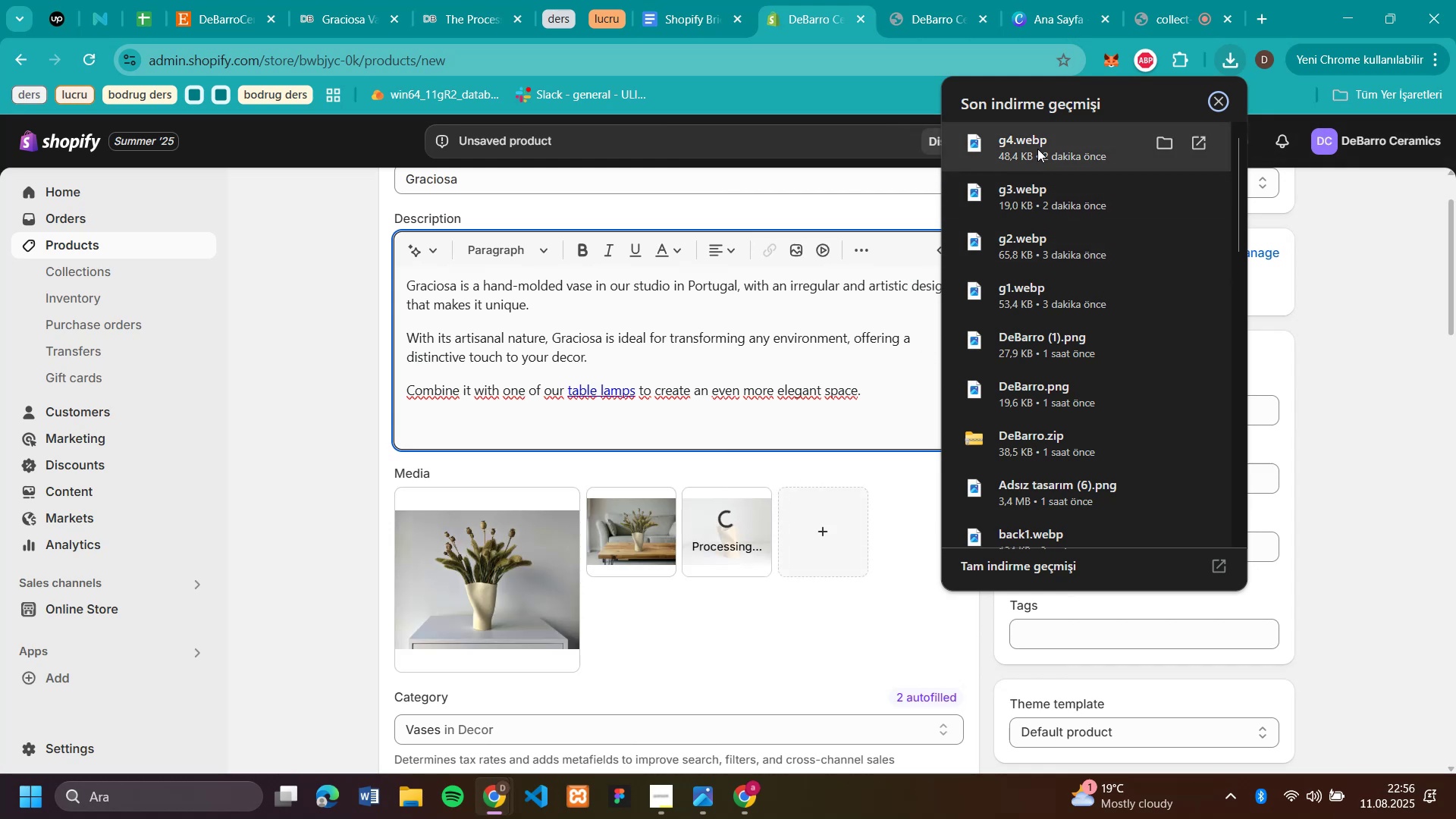 
left_click_drag(start_coordinate=[1037, 149], to_coordinate=[843, 585])
 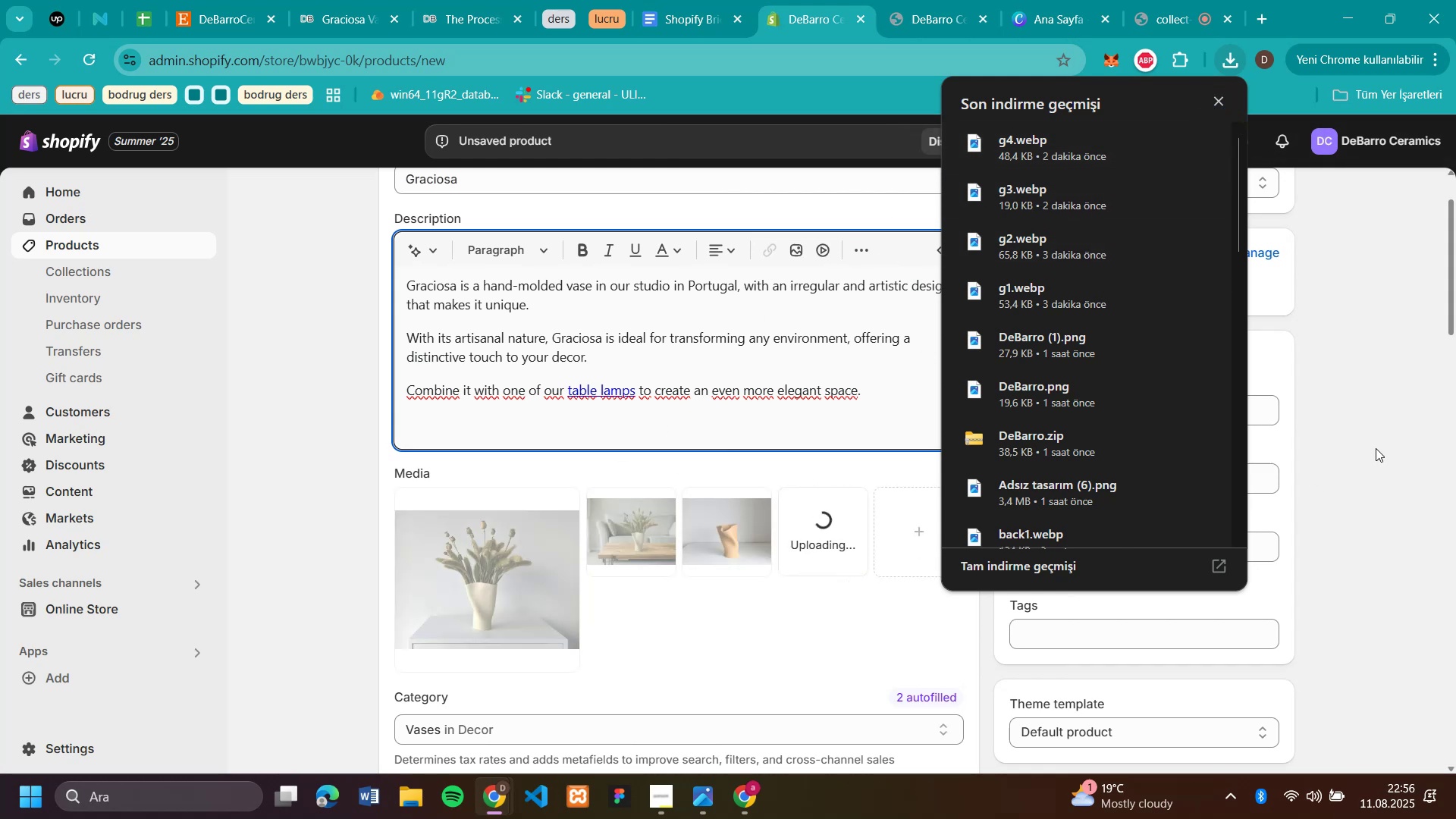 
left_click([1376, 446])
 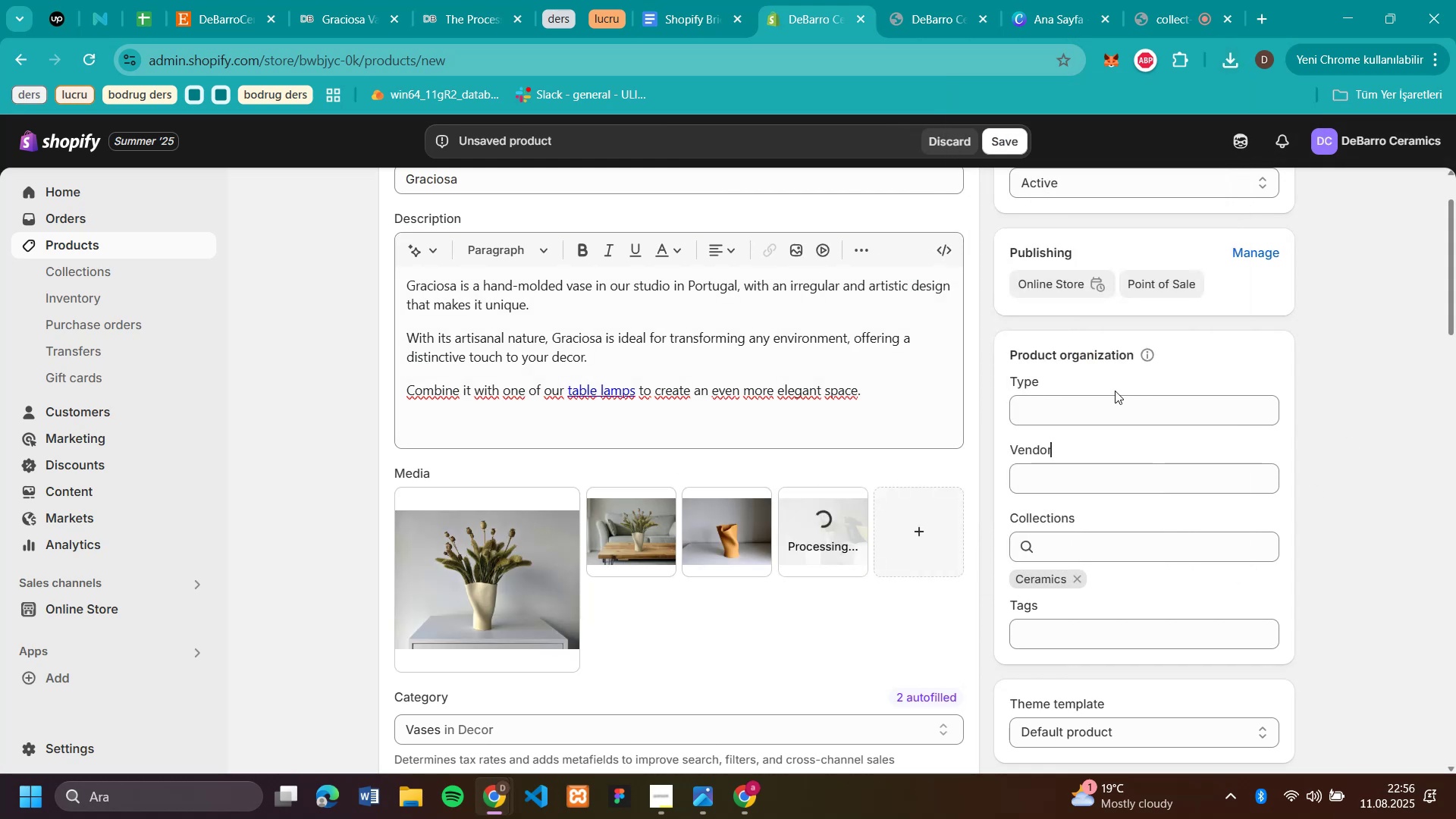 
scroll: coordinate [1115, 363], scroll_direction: up, amount: 4.0
 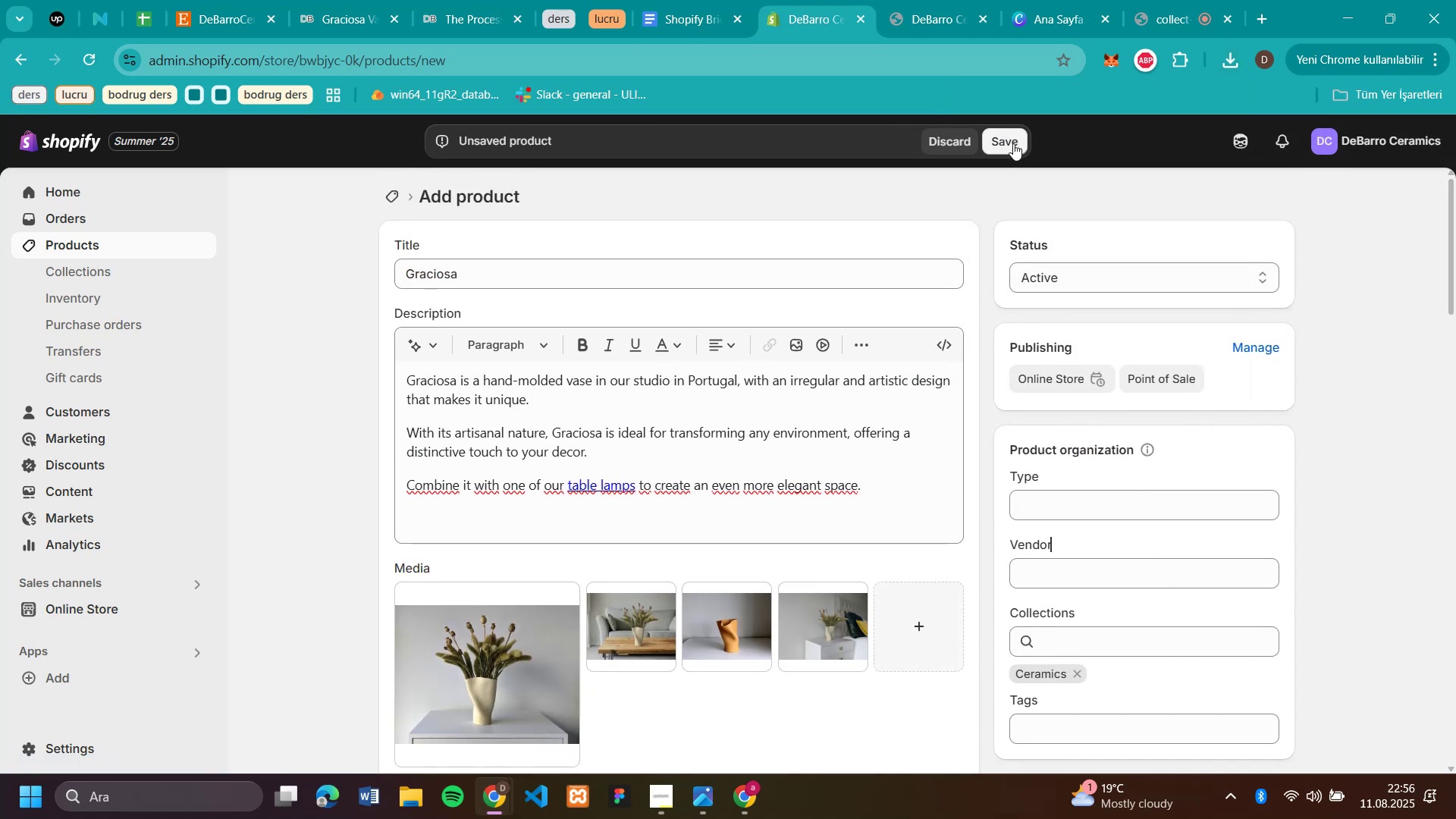 
left_click([1013, 143])
 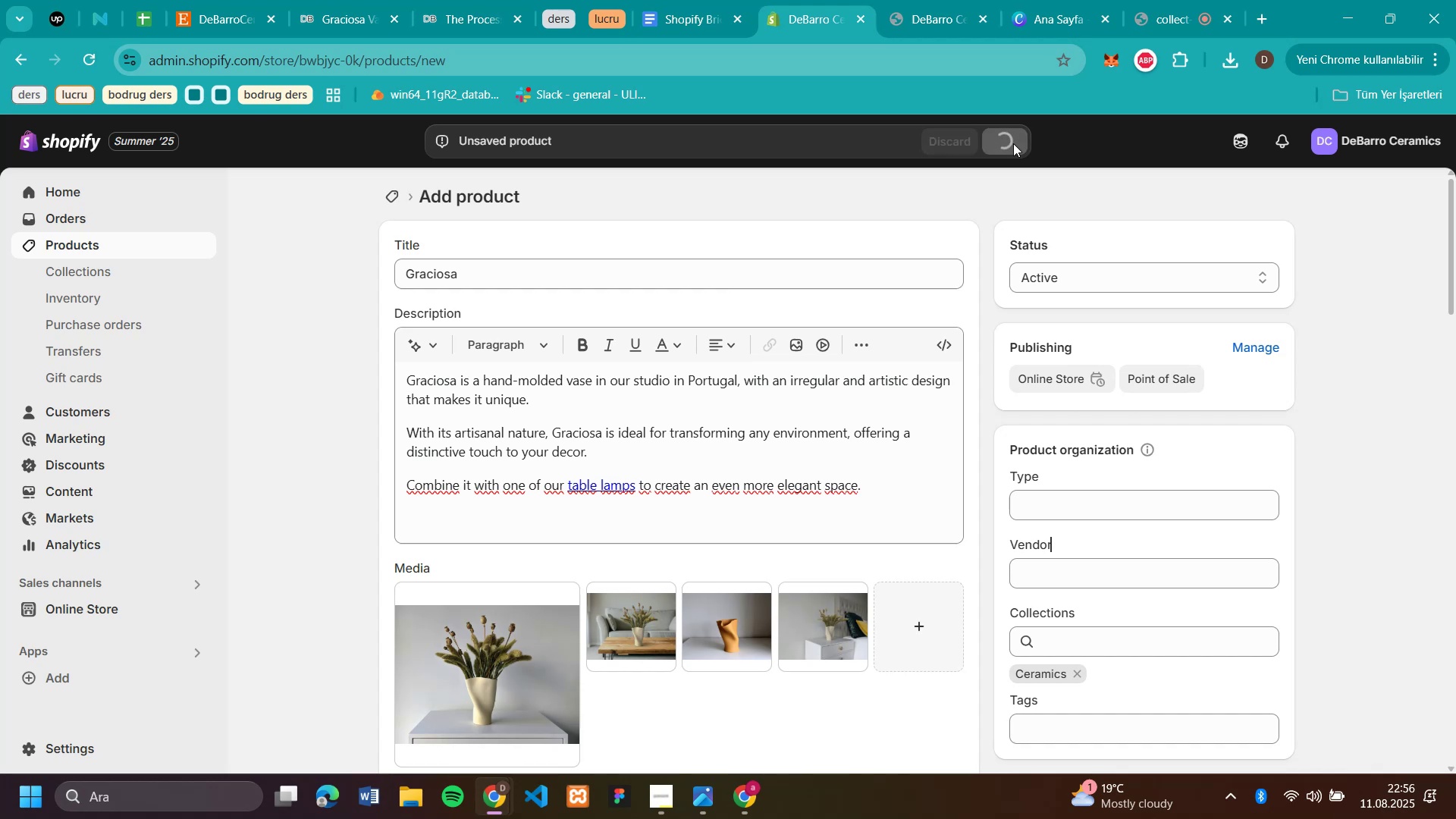 
left_click([344, 14])
 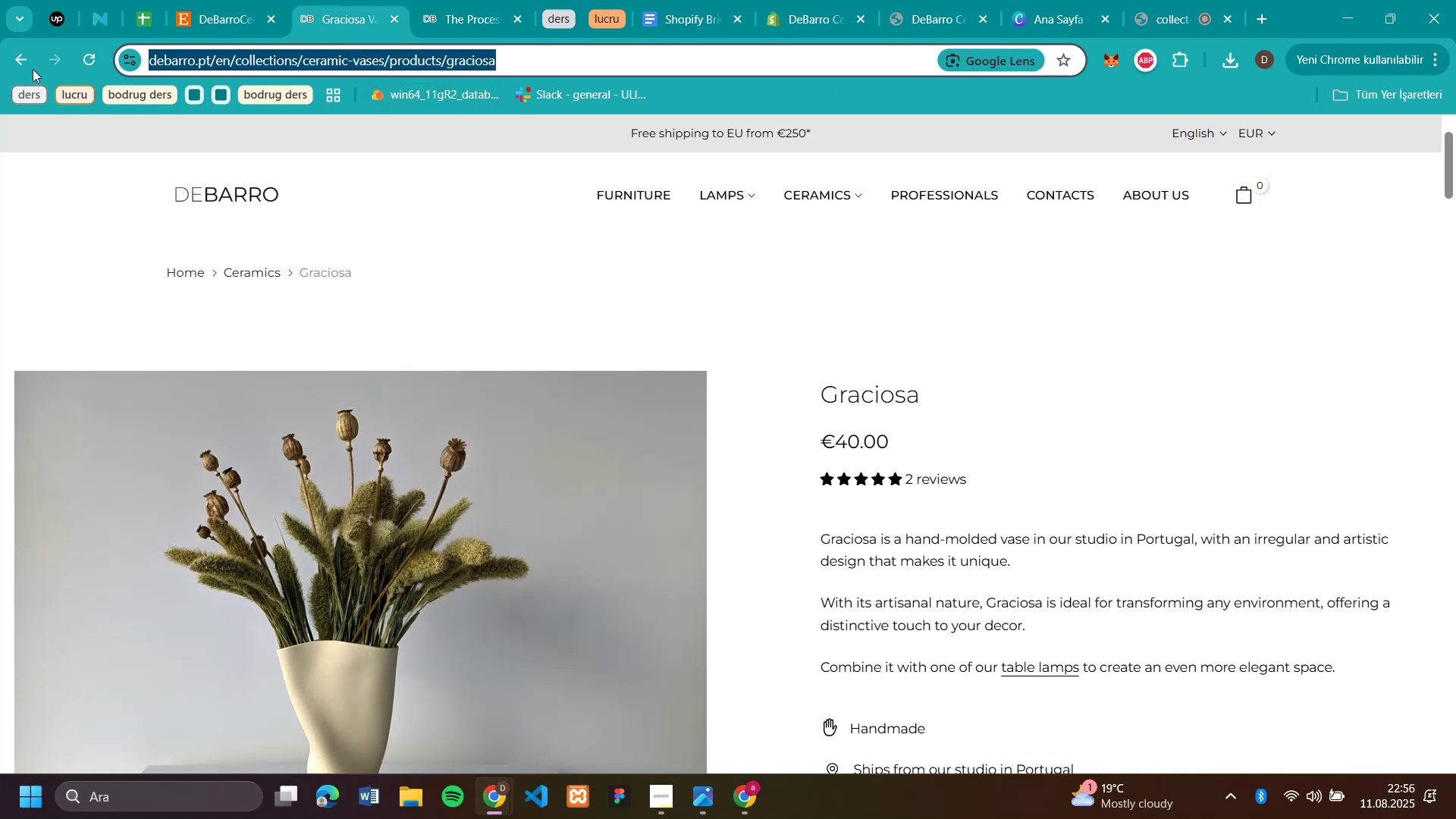 
left_click([22, 63])
 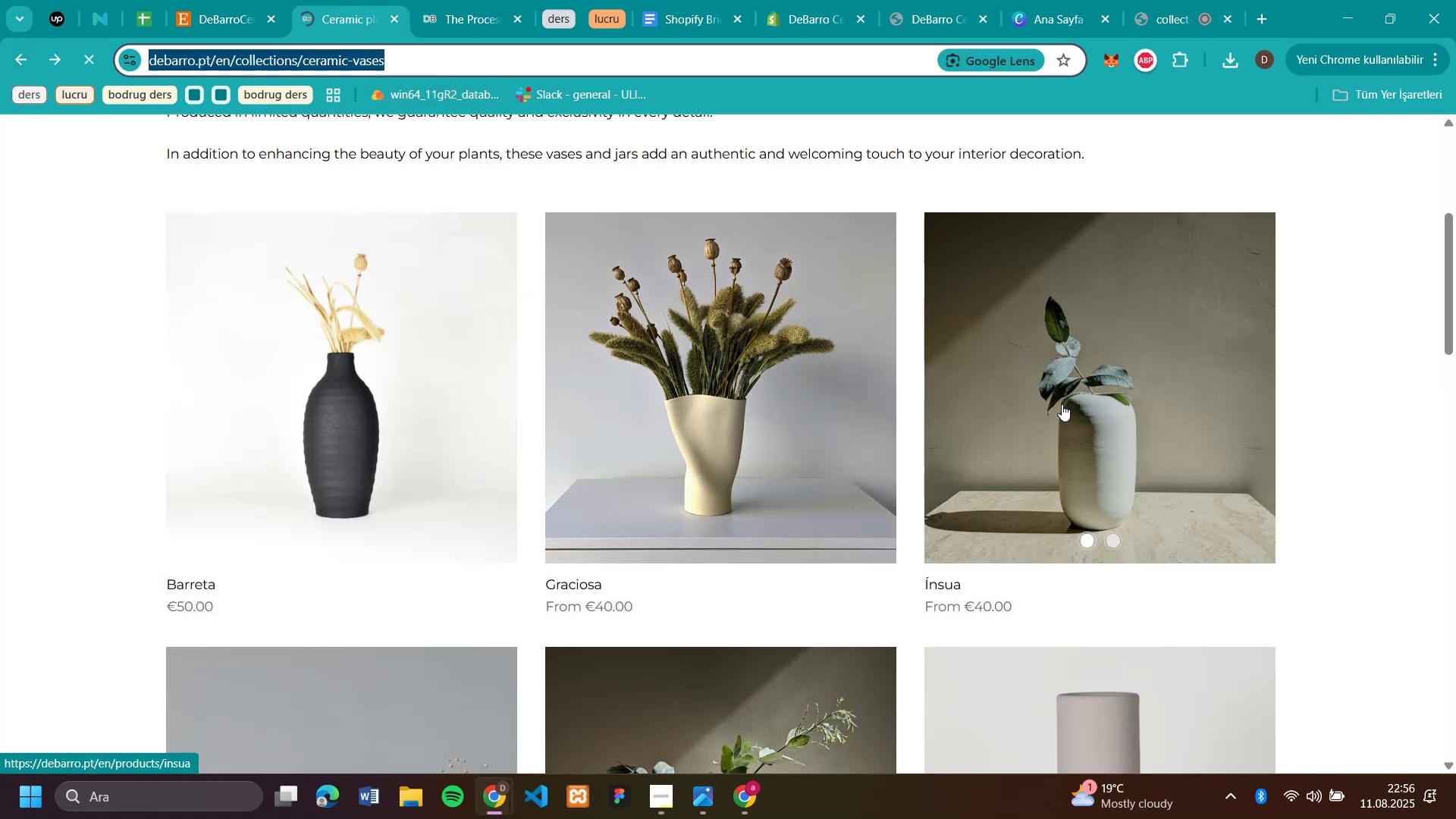 
scroll: coordinate [1286, 381], scroll_direction: up, amount: 8.0
 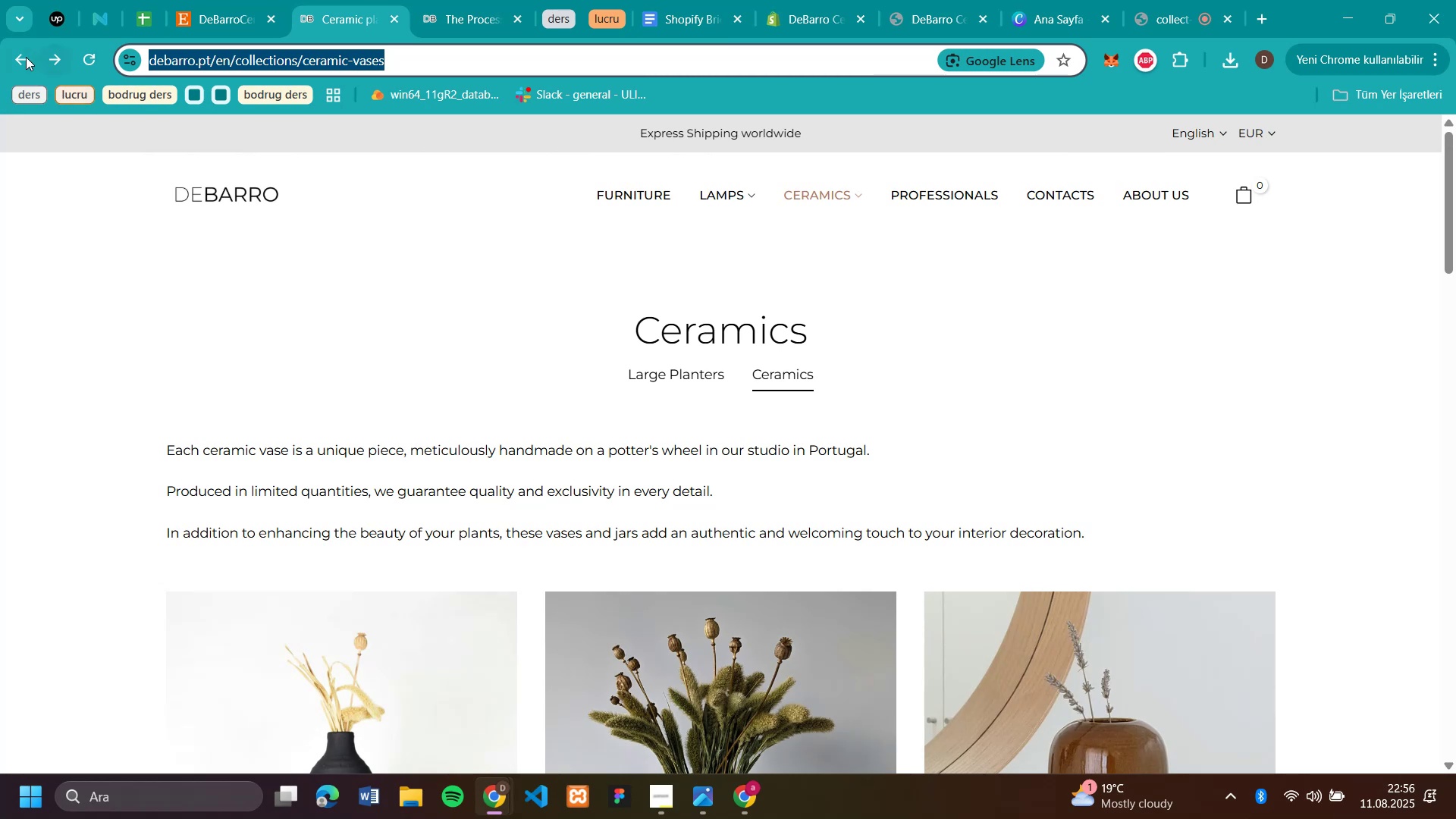 
left_click([17, 55])
 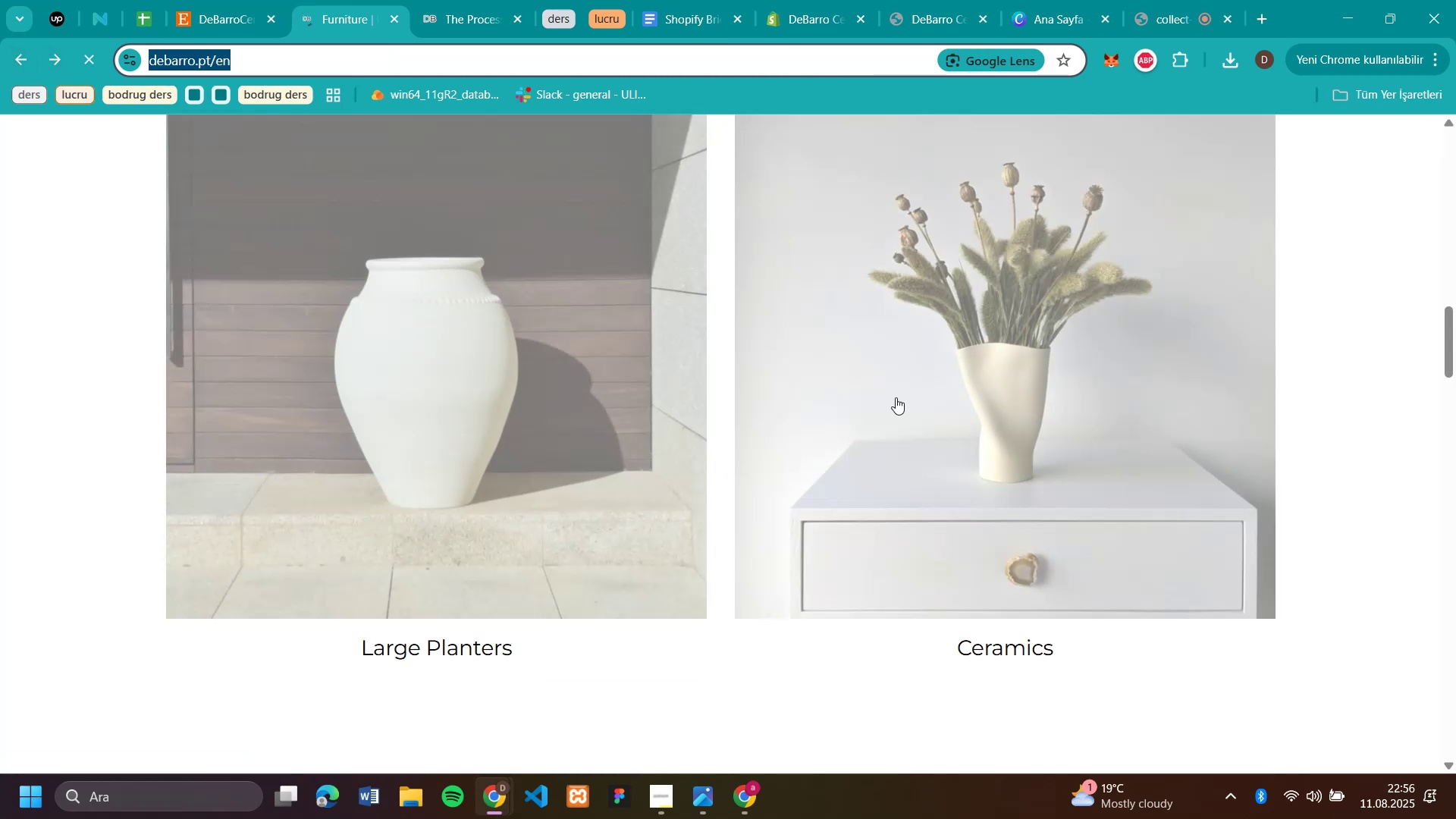 
scroll: coordinate [1255, 411], scroll_direction: up, amount: 7.0
 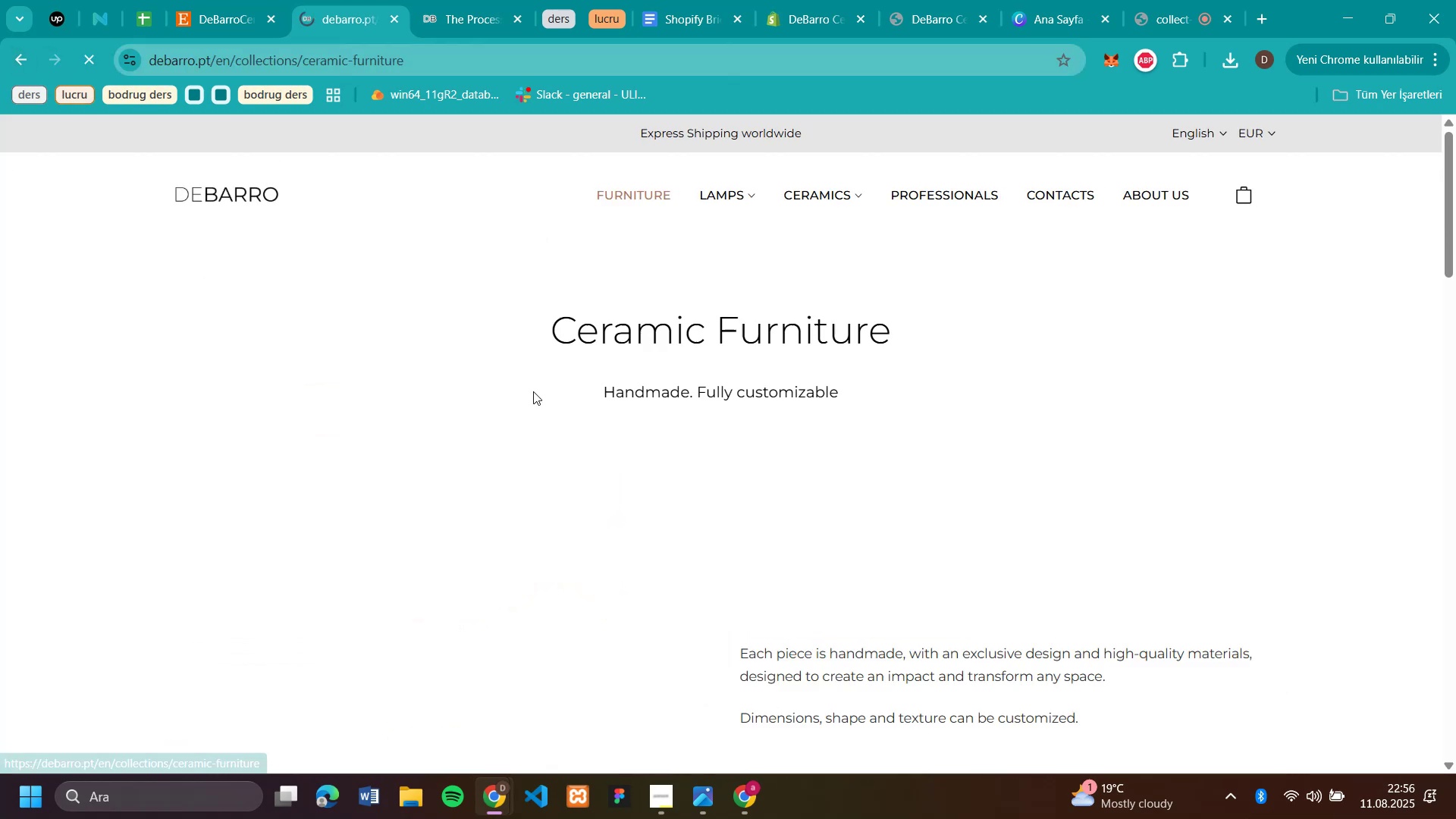 
scroll: coordinate [1214, 487], scroll_direction: down, amount: 4.0
 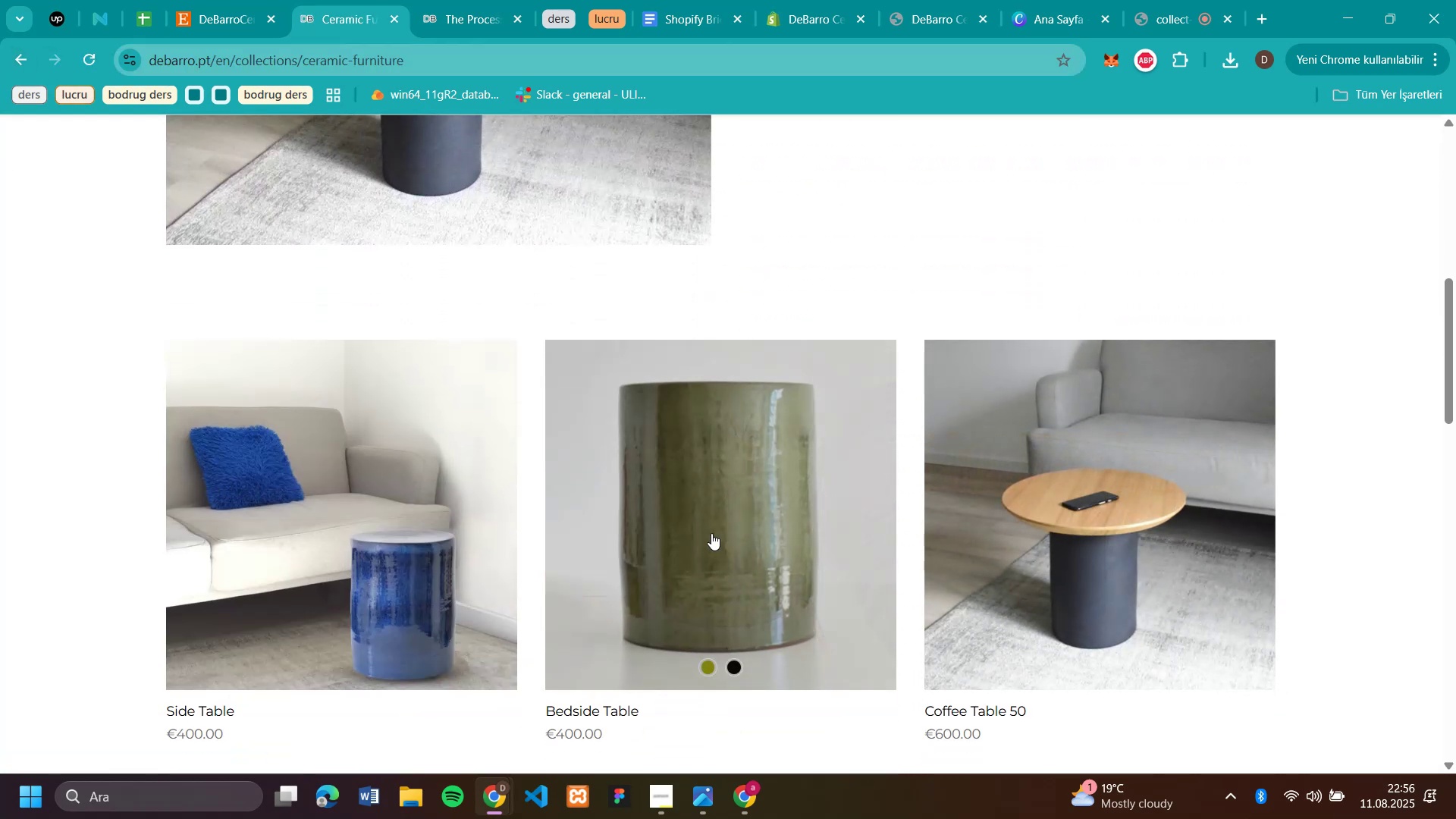 
left_click([711, 533])
 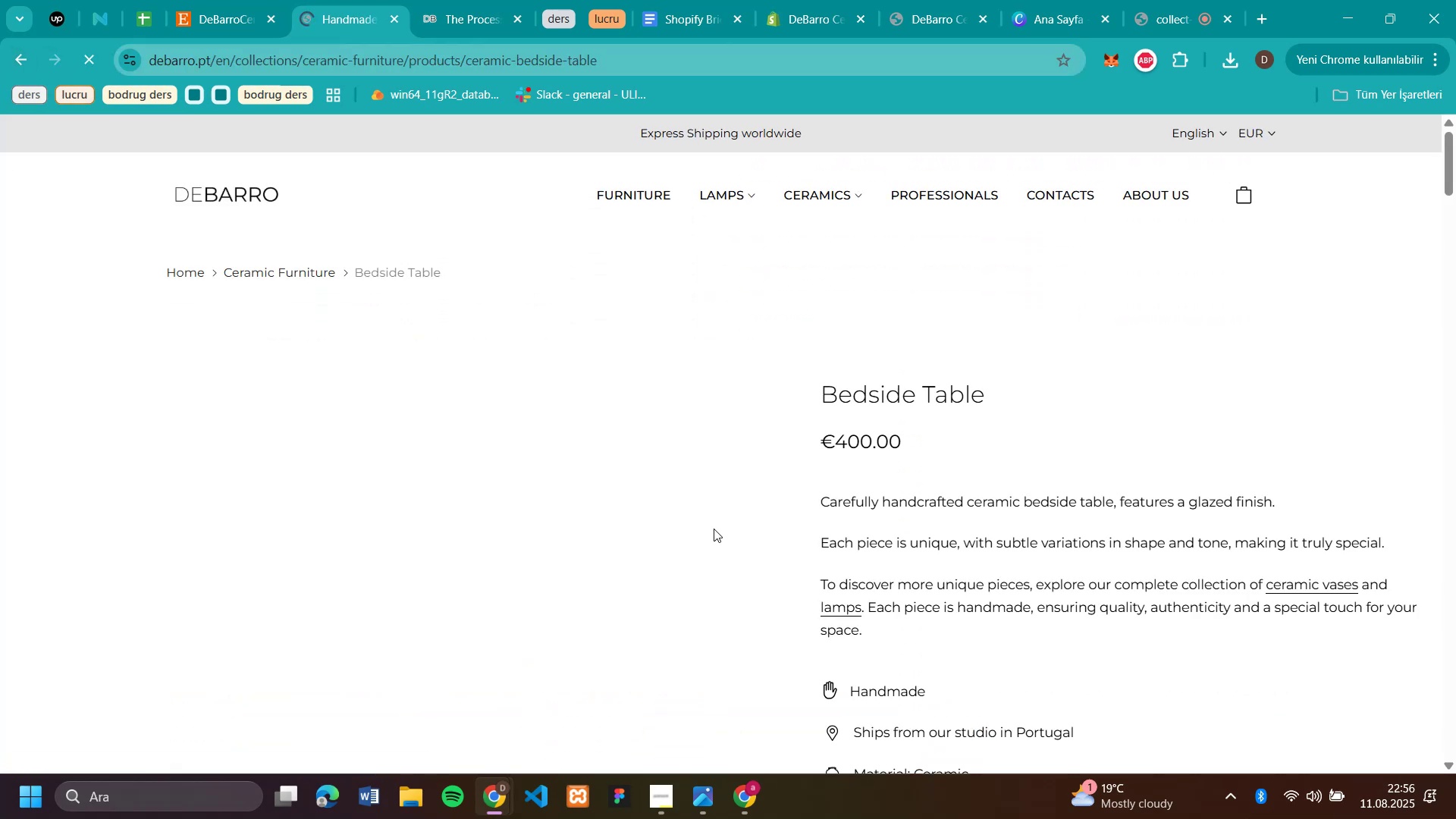 
scroll: coordinate [1090, 433], scroll_direction: down, amount: 3.0
 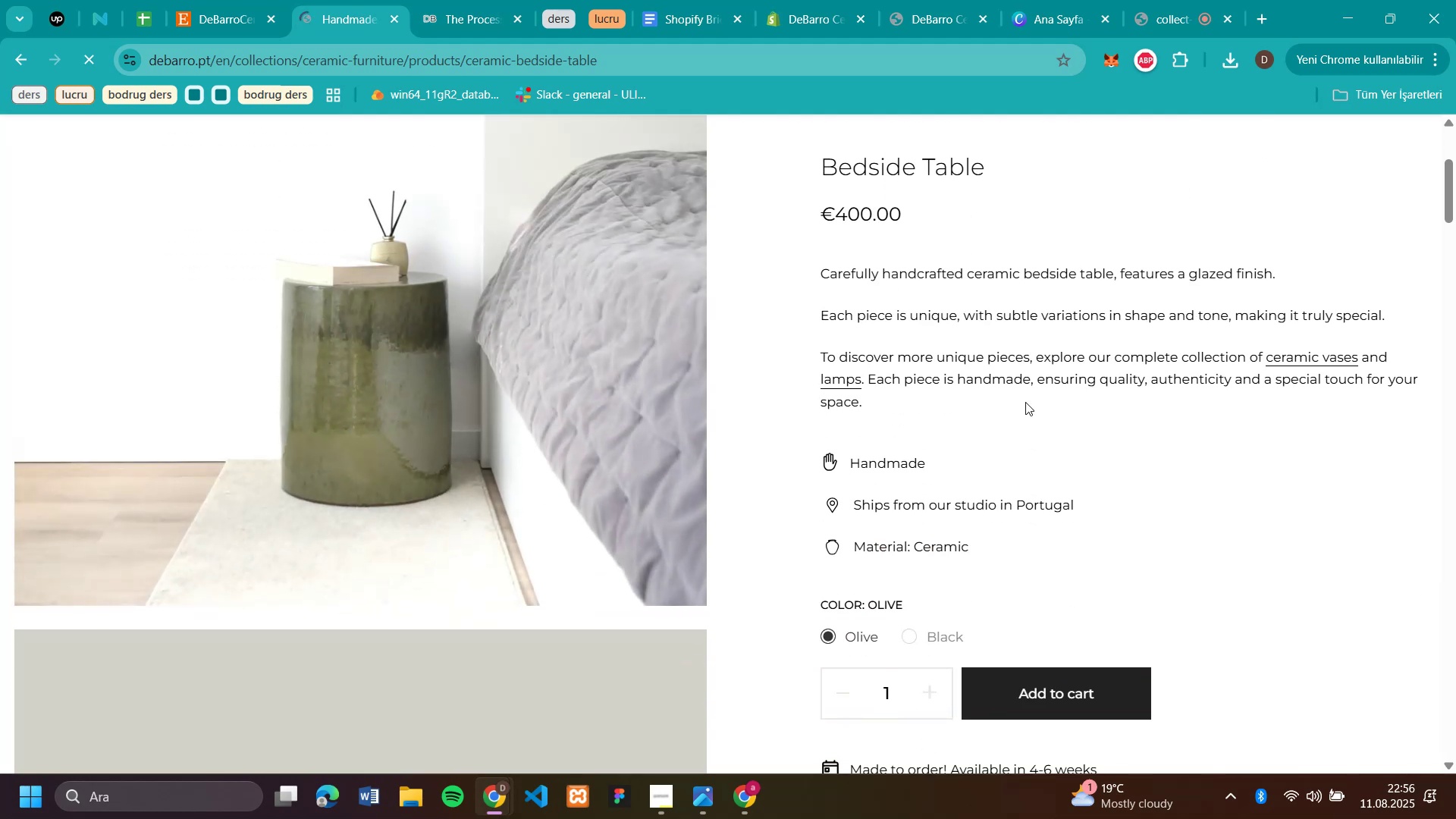 
scroll: coordinate [1020, 385], scroll_direction: up, amount: 4.0
 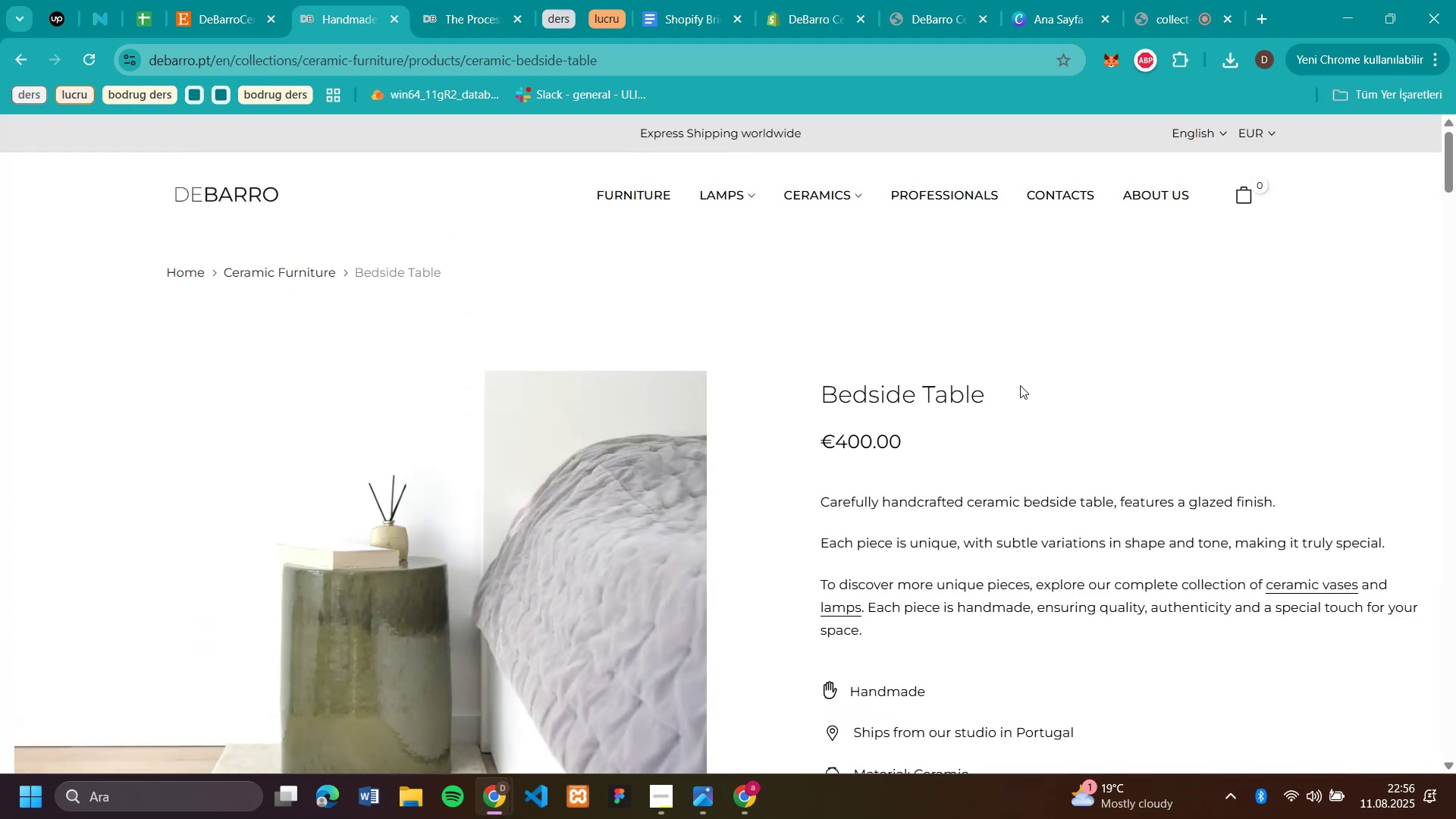 
scroll: coordinate [1020, 385], scroll_direction: down, amount: 2.0
 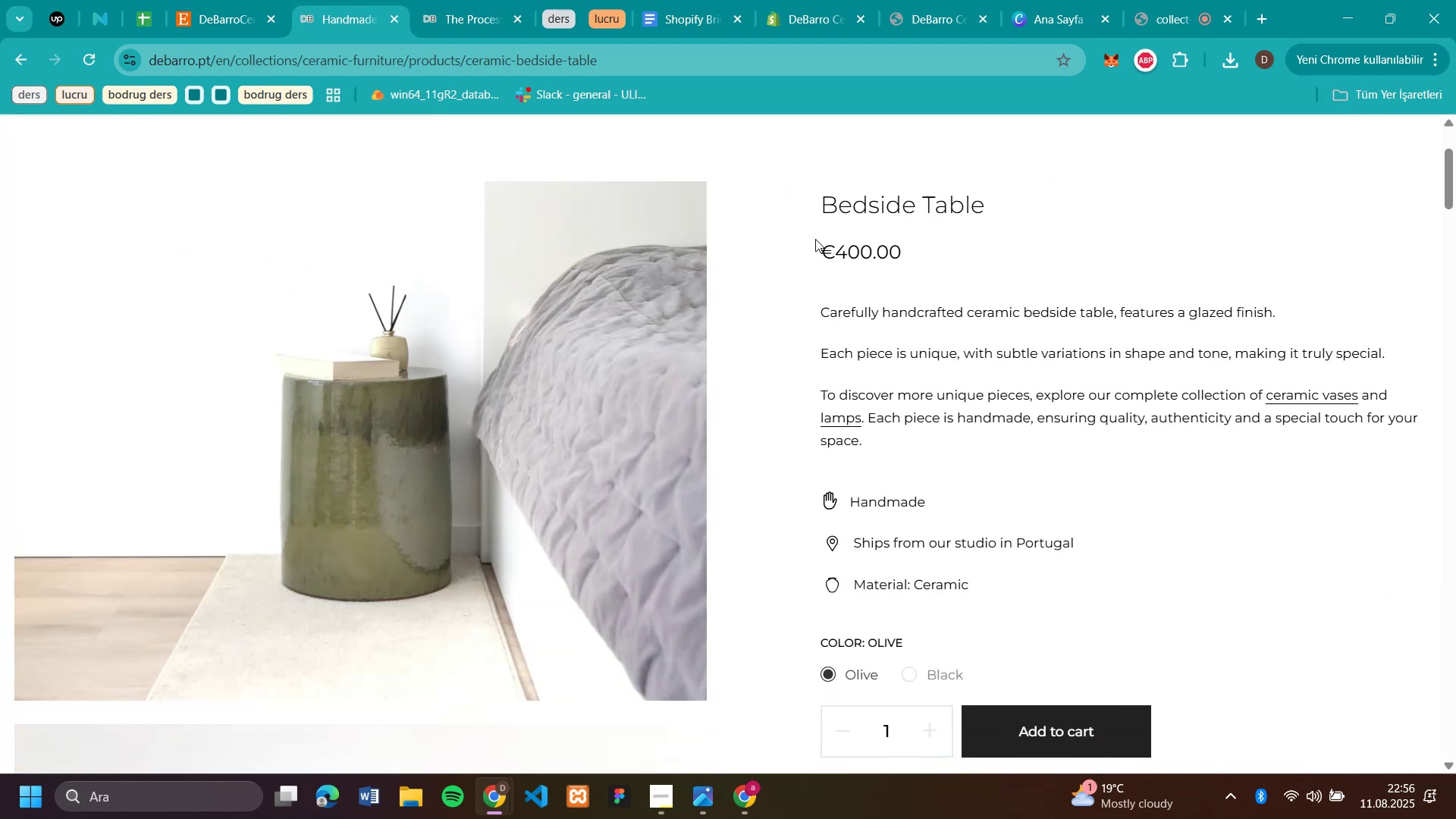 
left_click_drag(start_coordinate=[1007, 202], to_coordinate=[777, 212])
 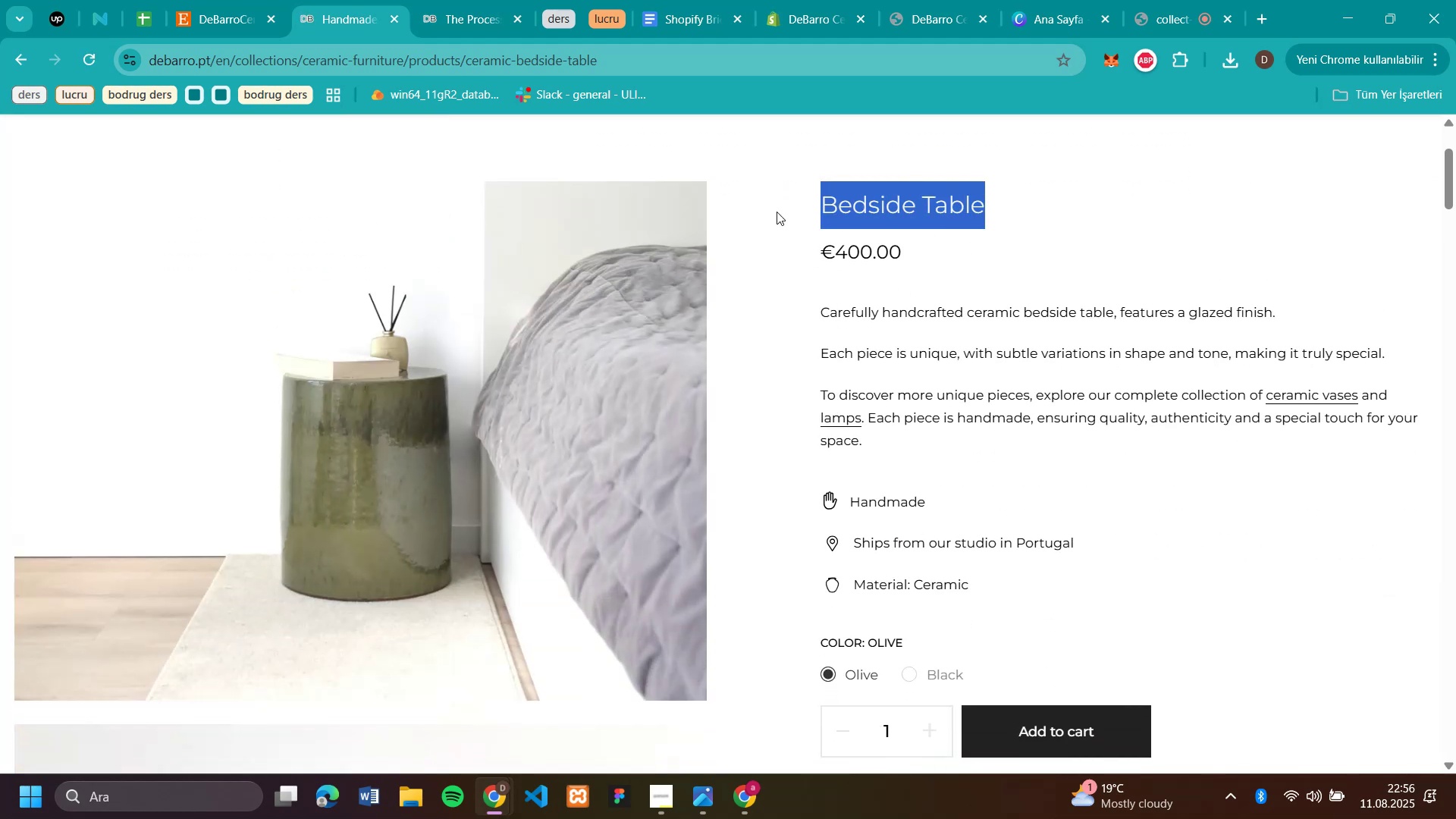 
key(Control+C)
 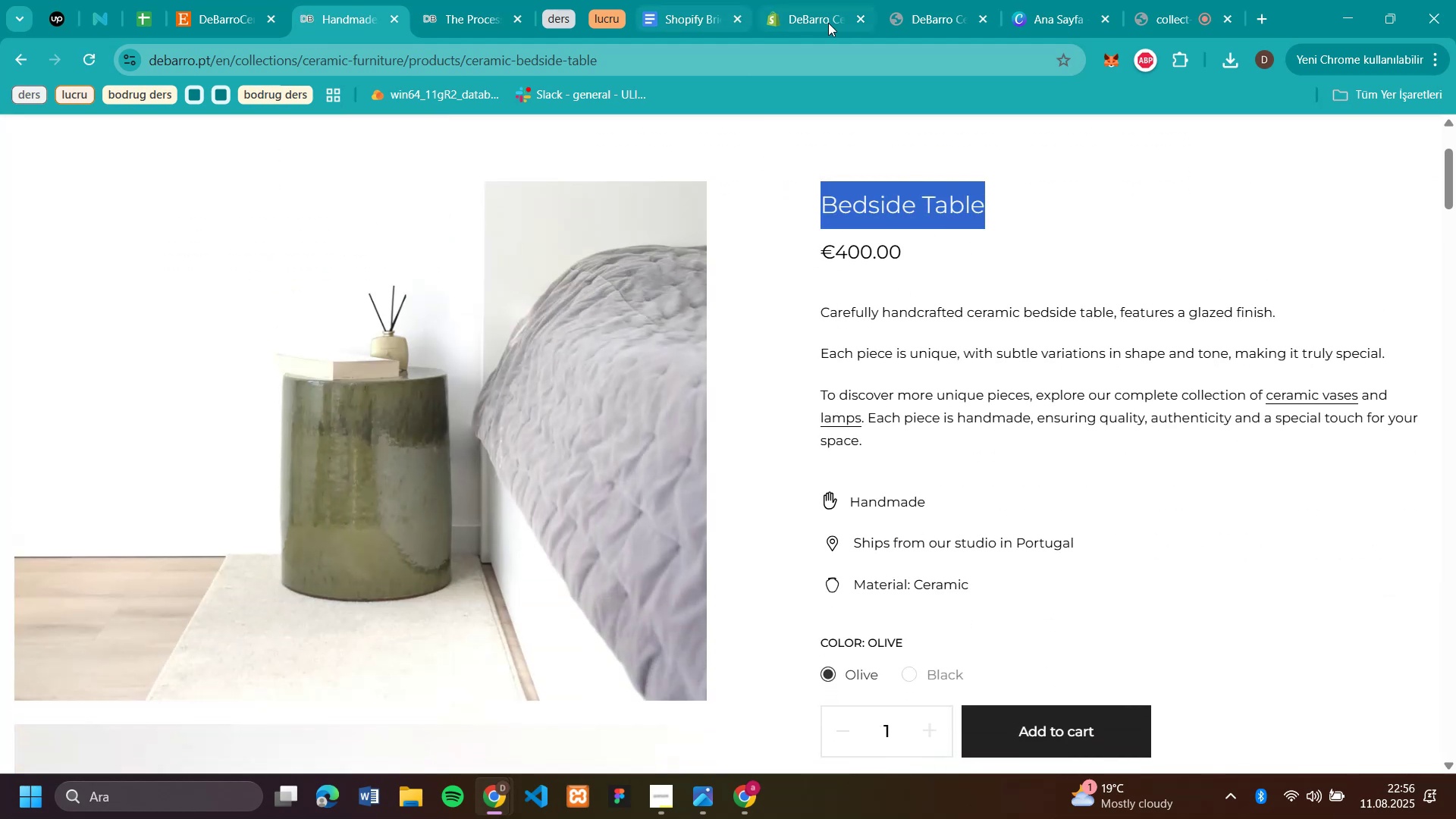 
left_click([816, 24])
 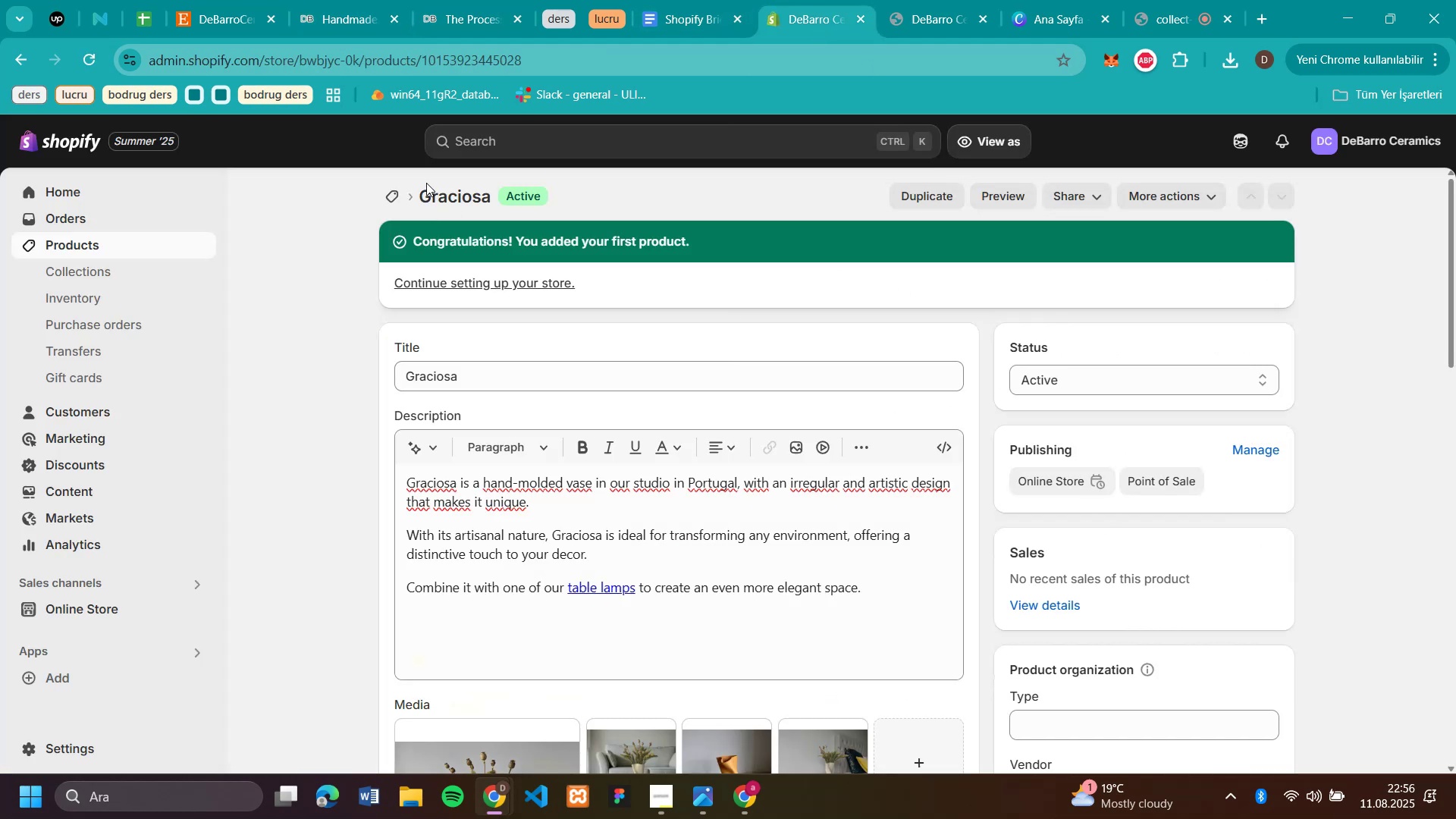 
left_click([400, 195])
 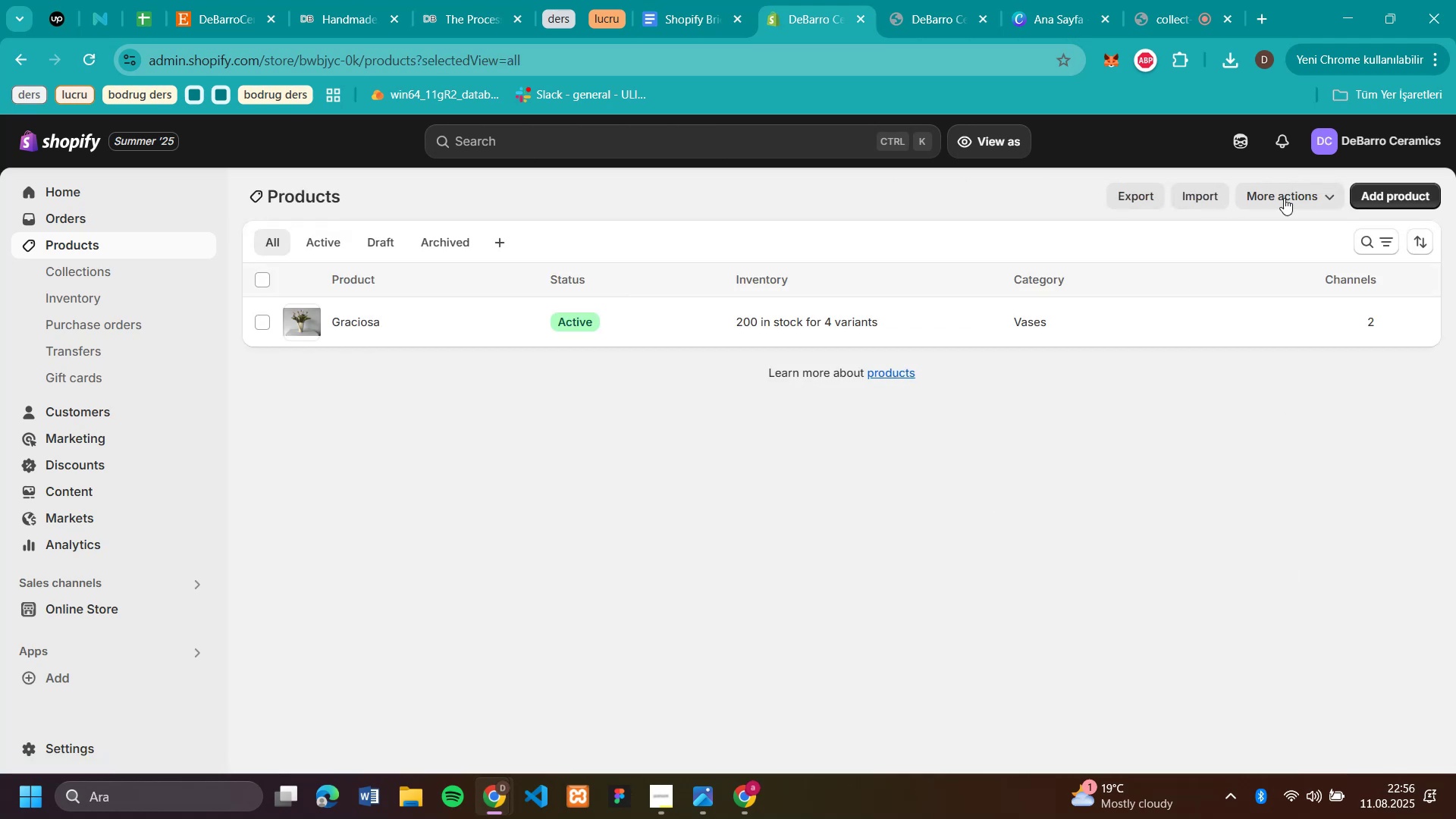 
left_click([1420, 198])
 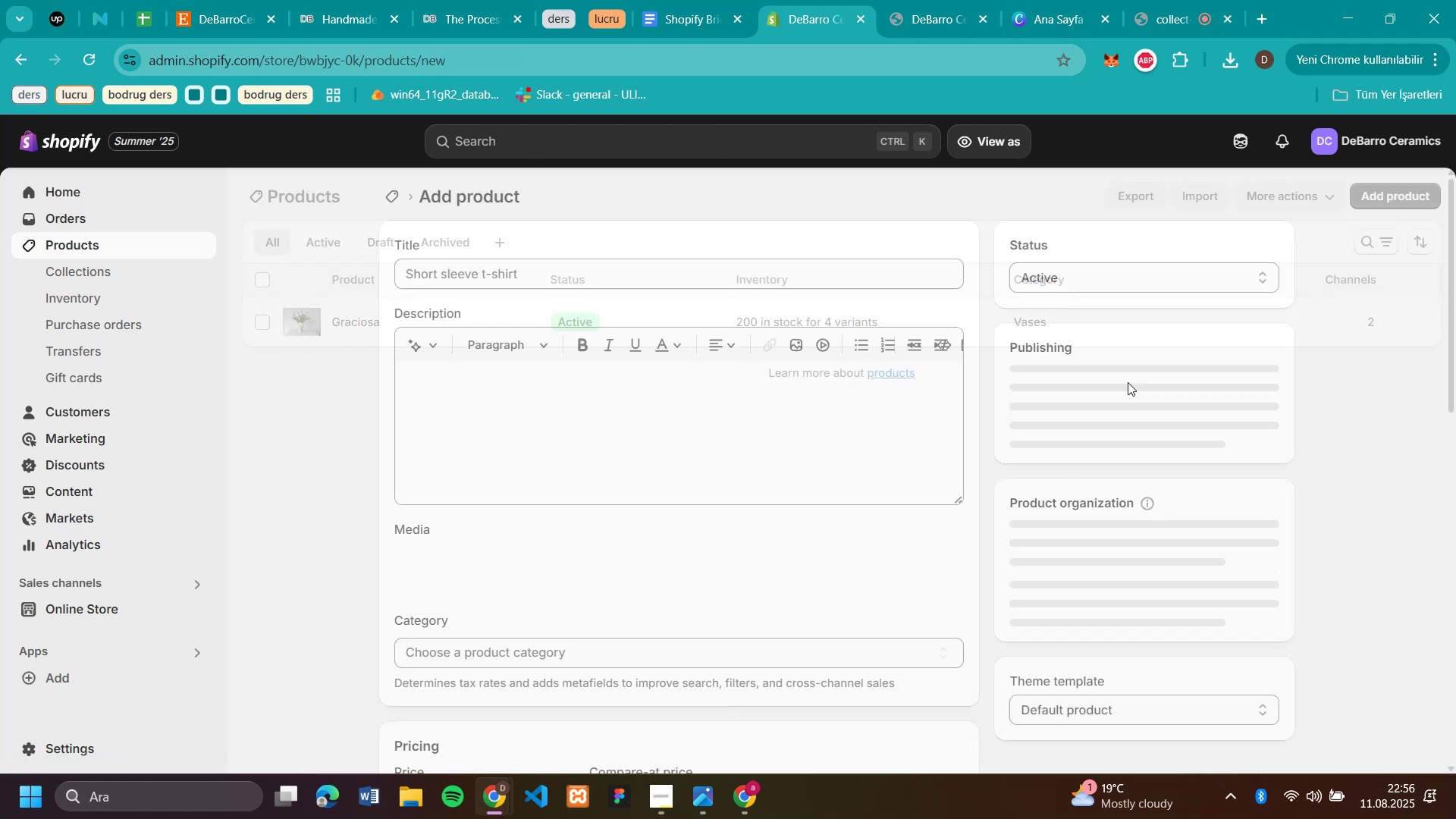 
scroll: coordinate [1128, 382], scroll_direction: down, amount: 2.0
 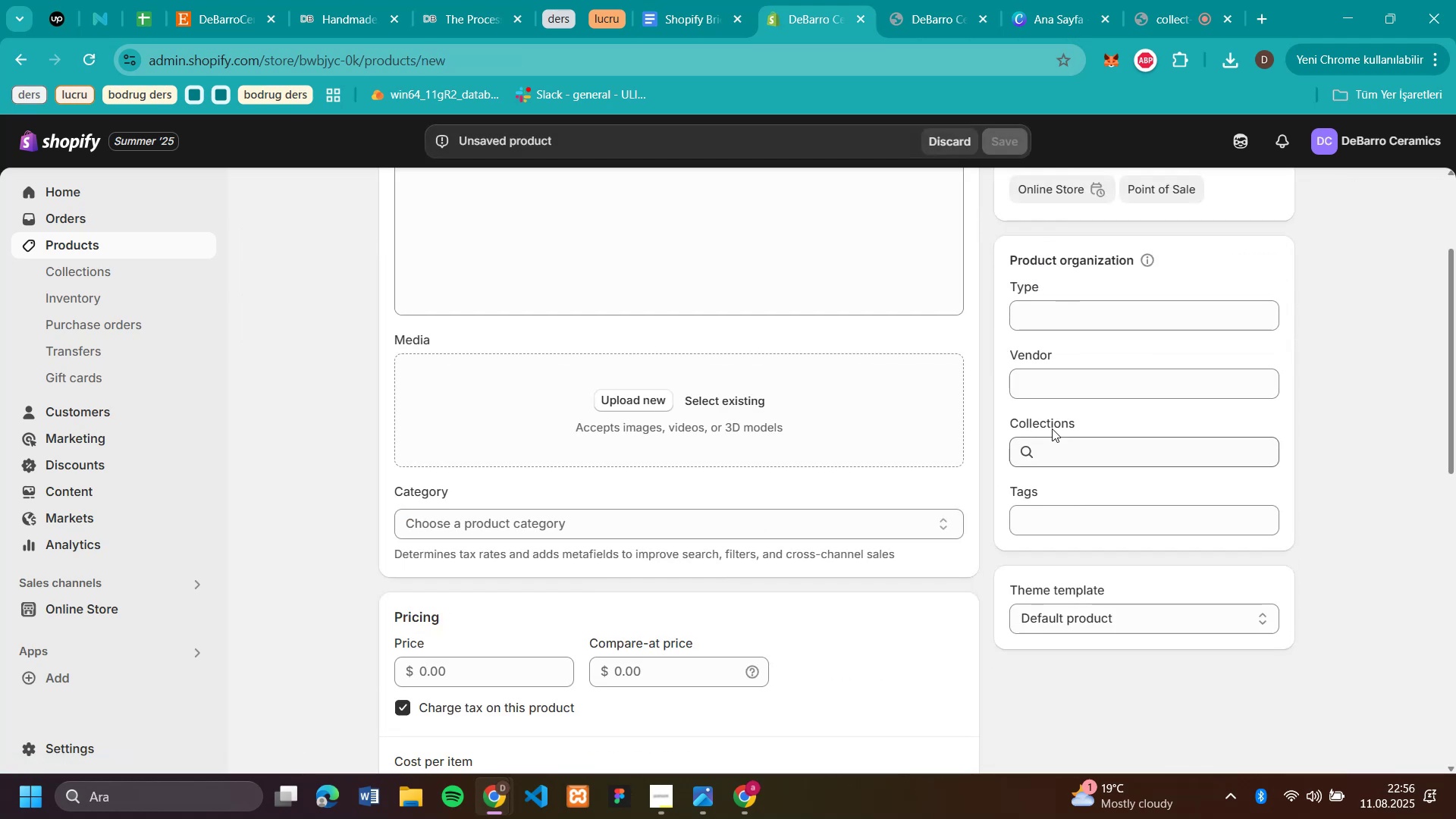 
left_click([1046, 445])
 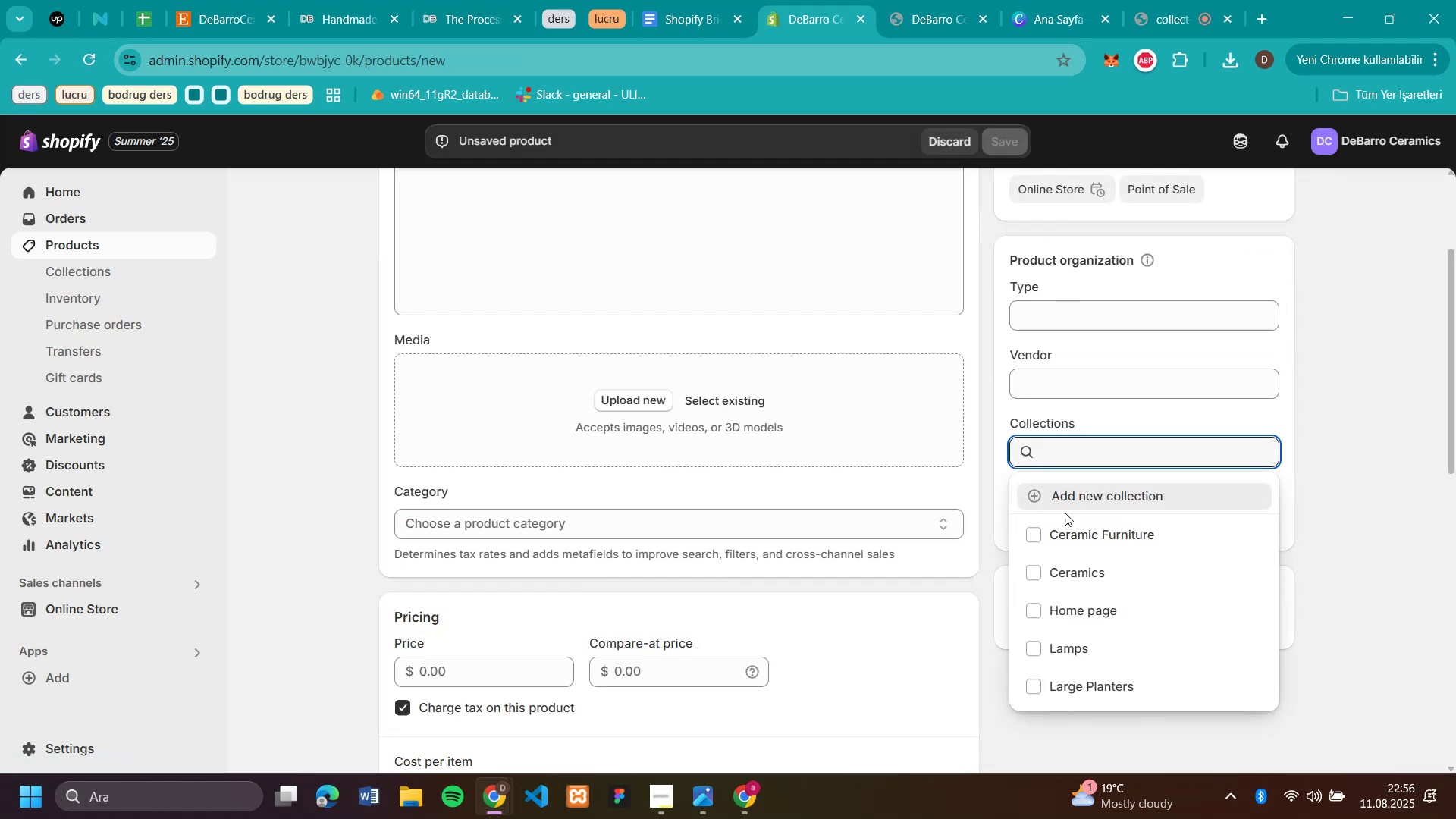 
left_click([1065, 524])
 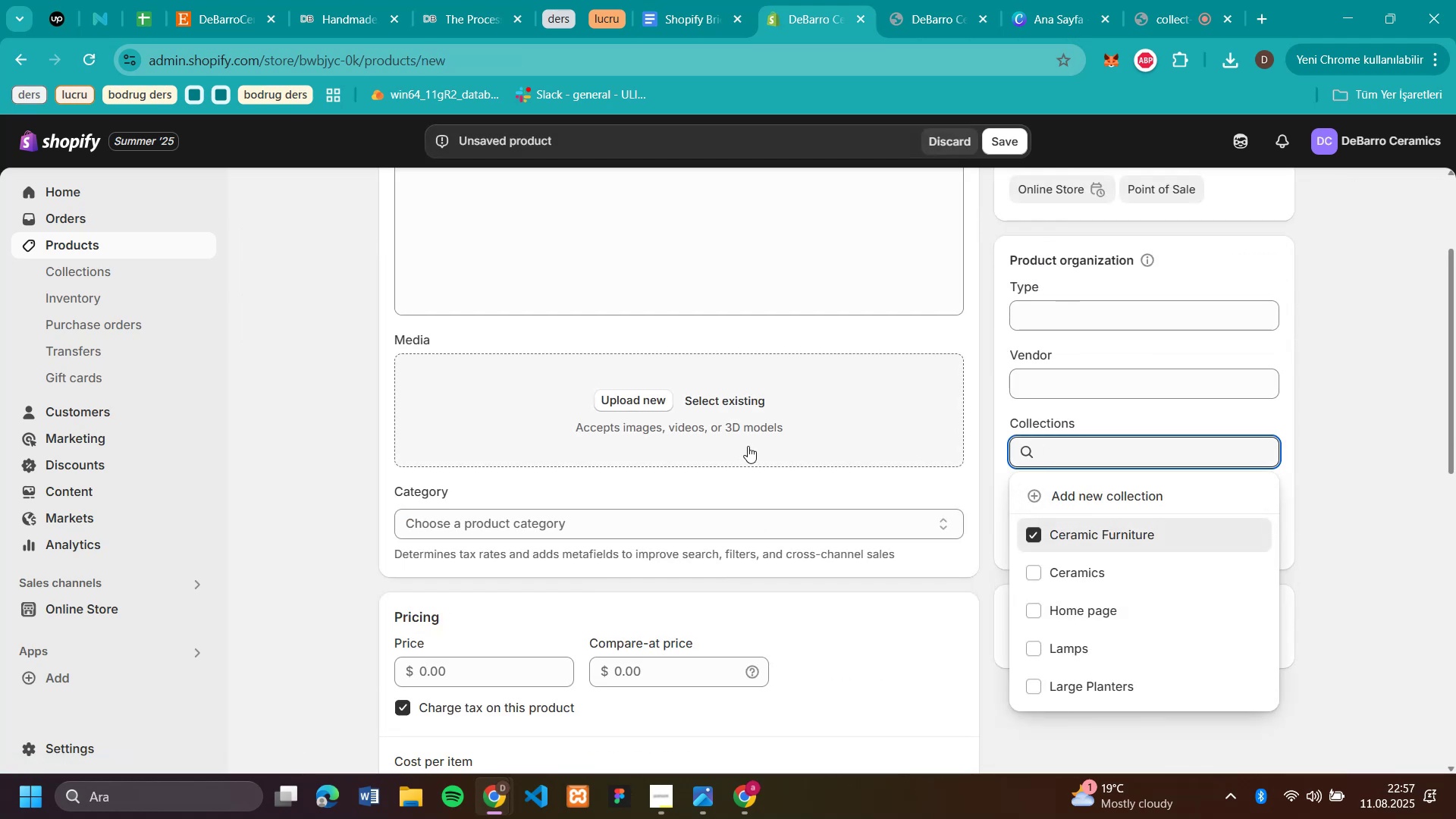 
scroll: coordinate [655, 300], scroll_direction: up, amount: 2.0
 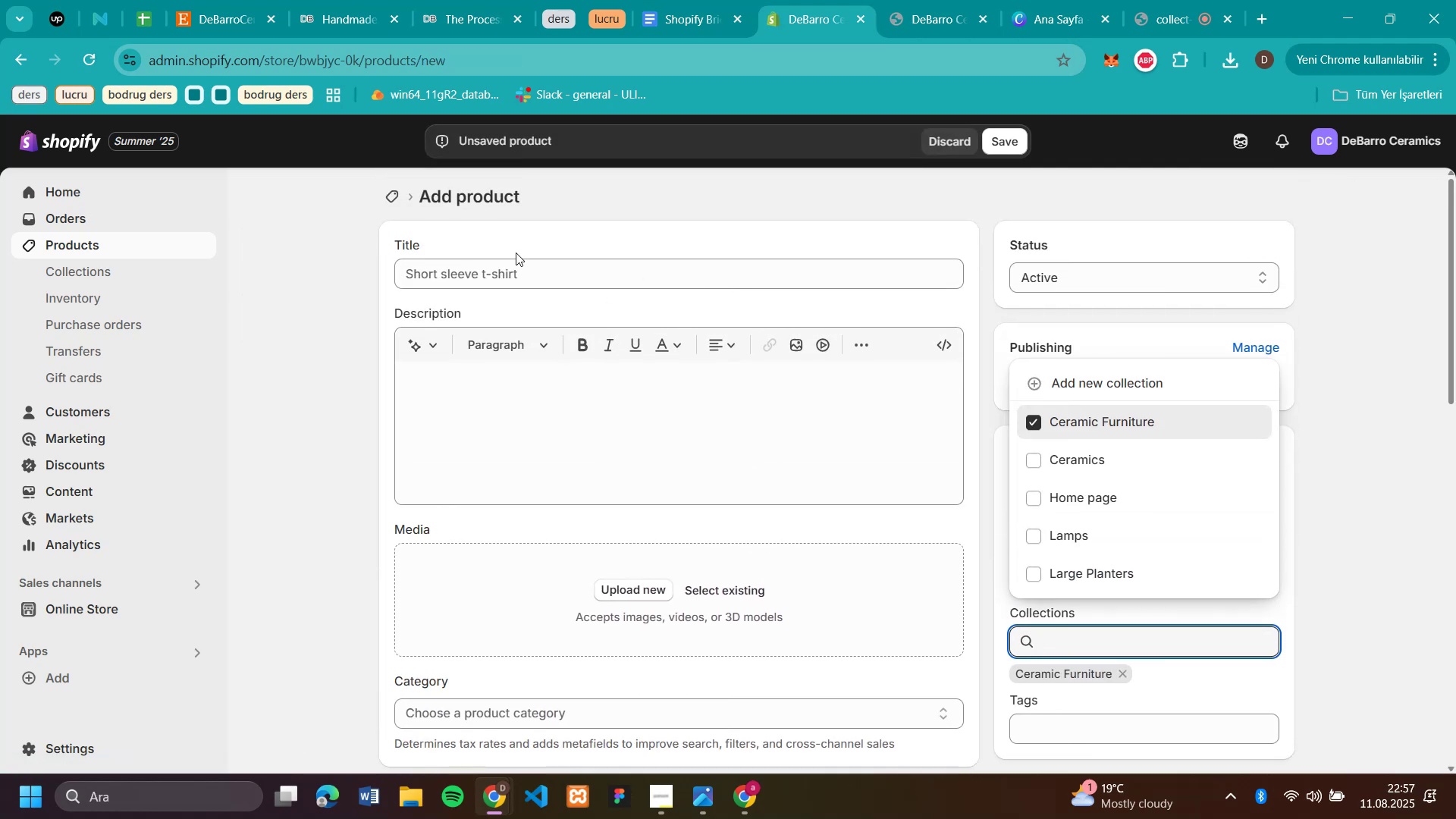 
left_click([517, 274])
 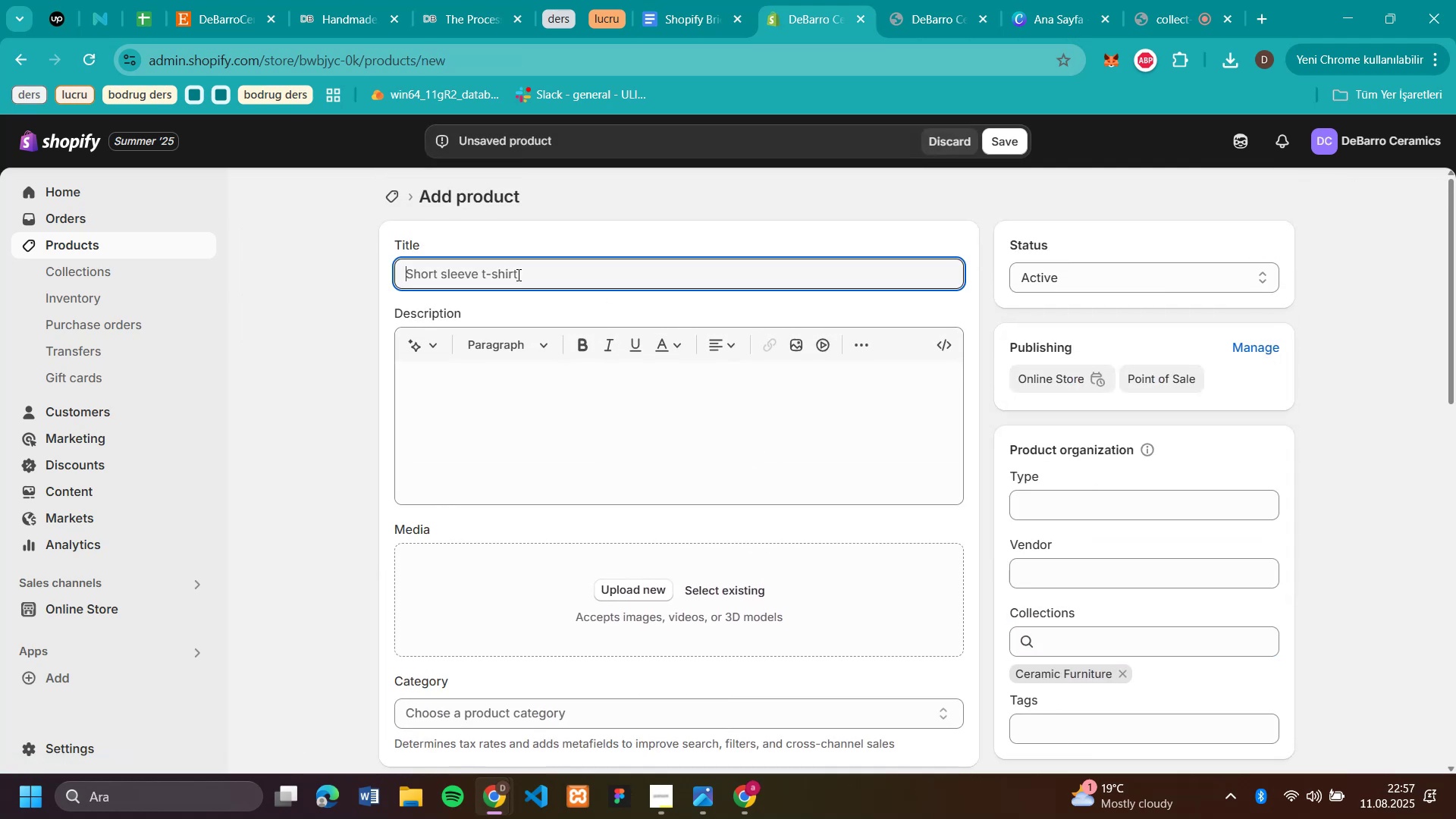 
key(Control+V)
 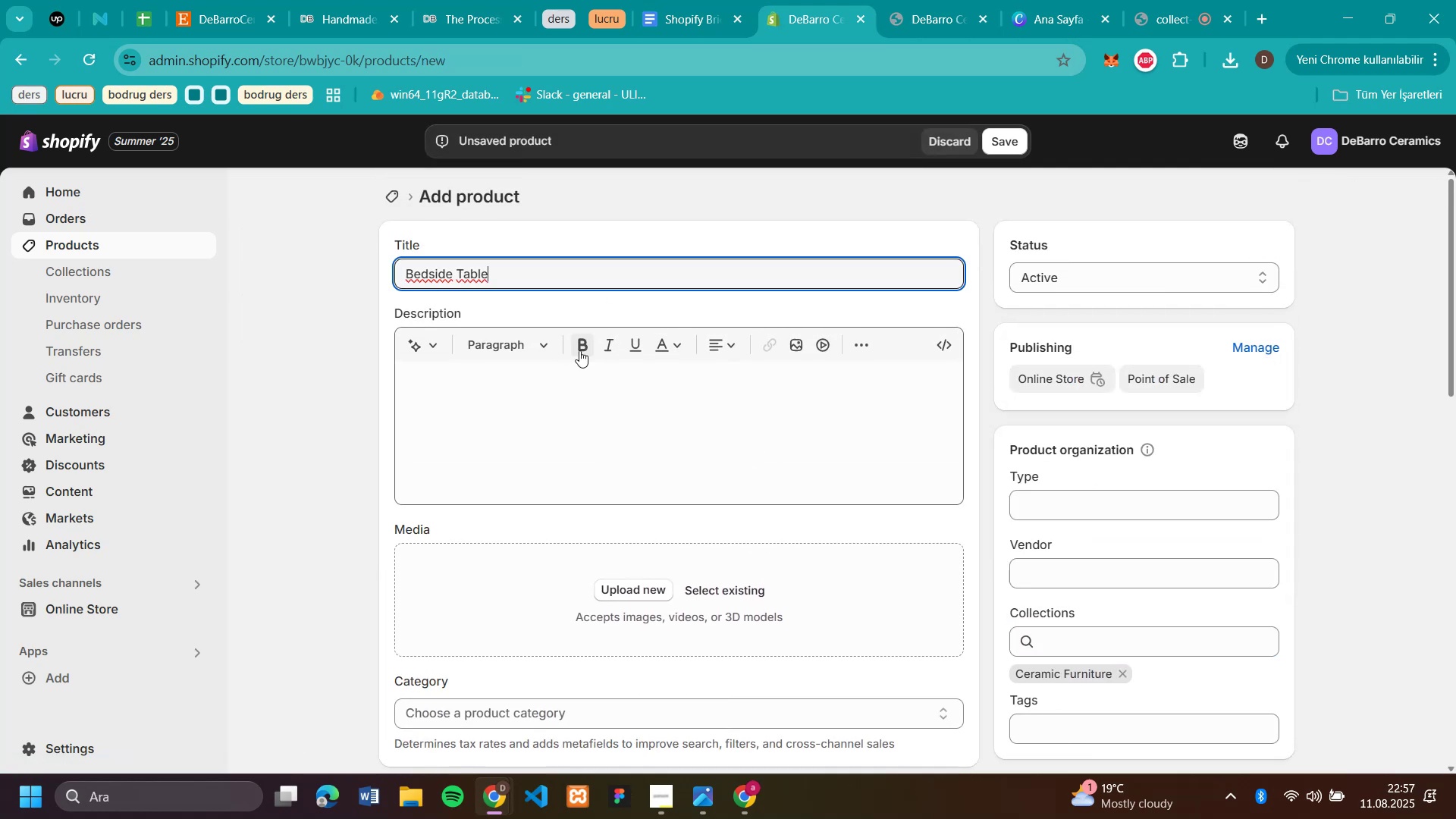 
scroll: coordinate [592, 399], scroll_direction: down, amount: 4.0
 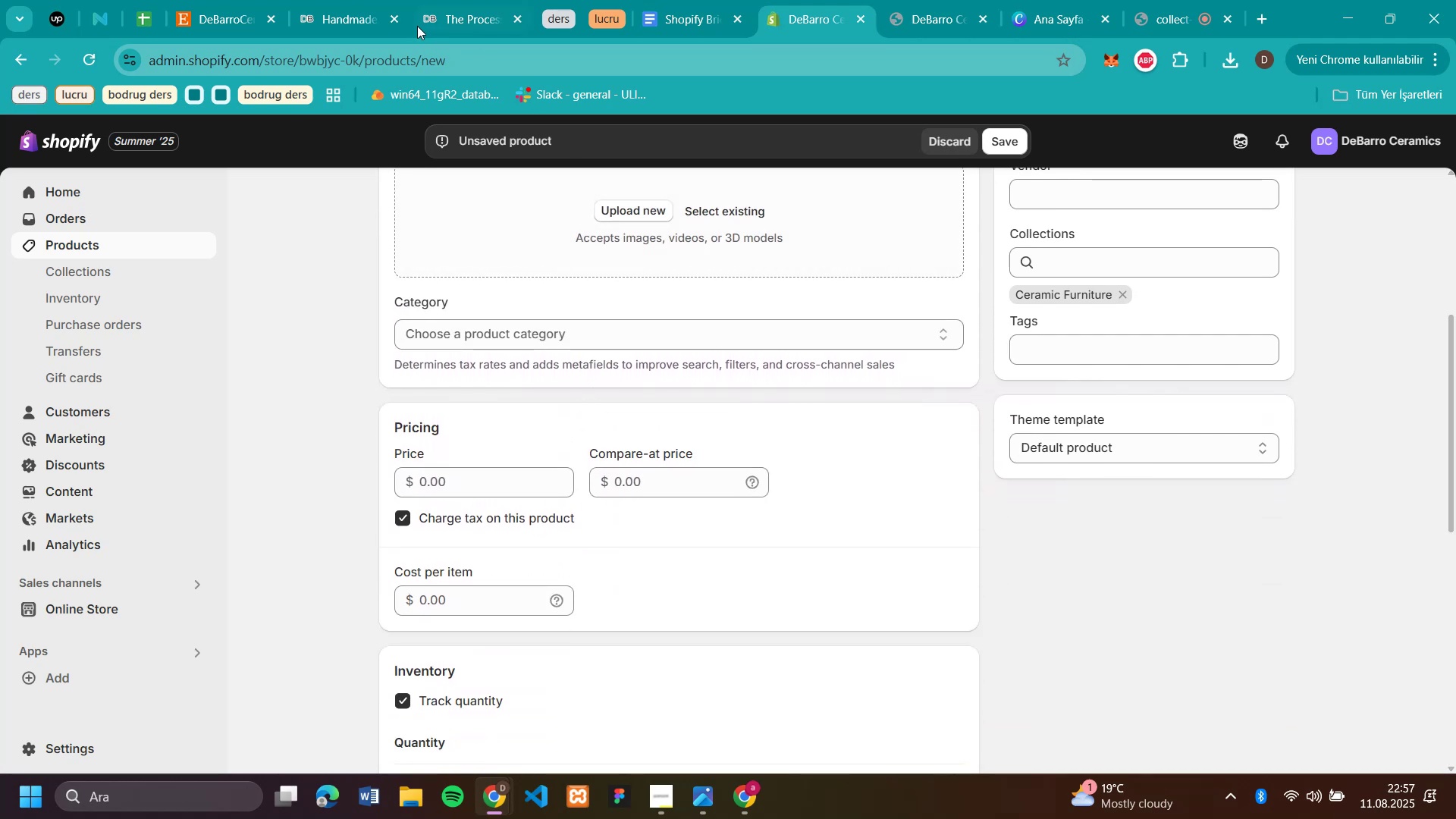 
left_click([341, 13])
 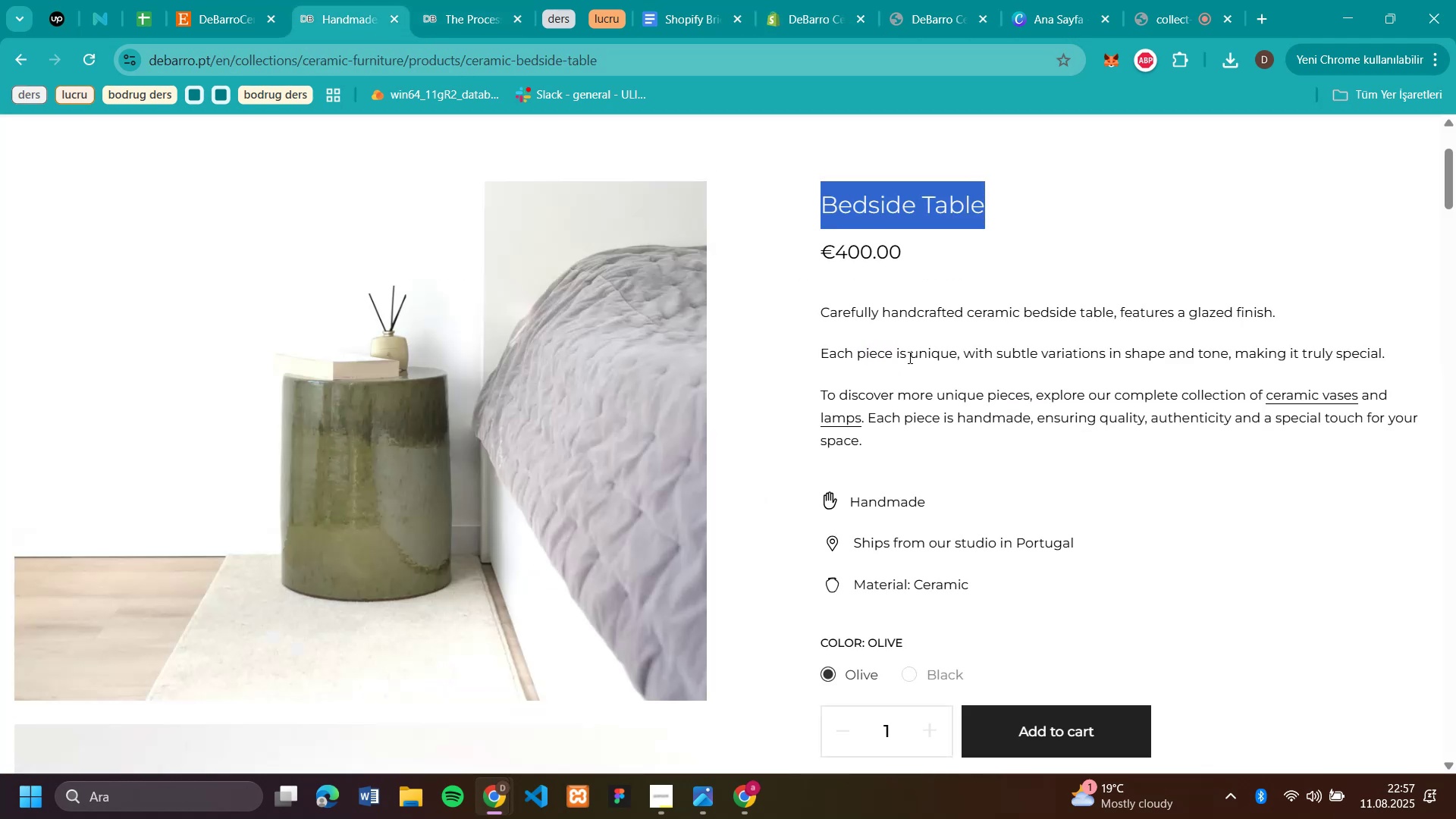 
left_click_drag(start_coordinate=[805, 303], to_coordinate=[891, 448])
 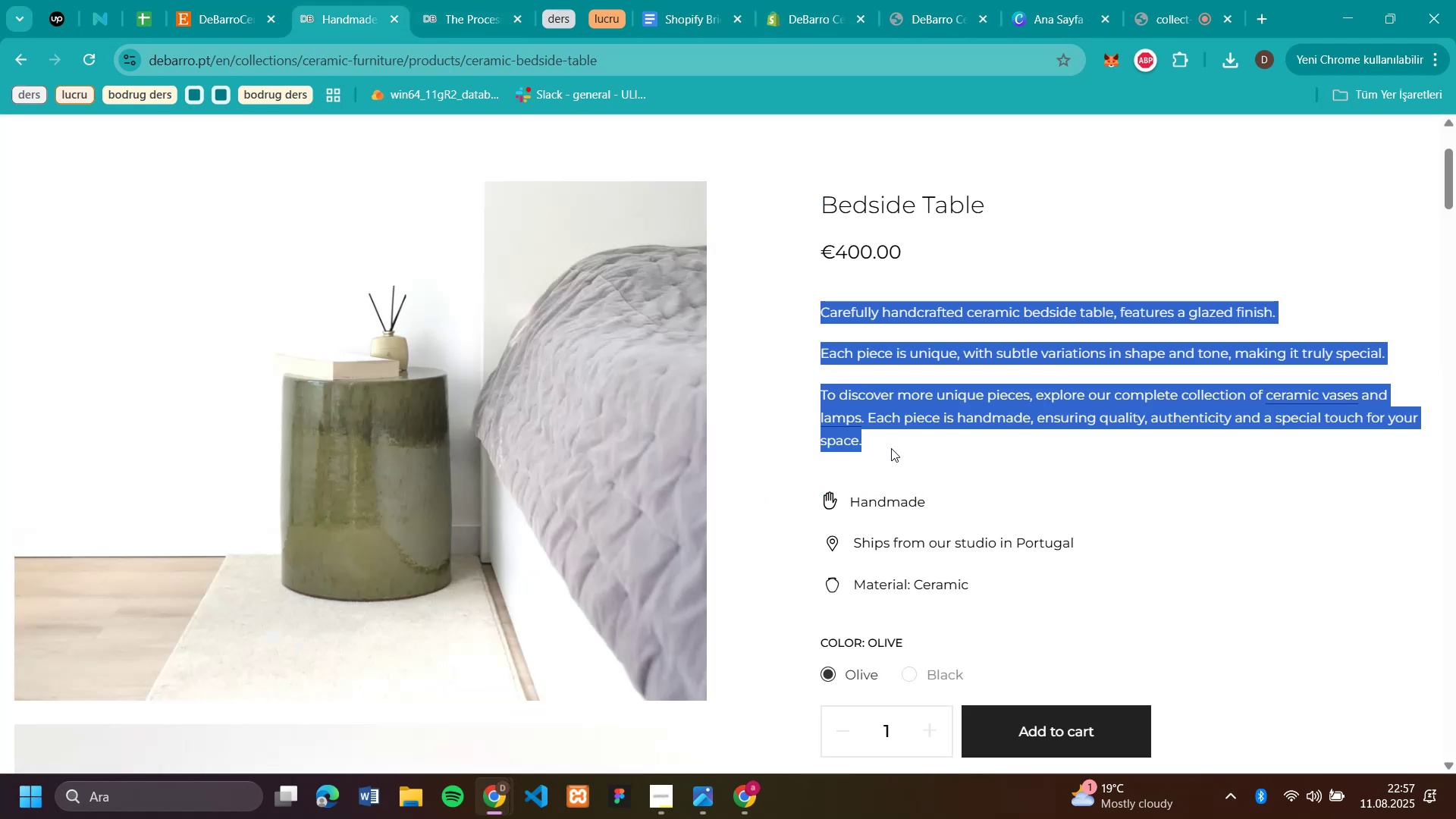 
key(Control+C)
 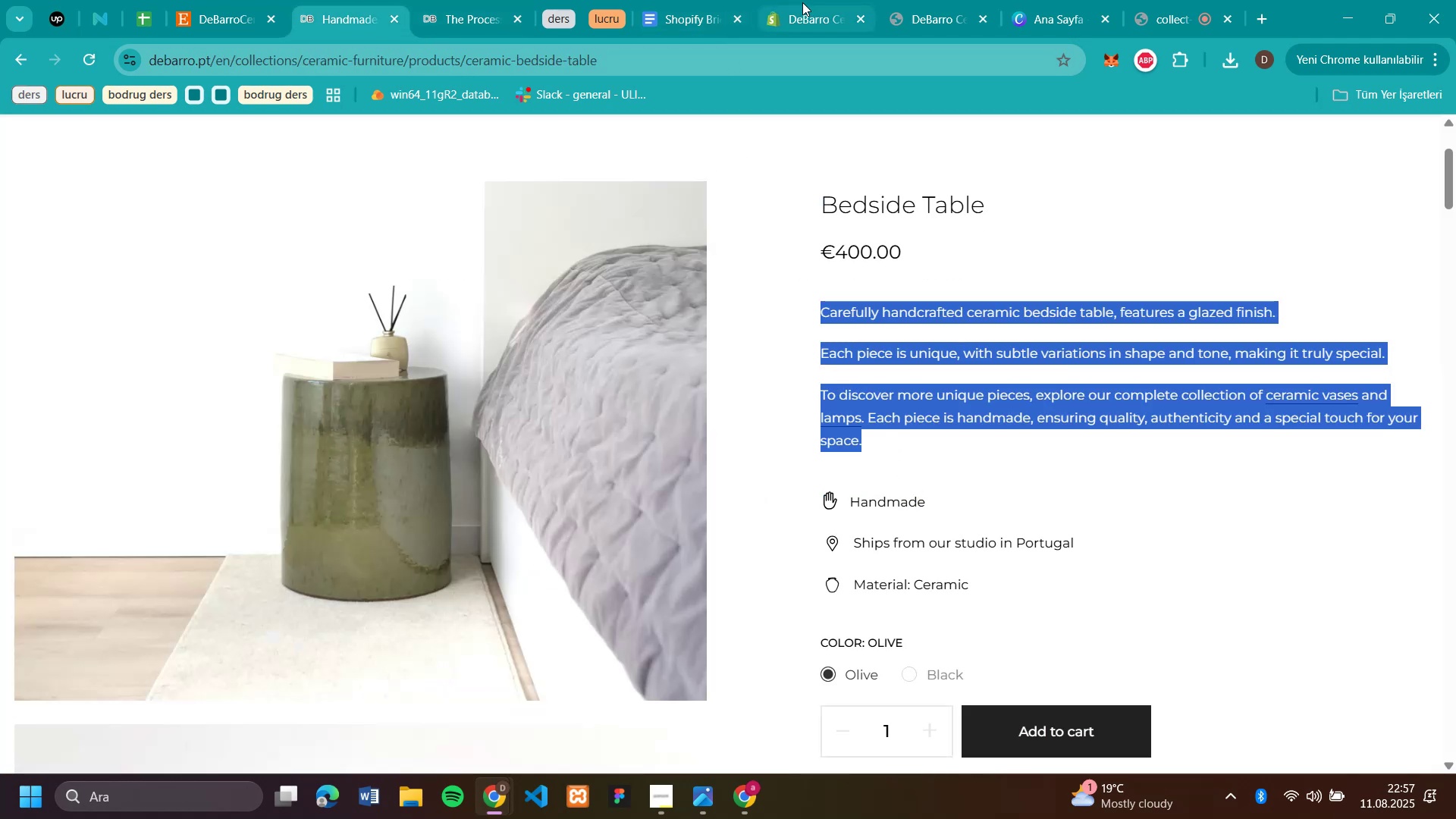 
left_click([802, 17])
 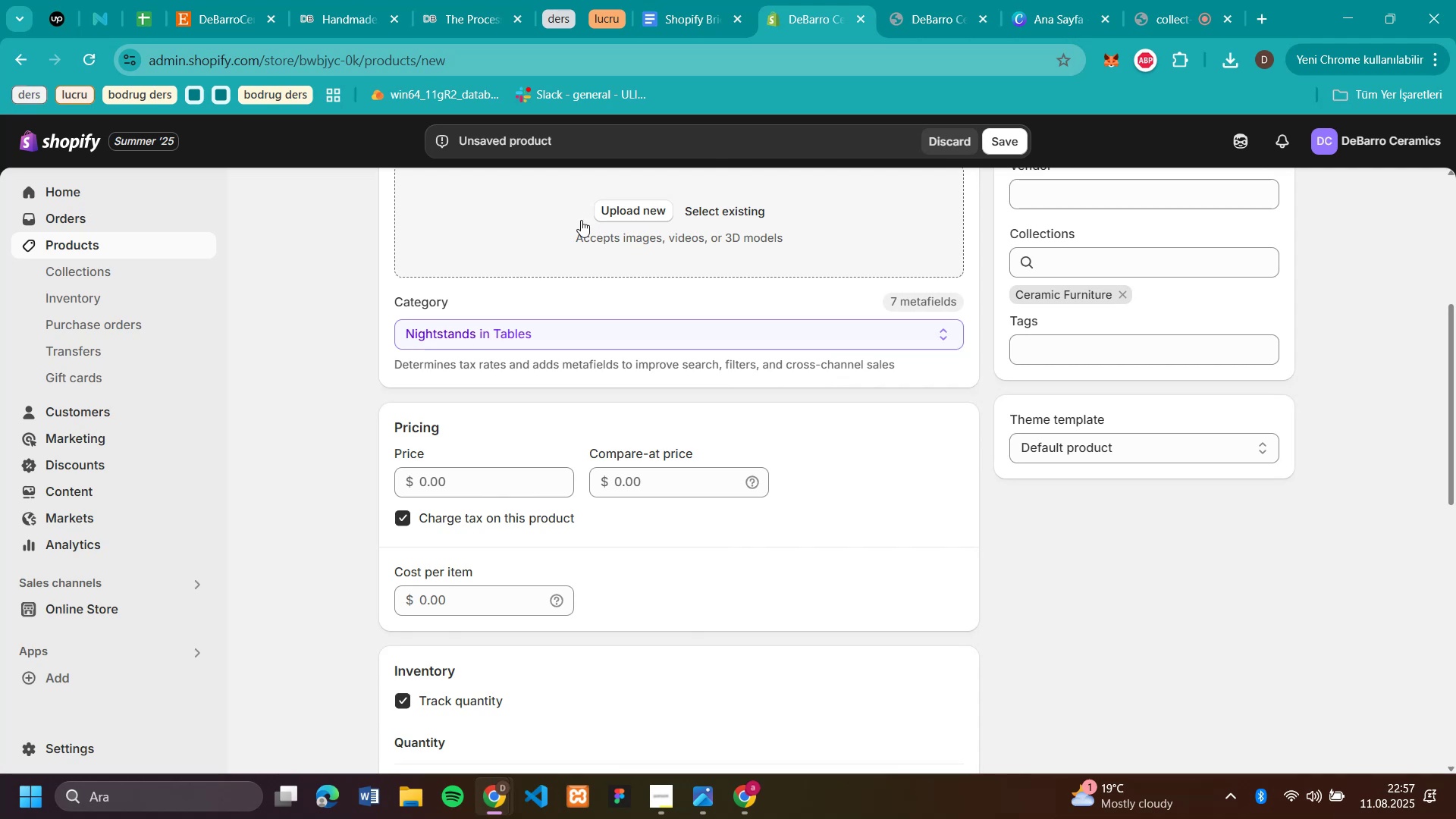 
scroll: coordinate [558, 291], scroll_direction: up, amount: 3.0
 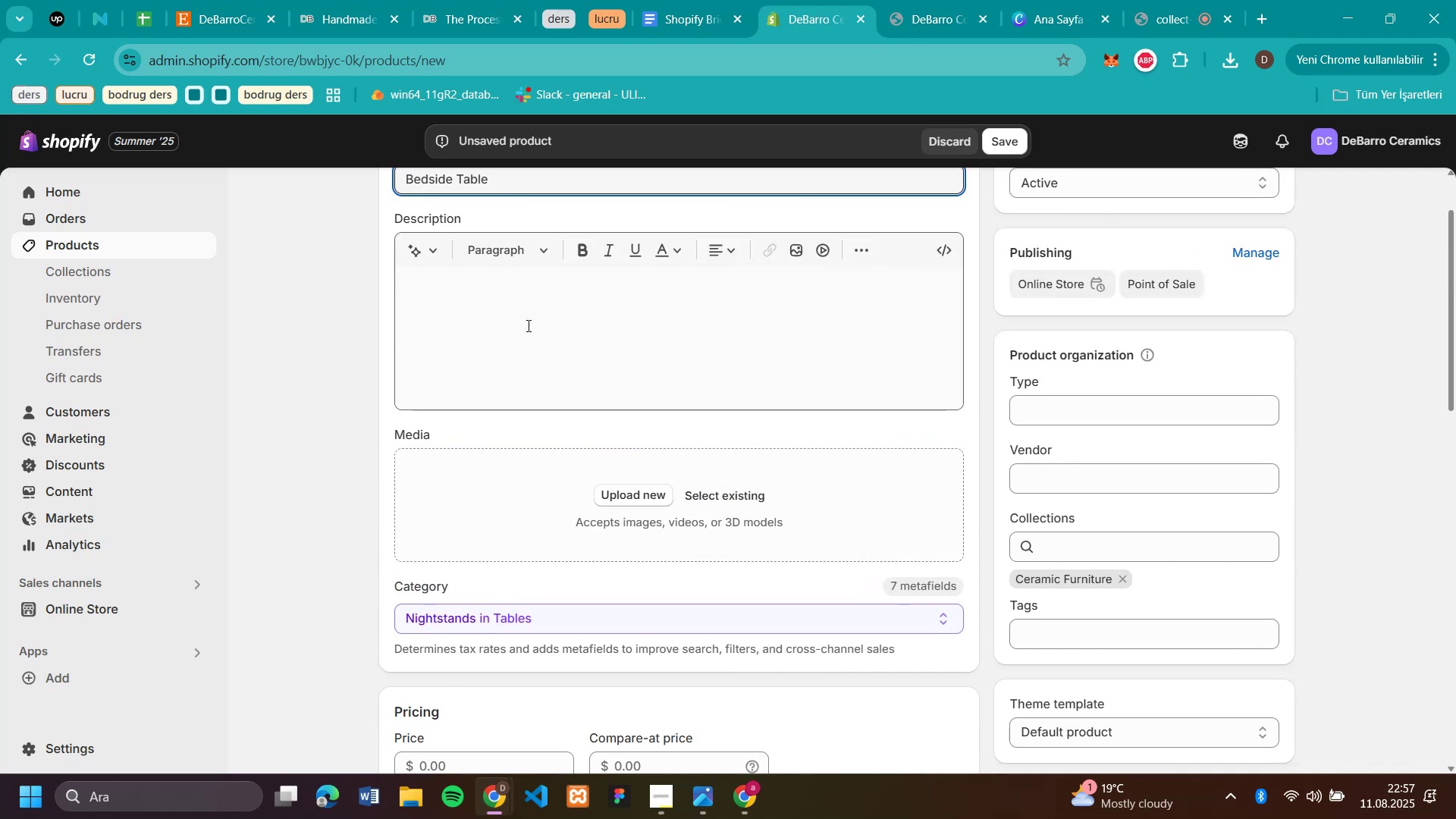 
key(Control+V)
 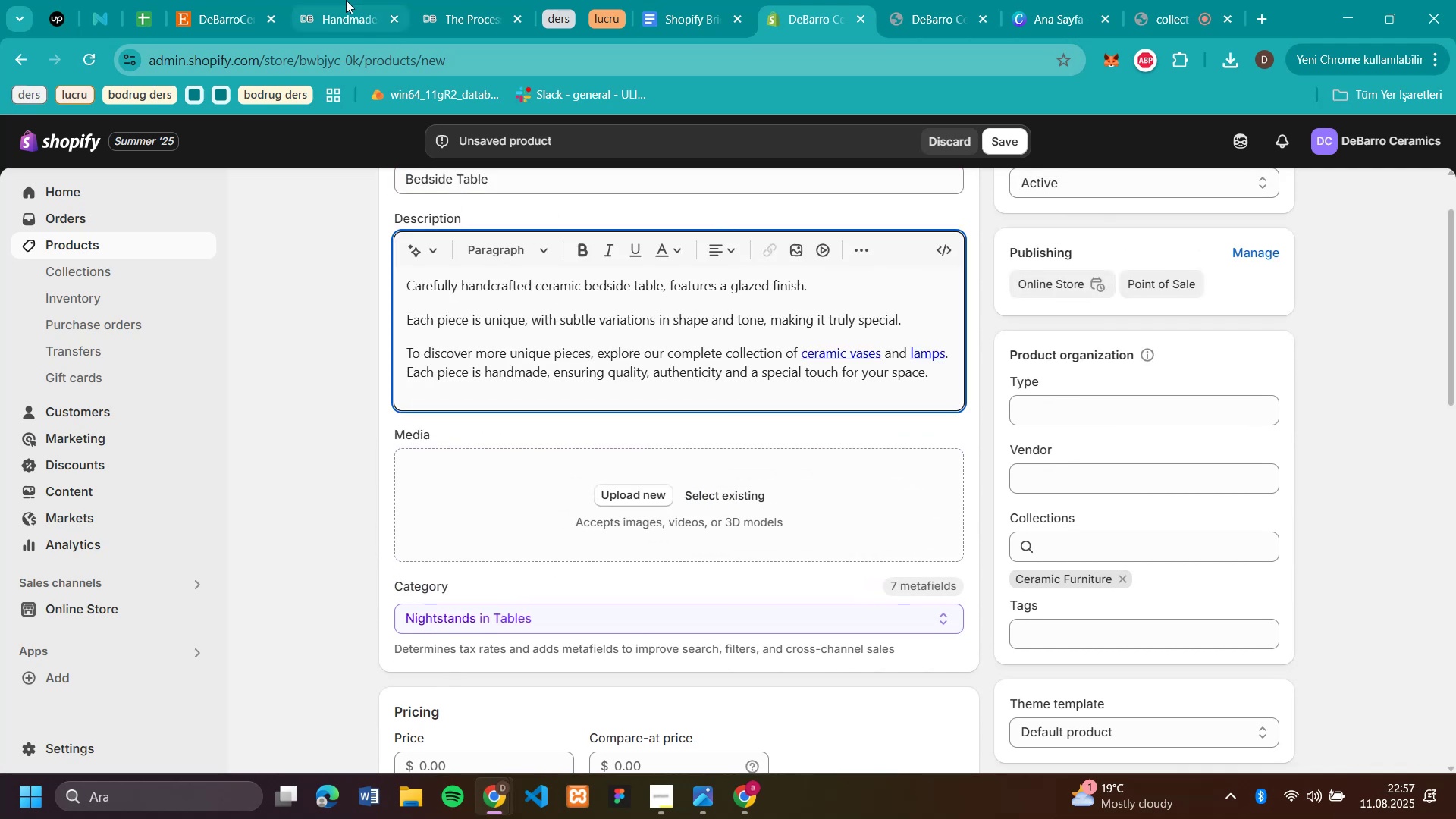 
left_click([348, 17])
 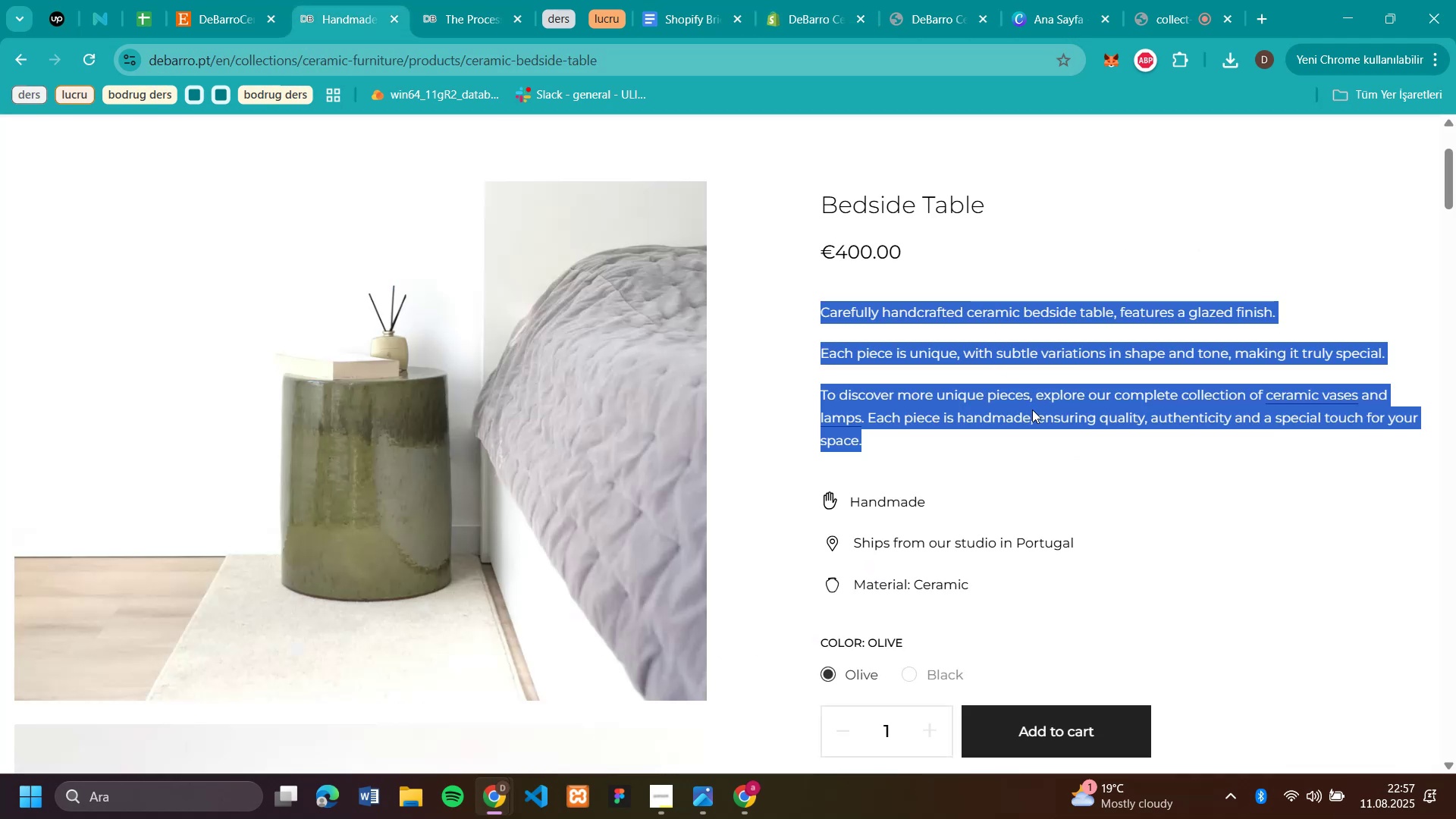 
scroll: coordinate [1082, 510], scroll_direction: down, amount: 1.0
 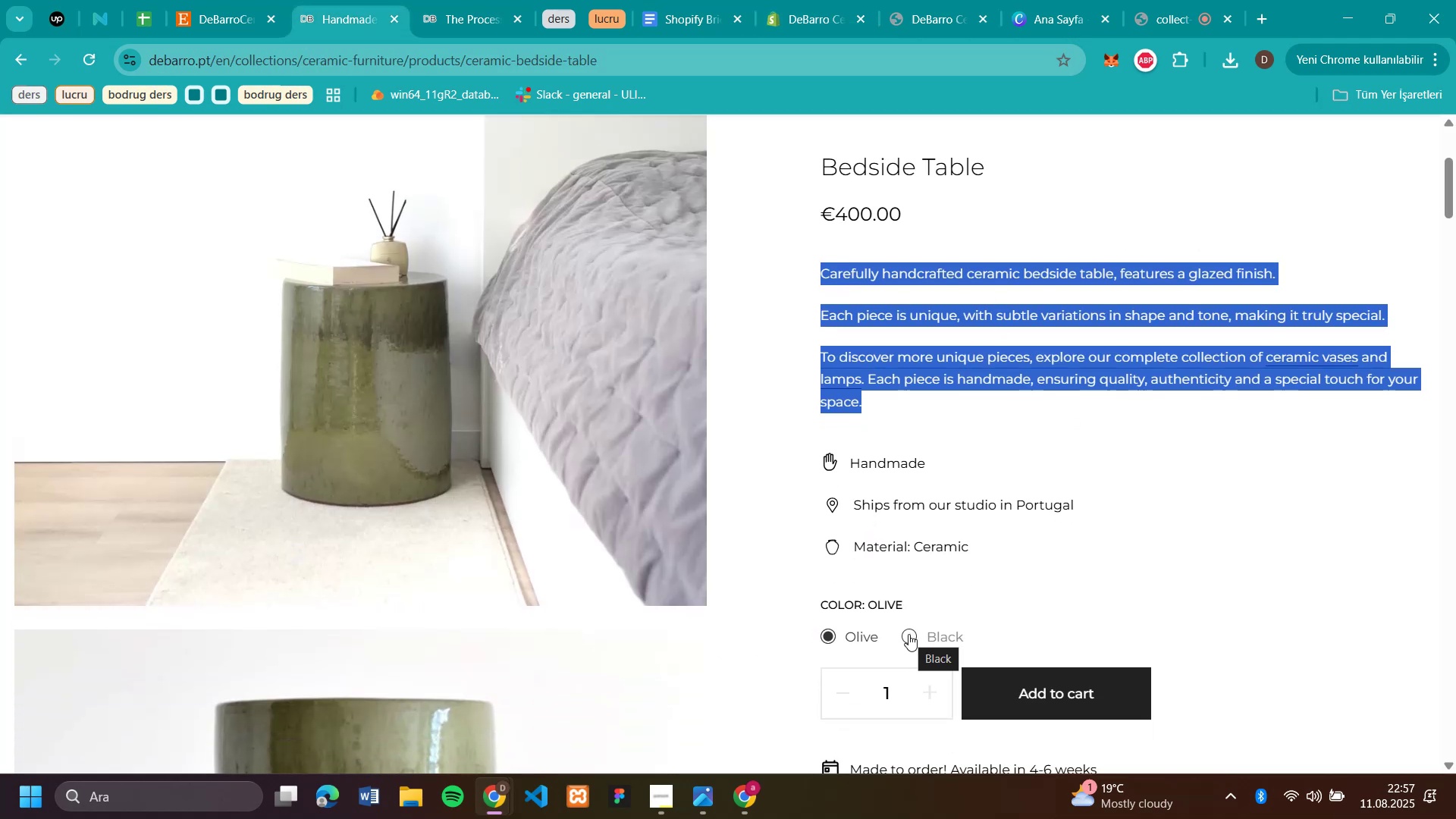 
left_click([908, 634])
 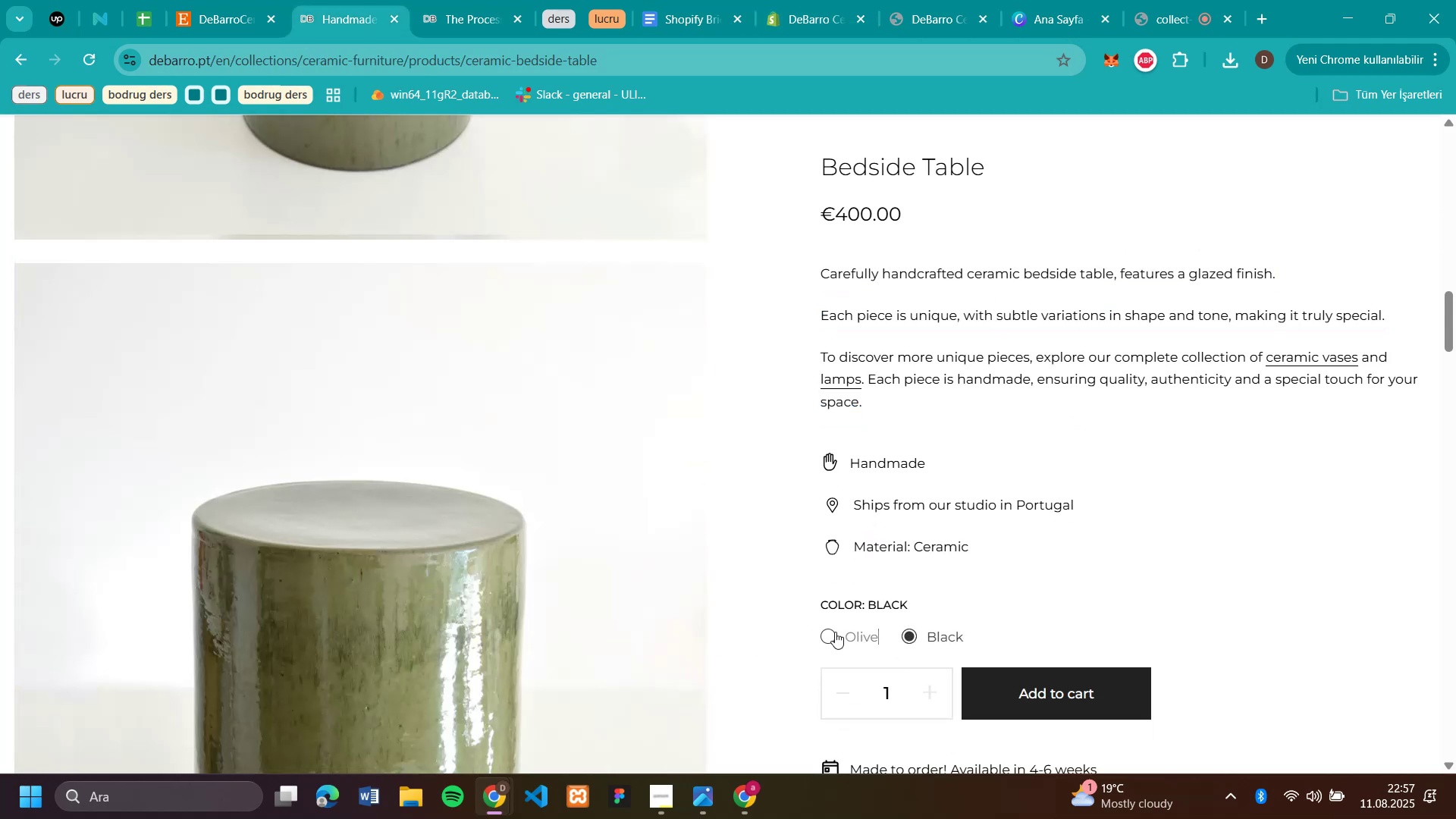 
left_click([831, 631])
 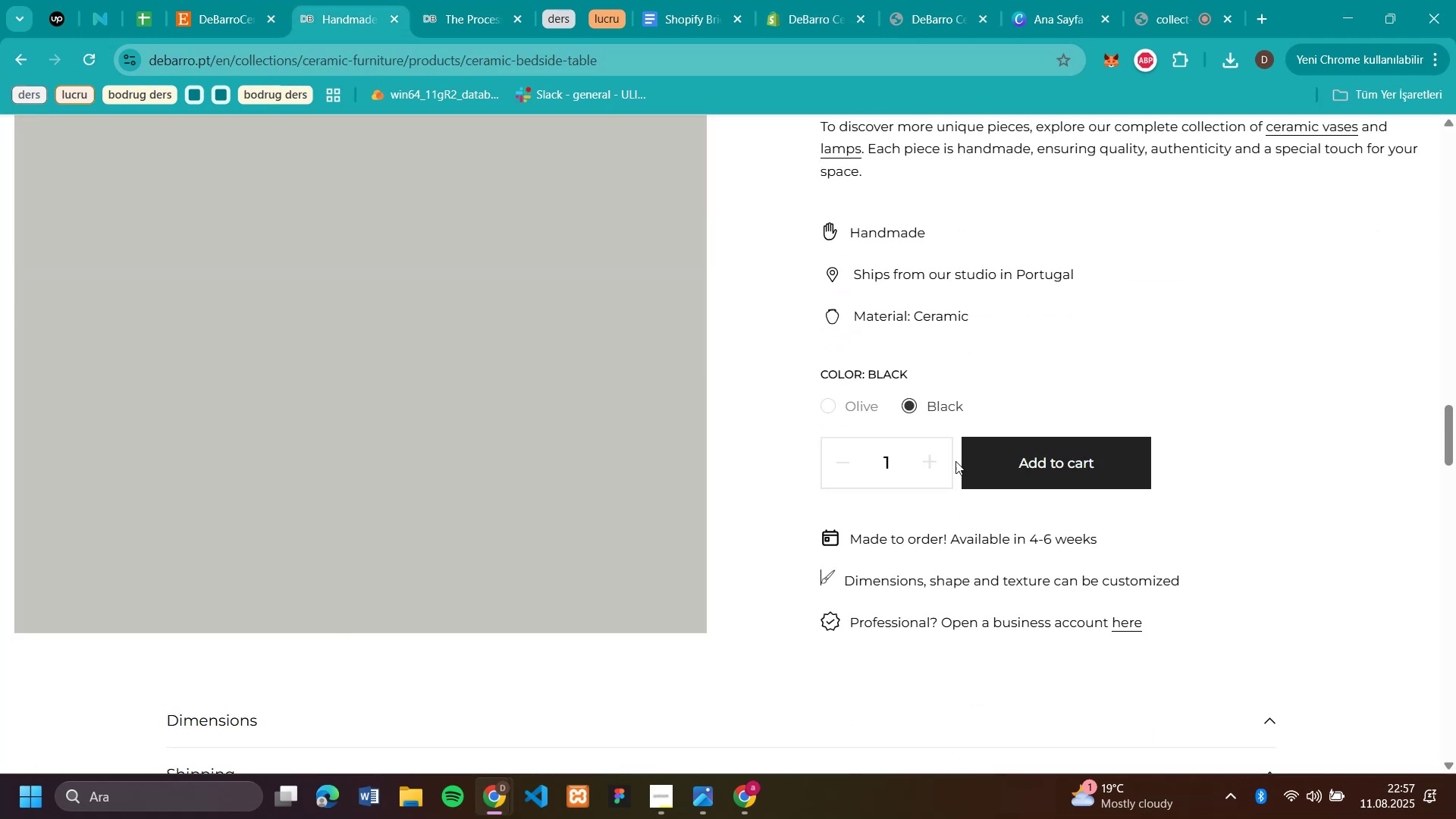 
scroll: coordinate [1016, 342], scroll_direction: up, amount: 4.0
 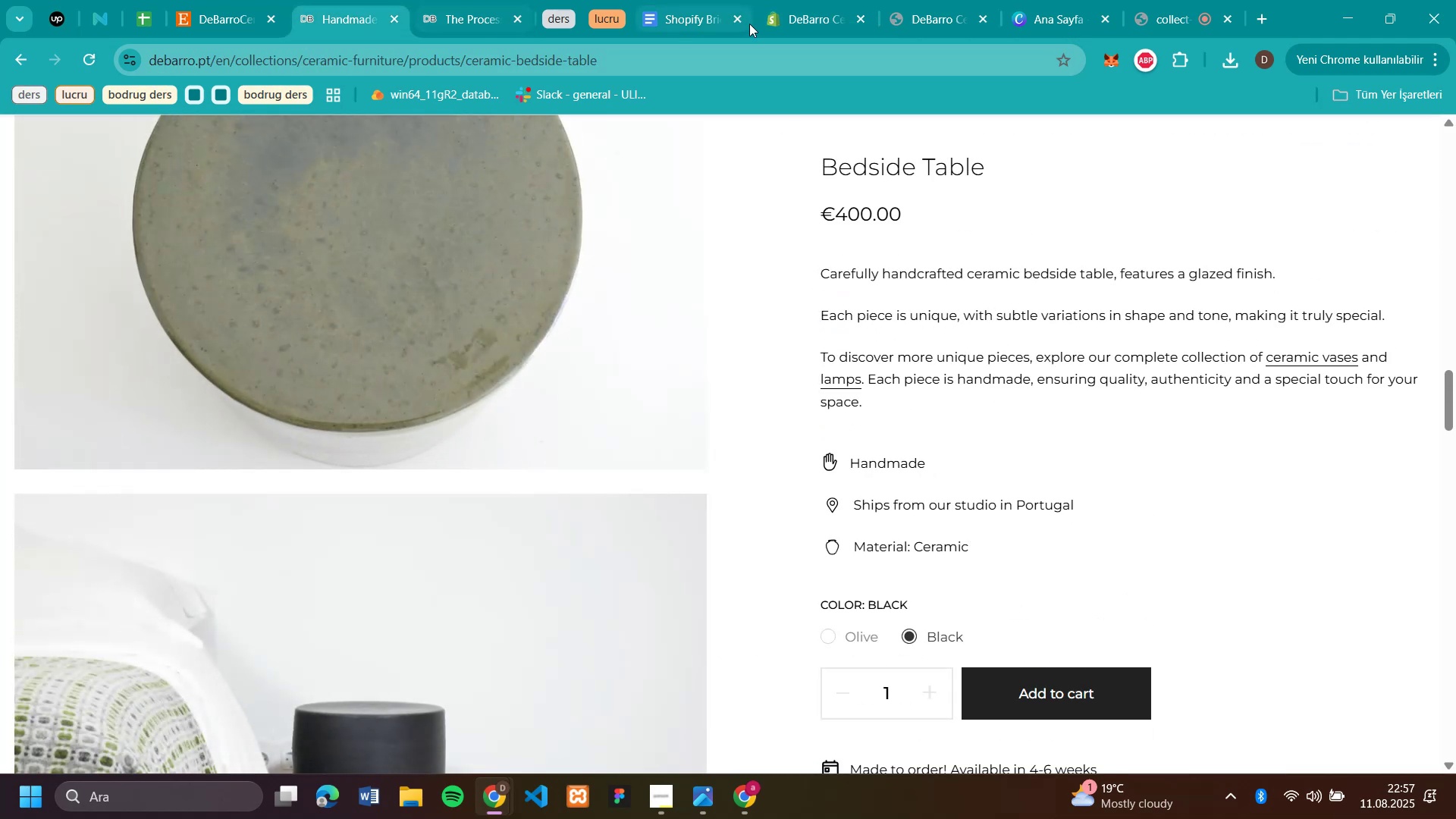 
left_click([805, 13])
 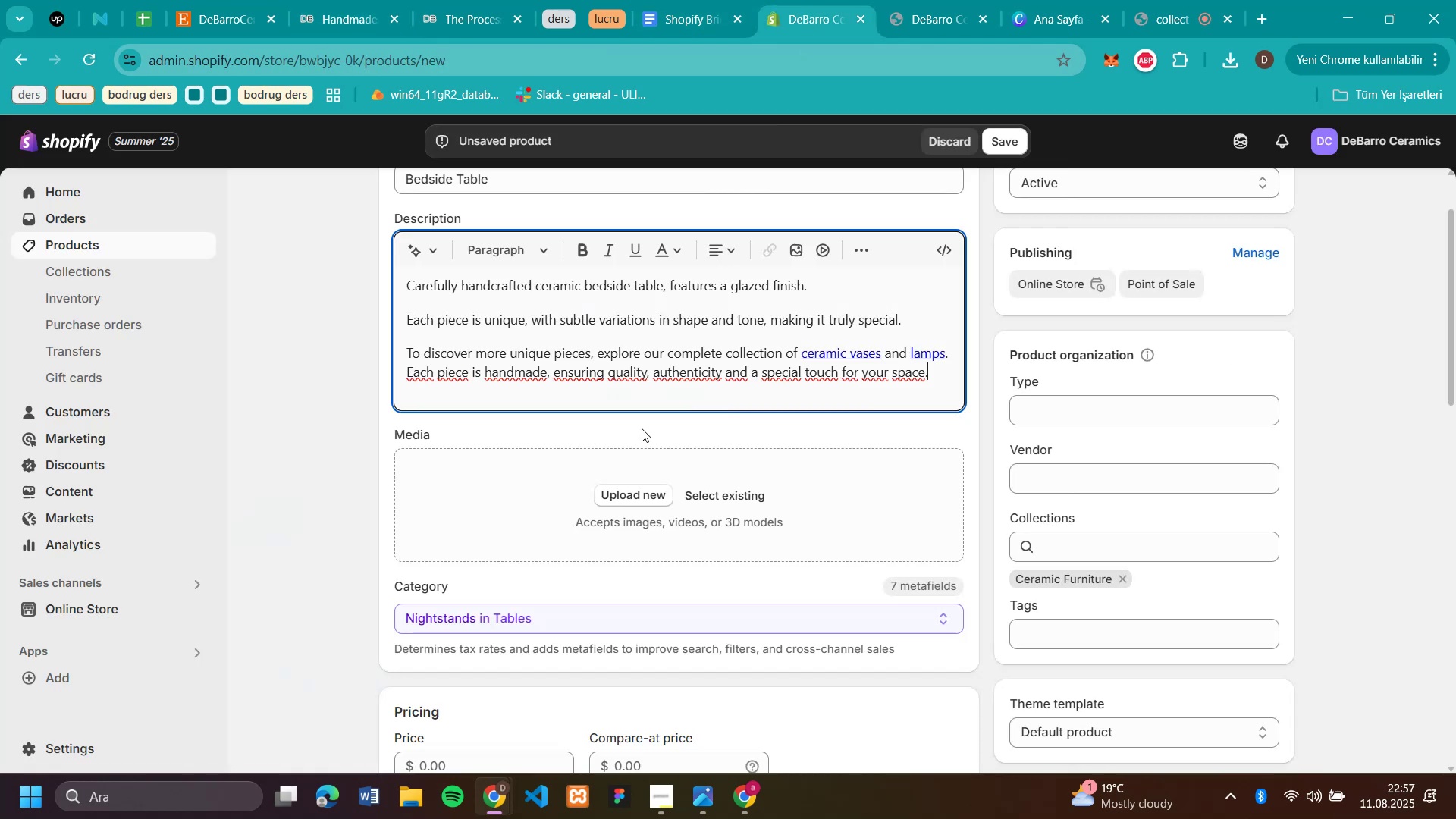 
scroll: coordinate [613, 460], scroll_direction: down, amount: 1.0
 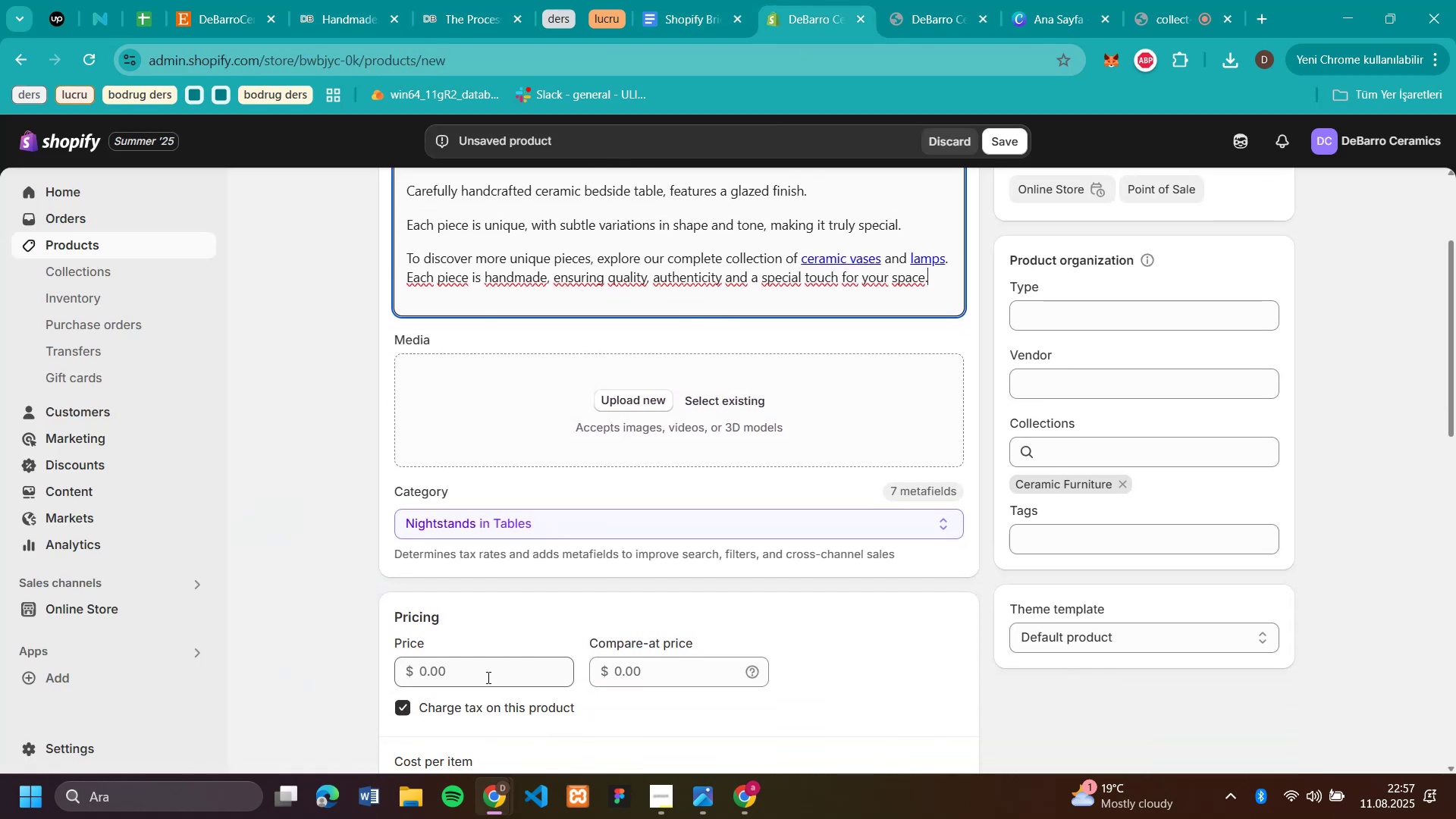 
left_click([487, 677])
 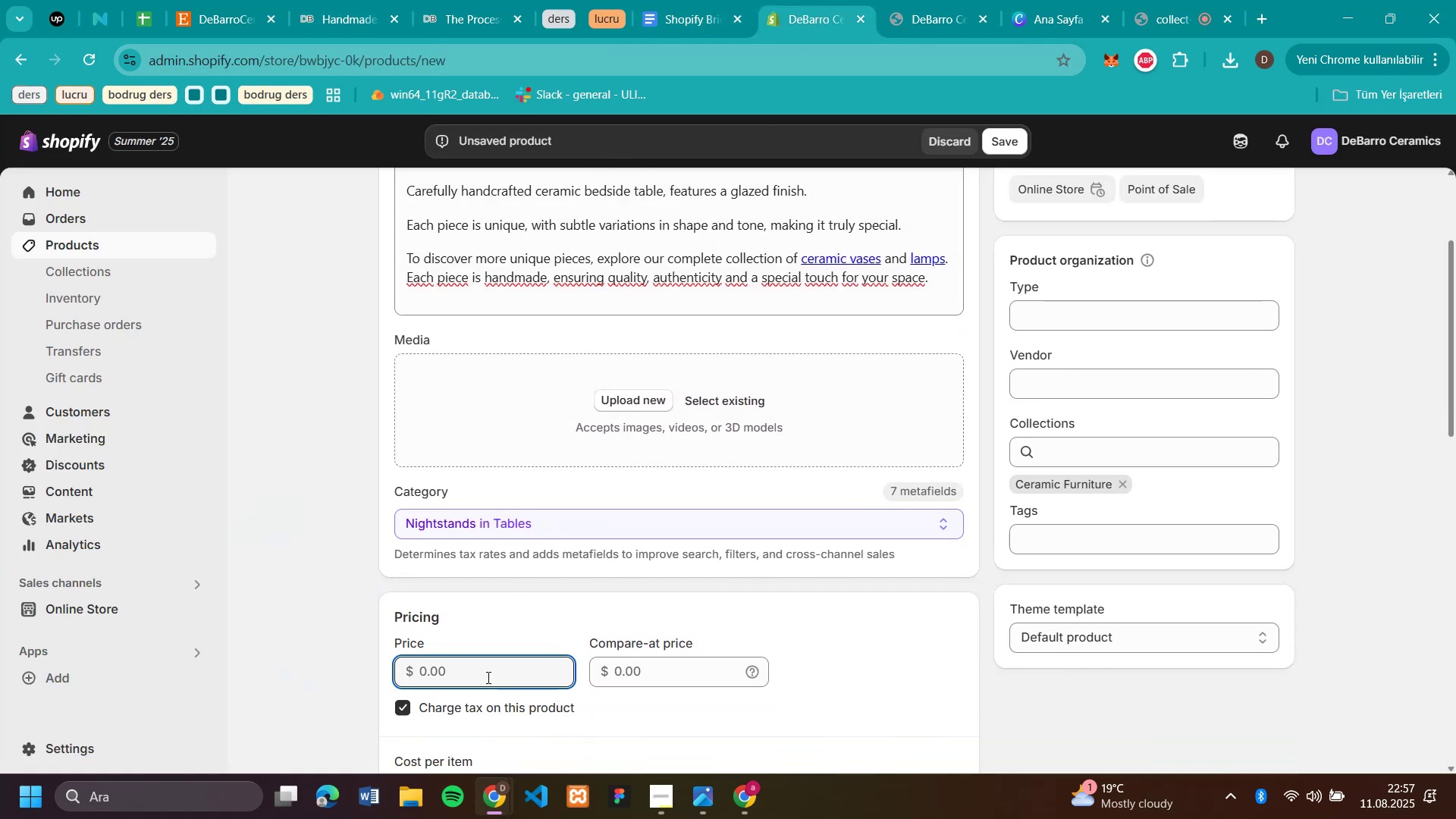 
type(400)
 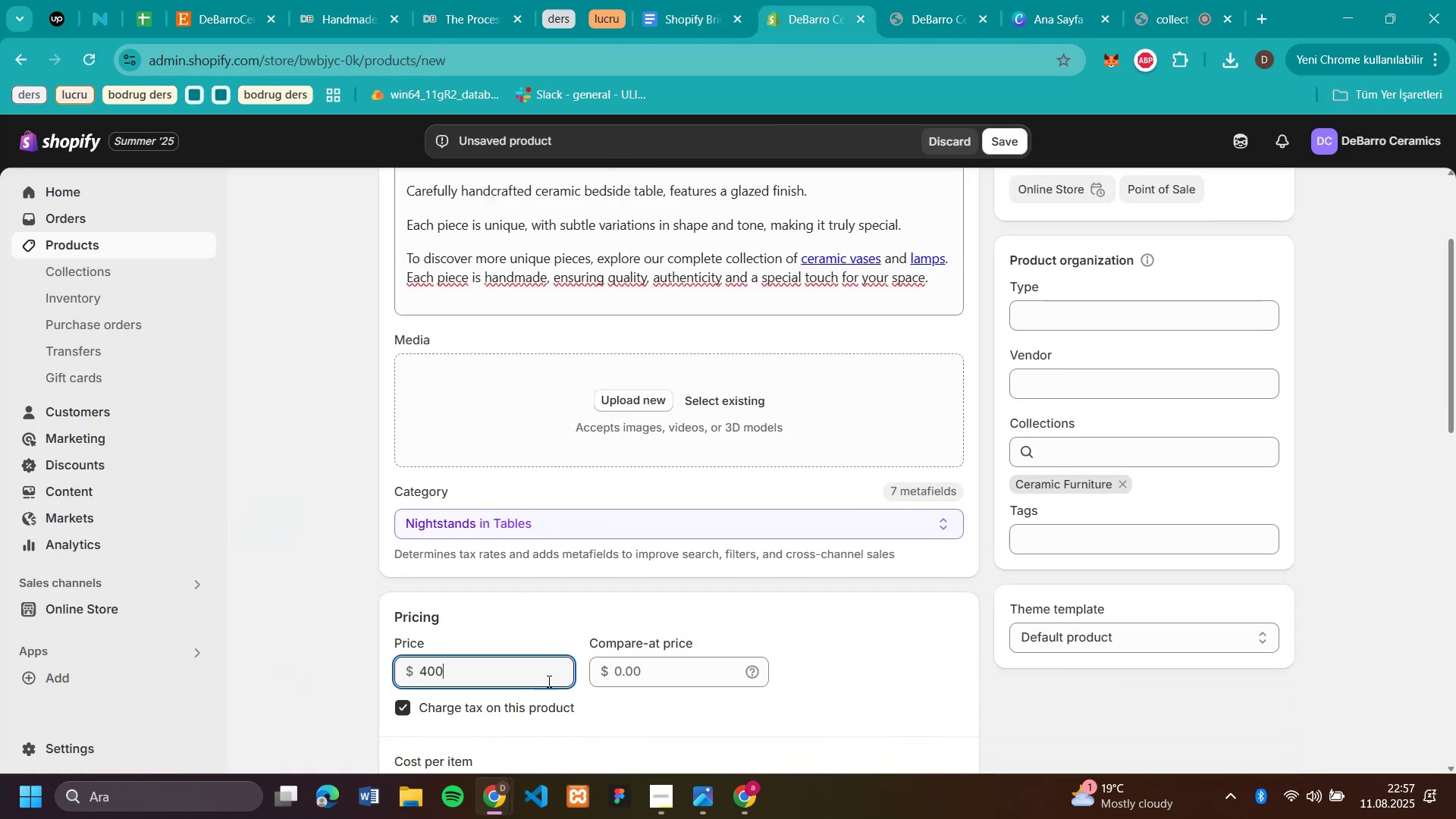 
scroll: coordinate [612, 601], scroll_direction: down, amount: 8.0
 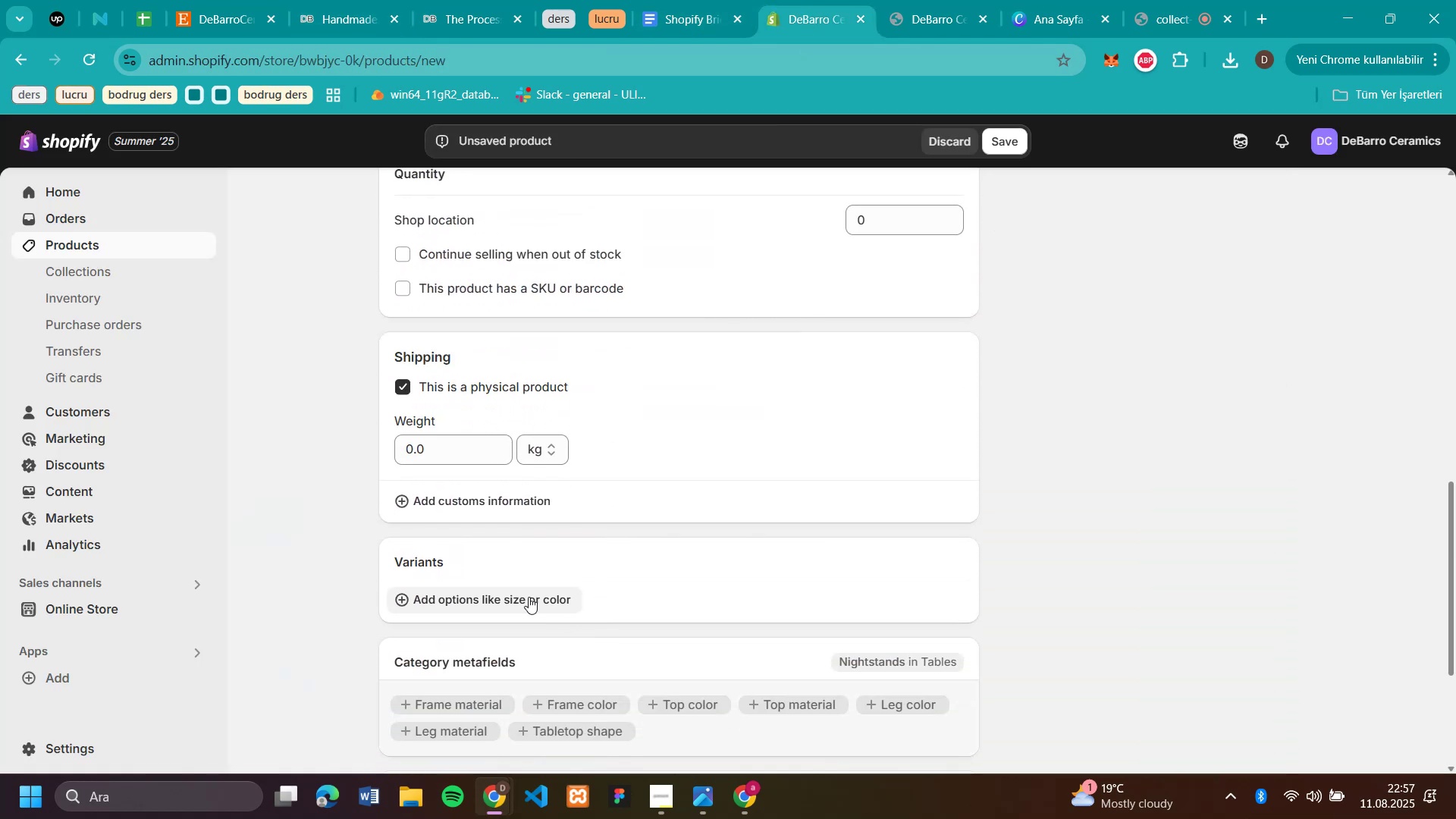 
left_click([529, 597])
 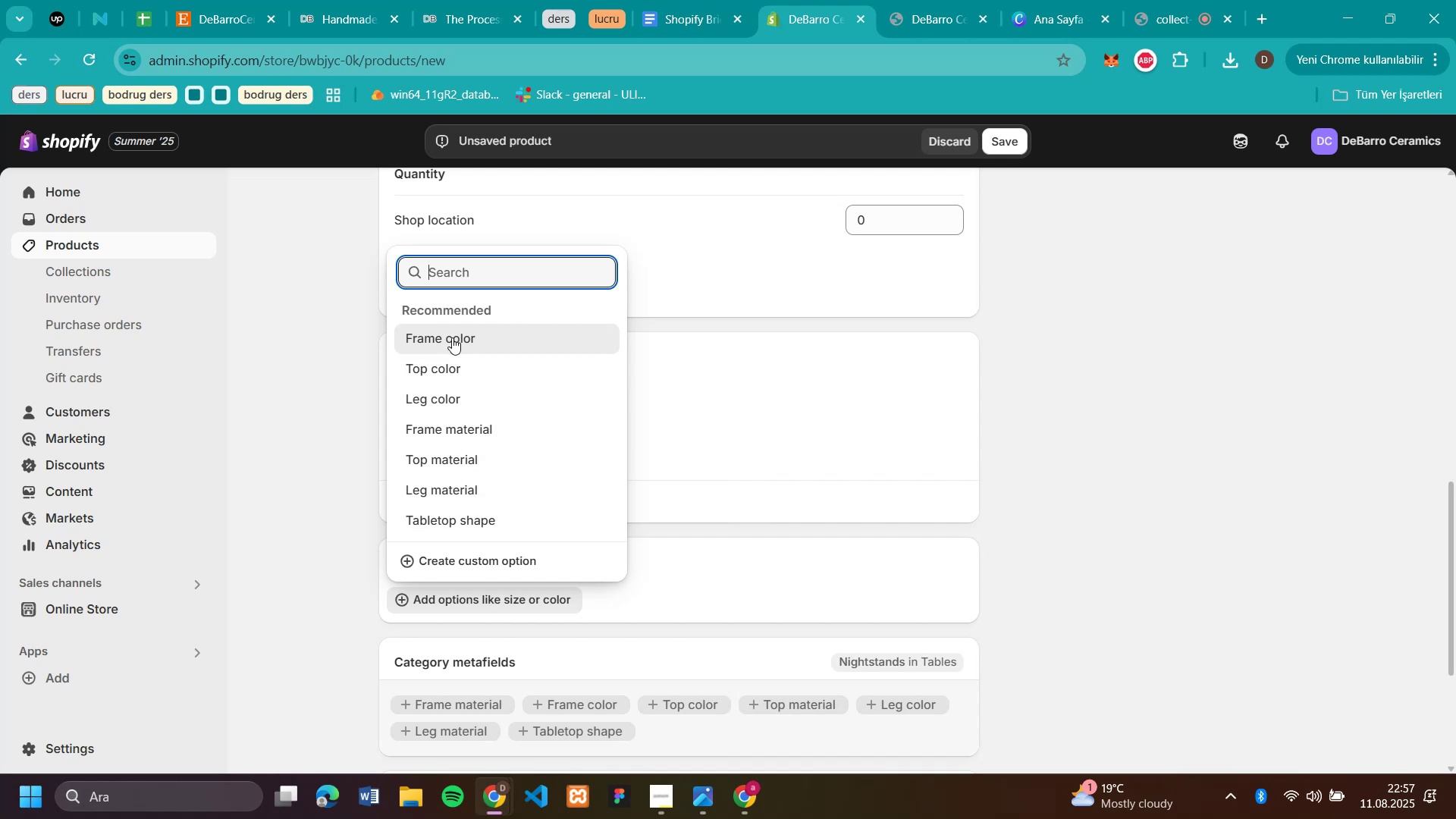 
wait(11.94)
 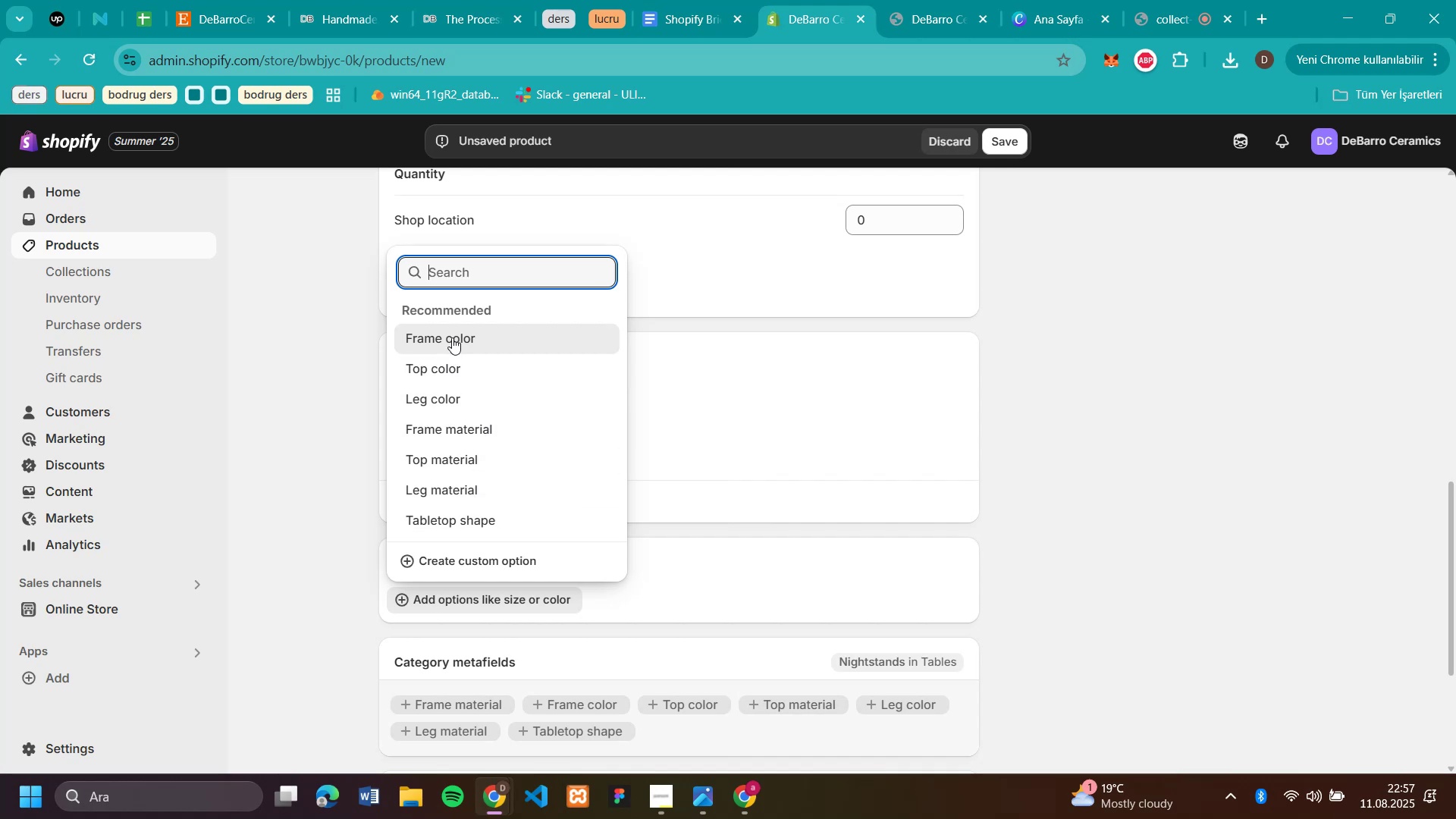 
left_click([347, 5])
 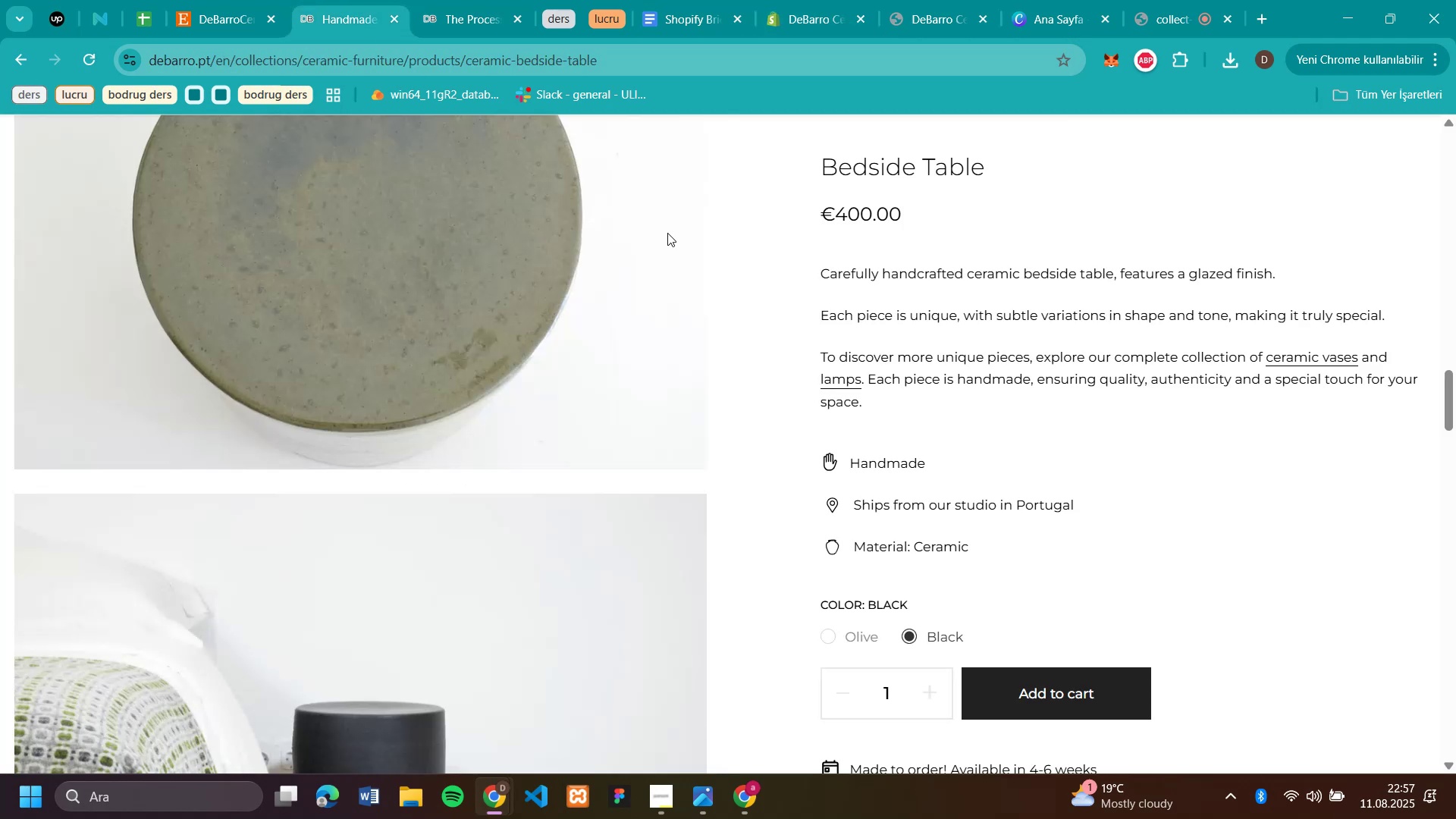 
scroll: coordinate [704, 308], scroll_direction: down, amount: 3.0
 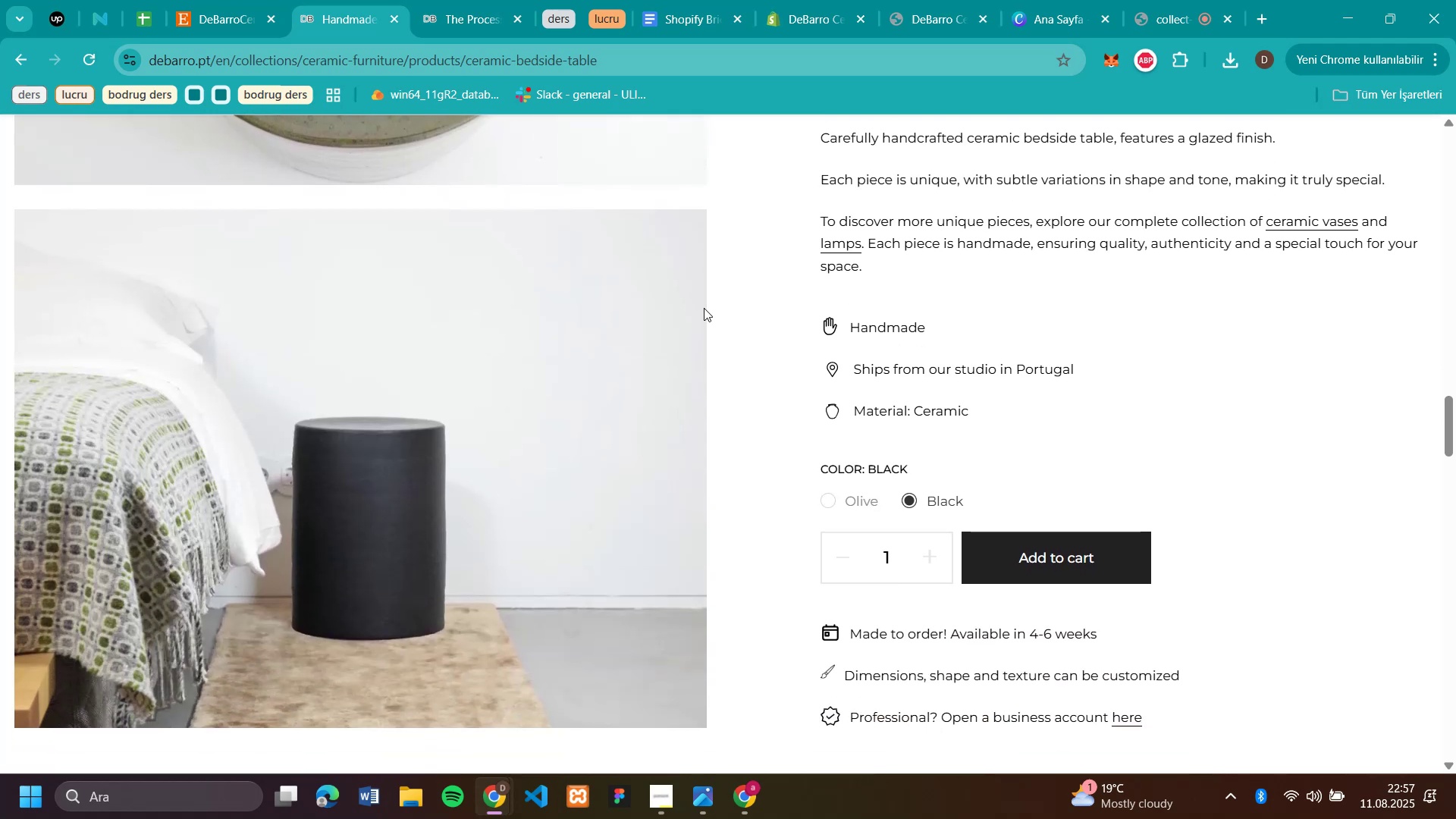 
scroll: coordinate [706, 309], scroll_direction: up, amount: 25.0
 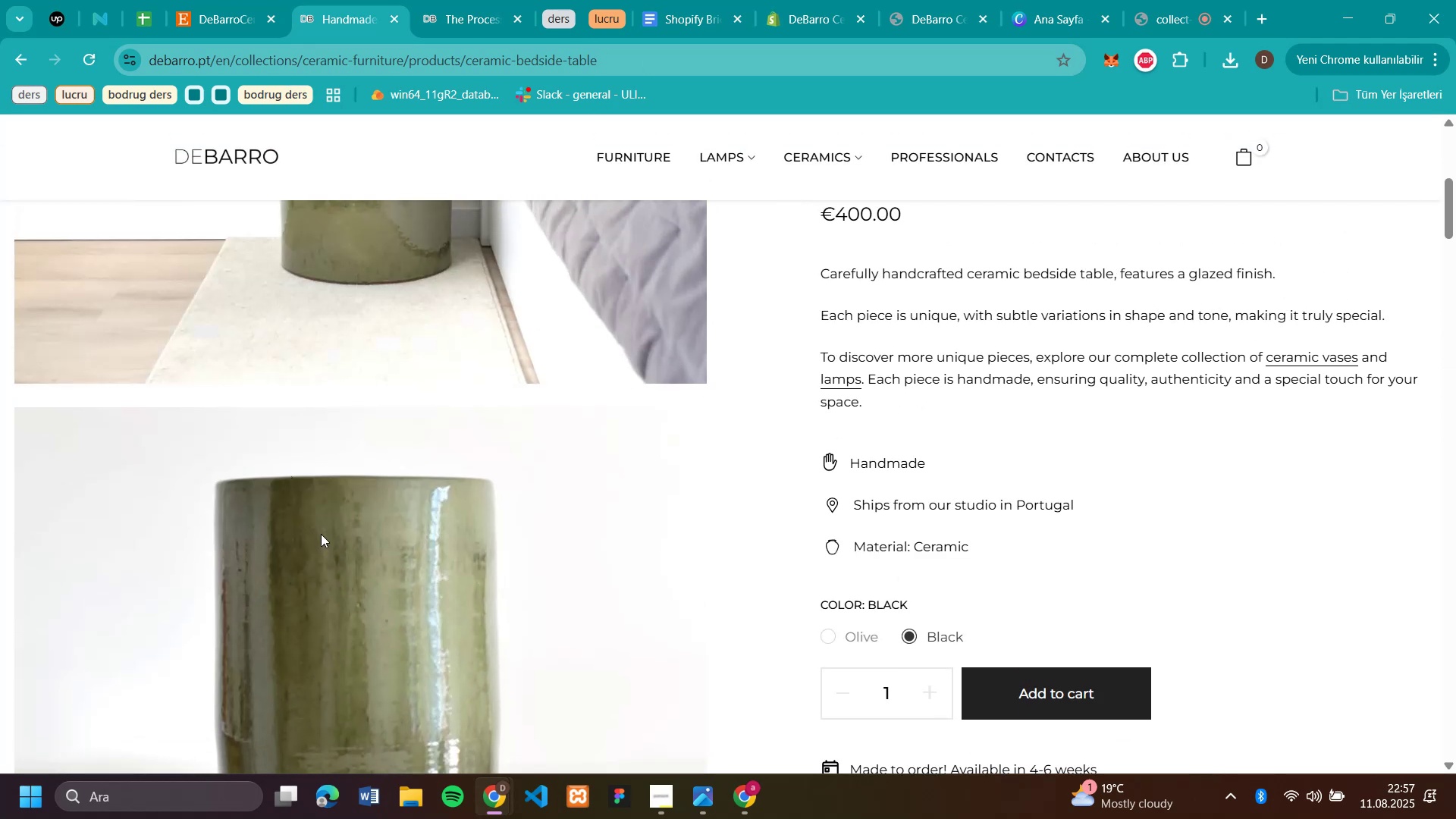 
wait(8.7)
 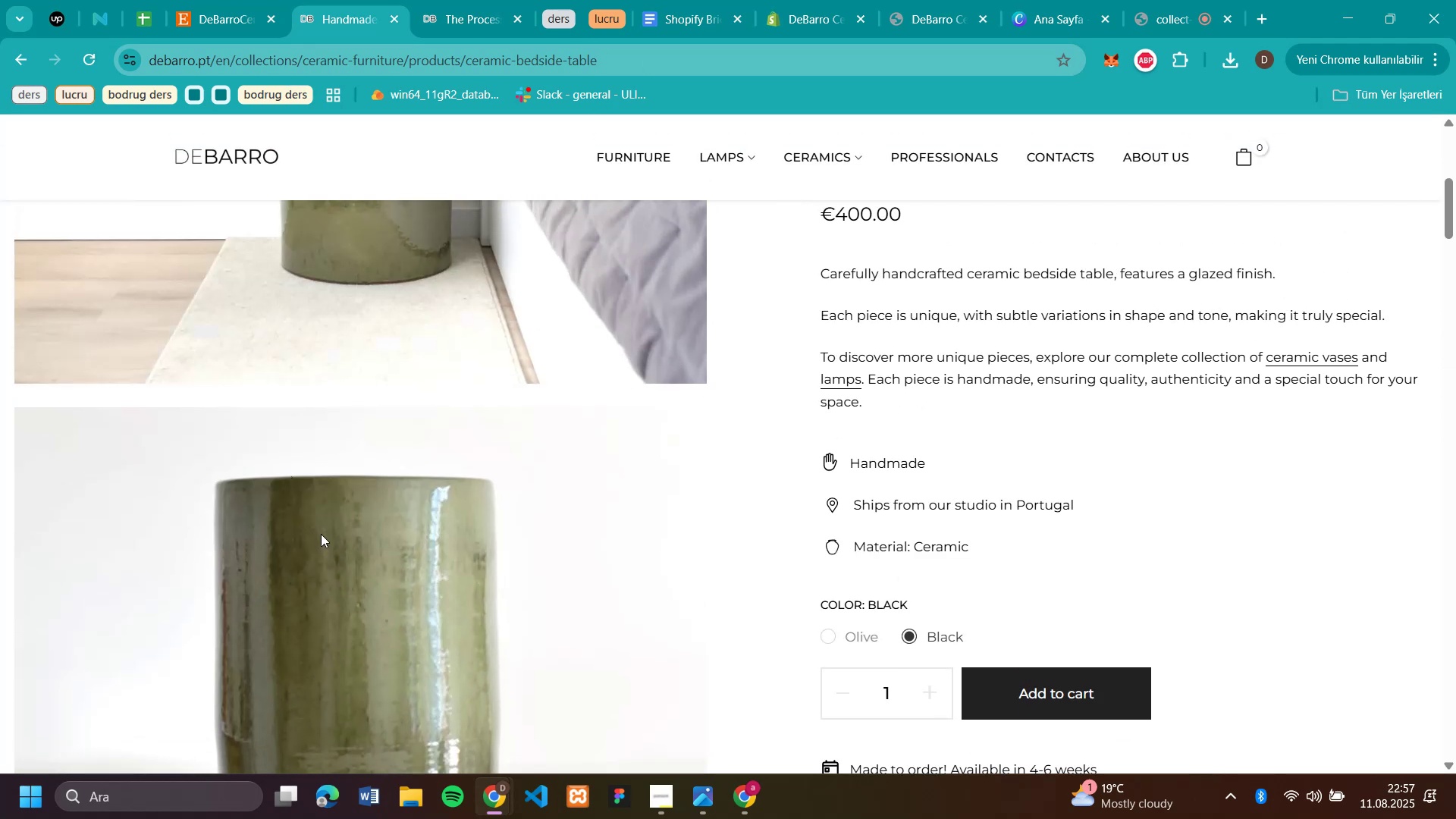 
left_click([792, 17])
 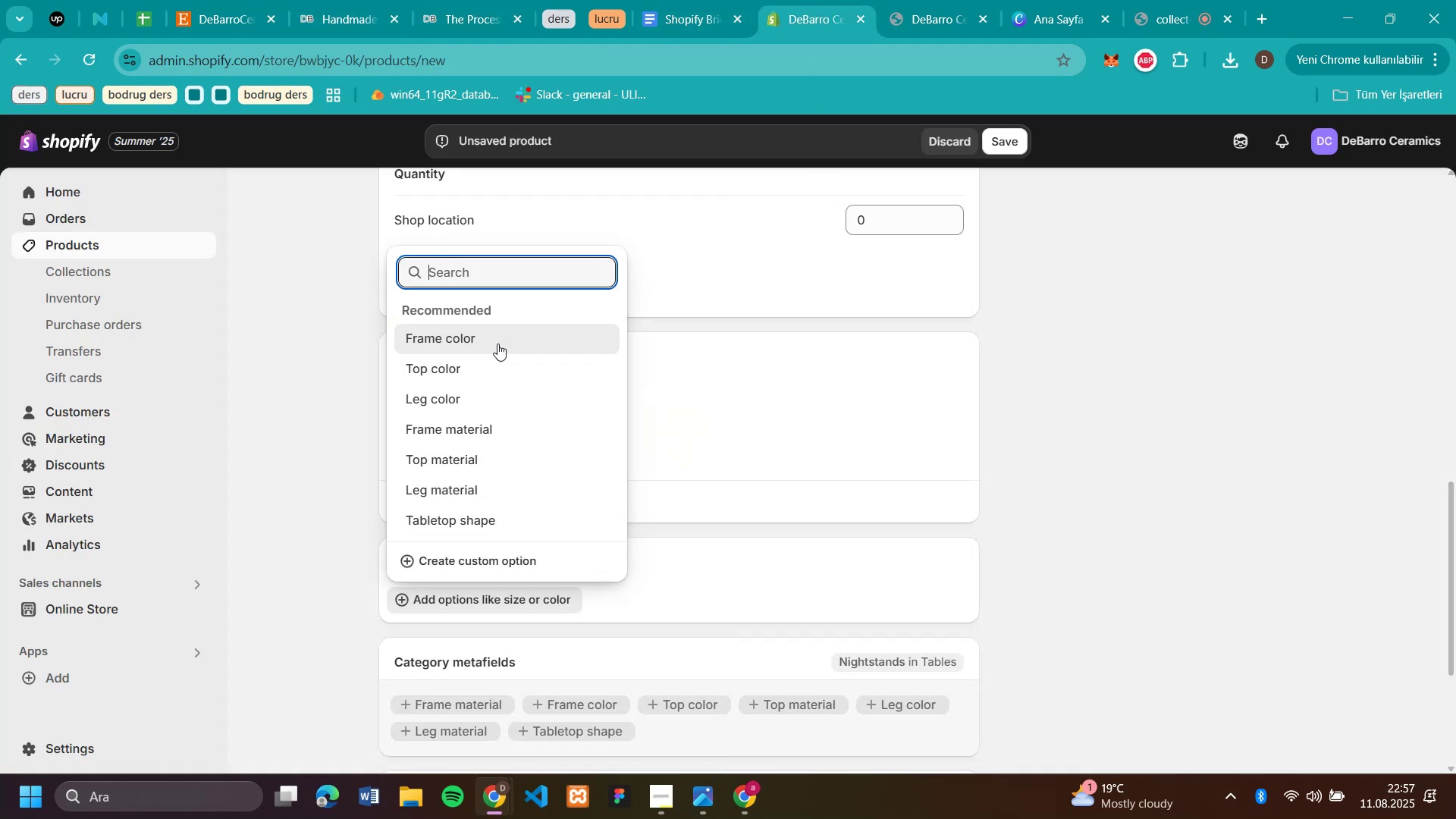 
left_click([496, 338])
 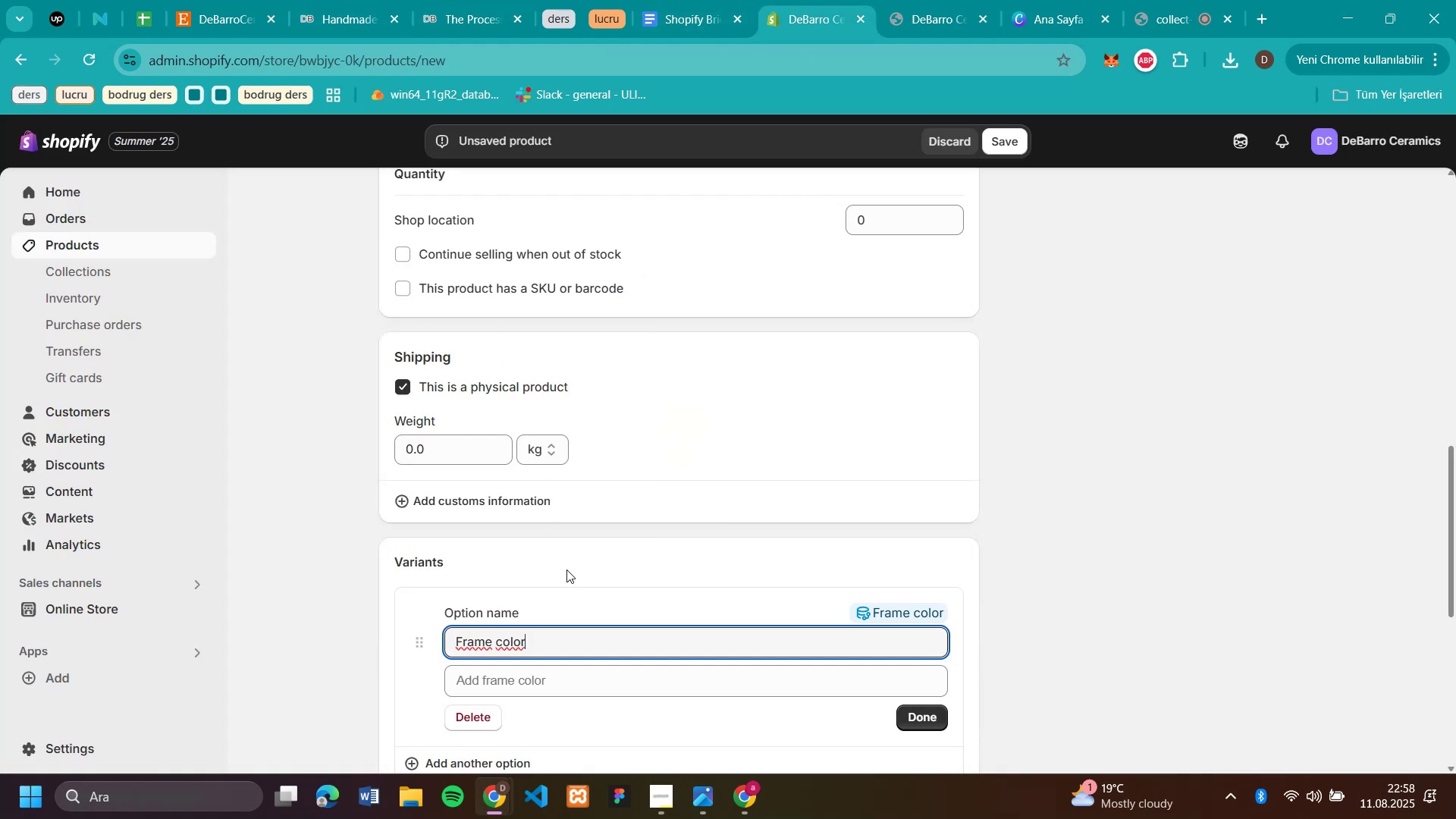 
scroll: coordinate [610, 570], scroll_direction: down, amount: 1.0
 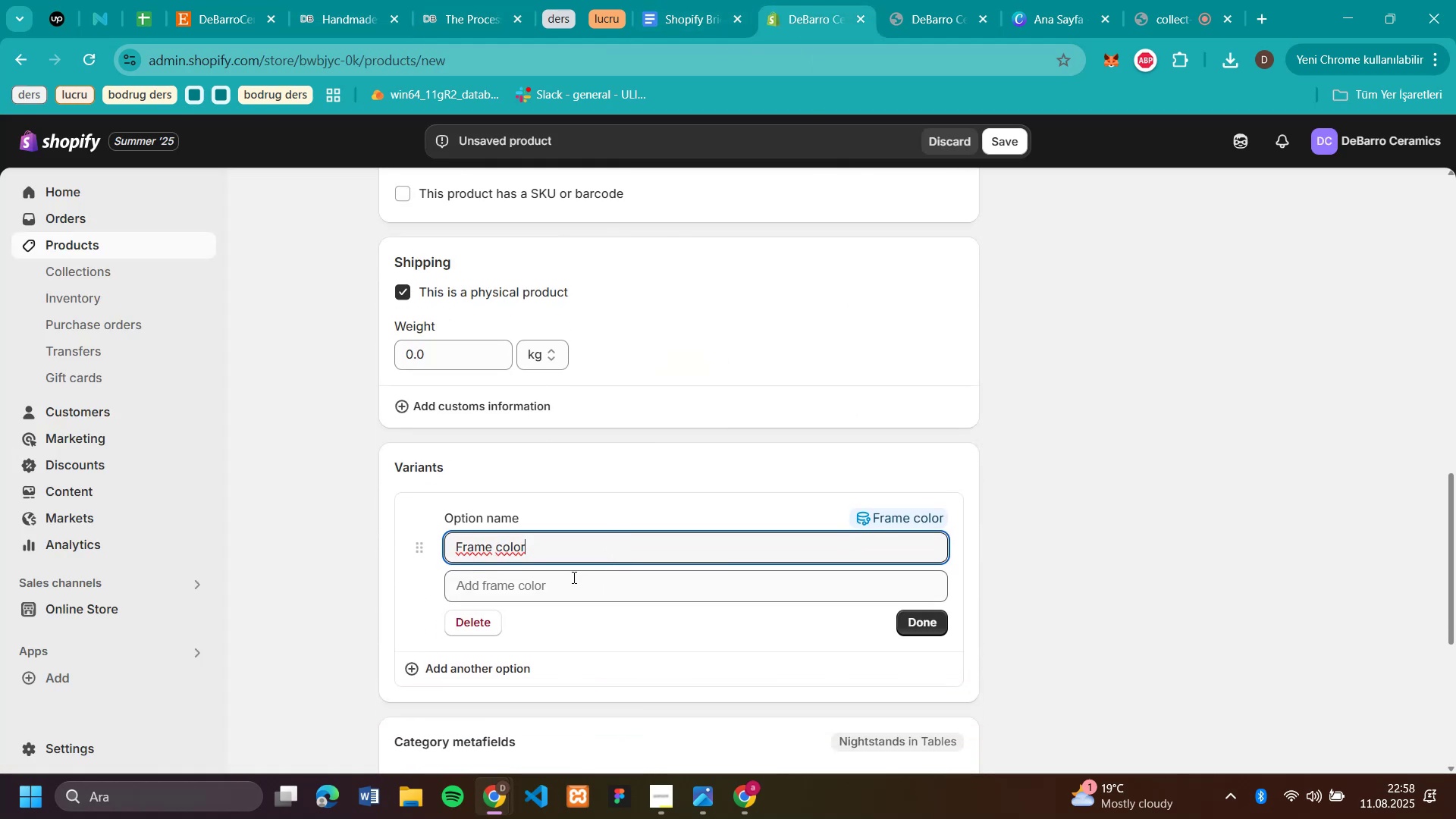 
left_click([573, 577])
 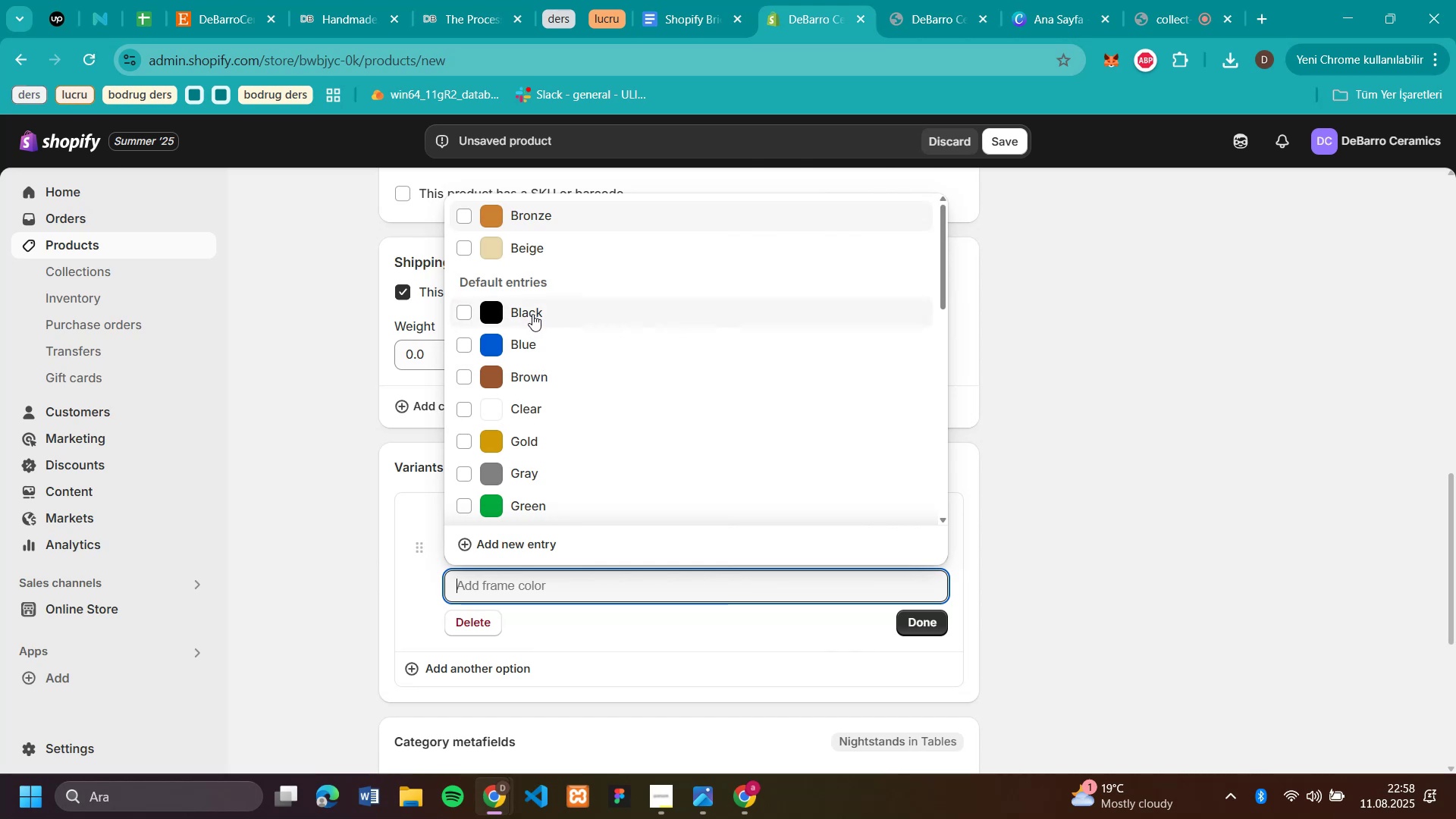 
left_click([467, 303])
 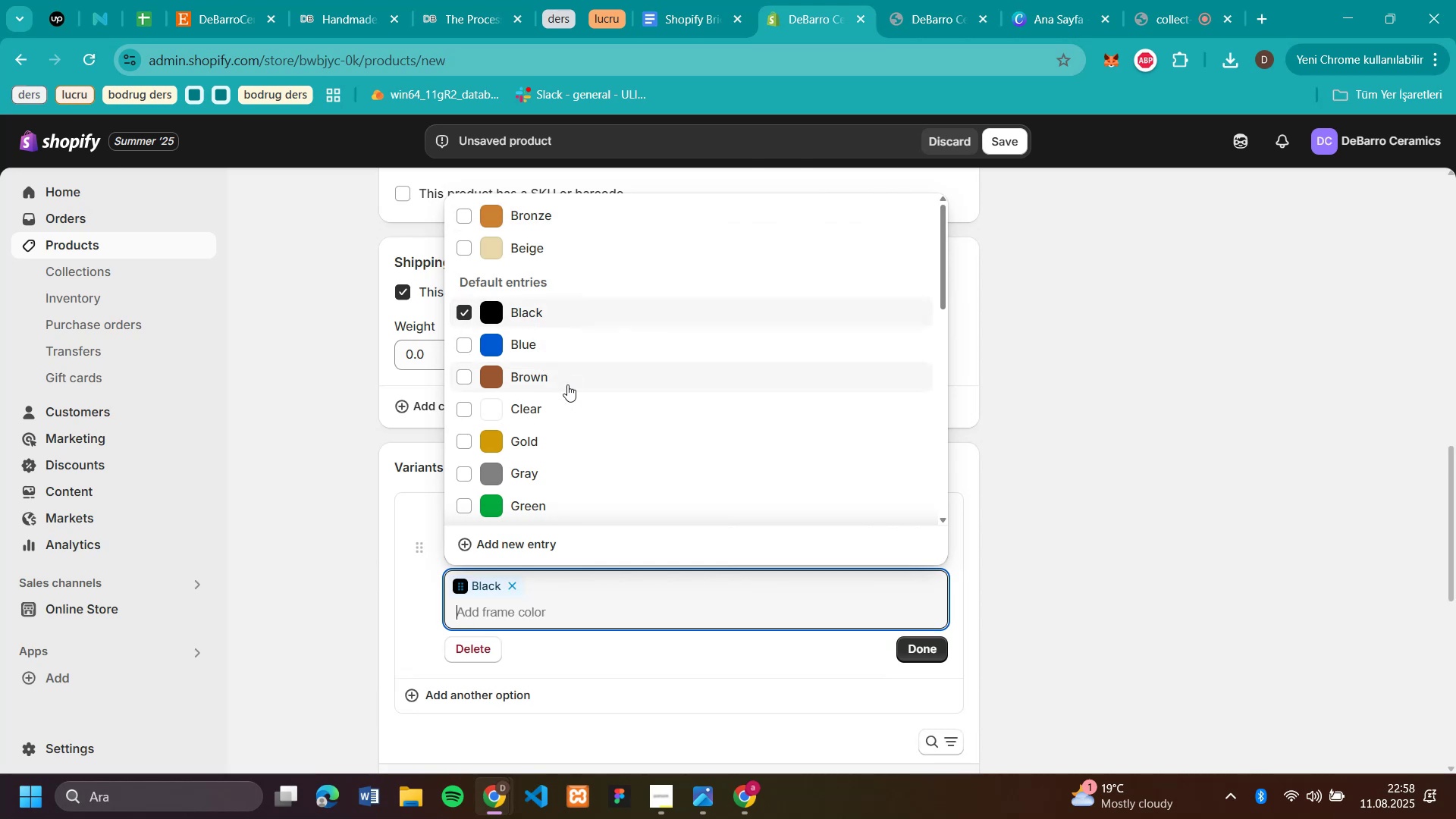 
scroll: coordinate [574, 410], scroll_direction: down, amount: 1.0
 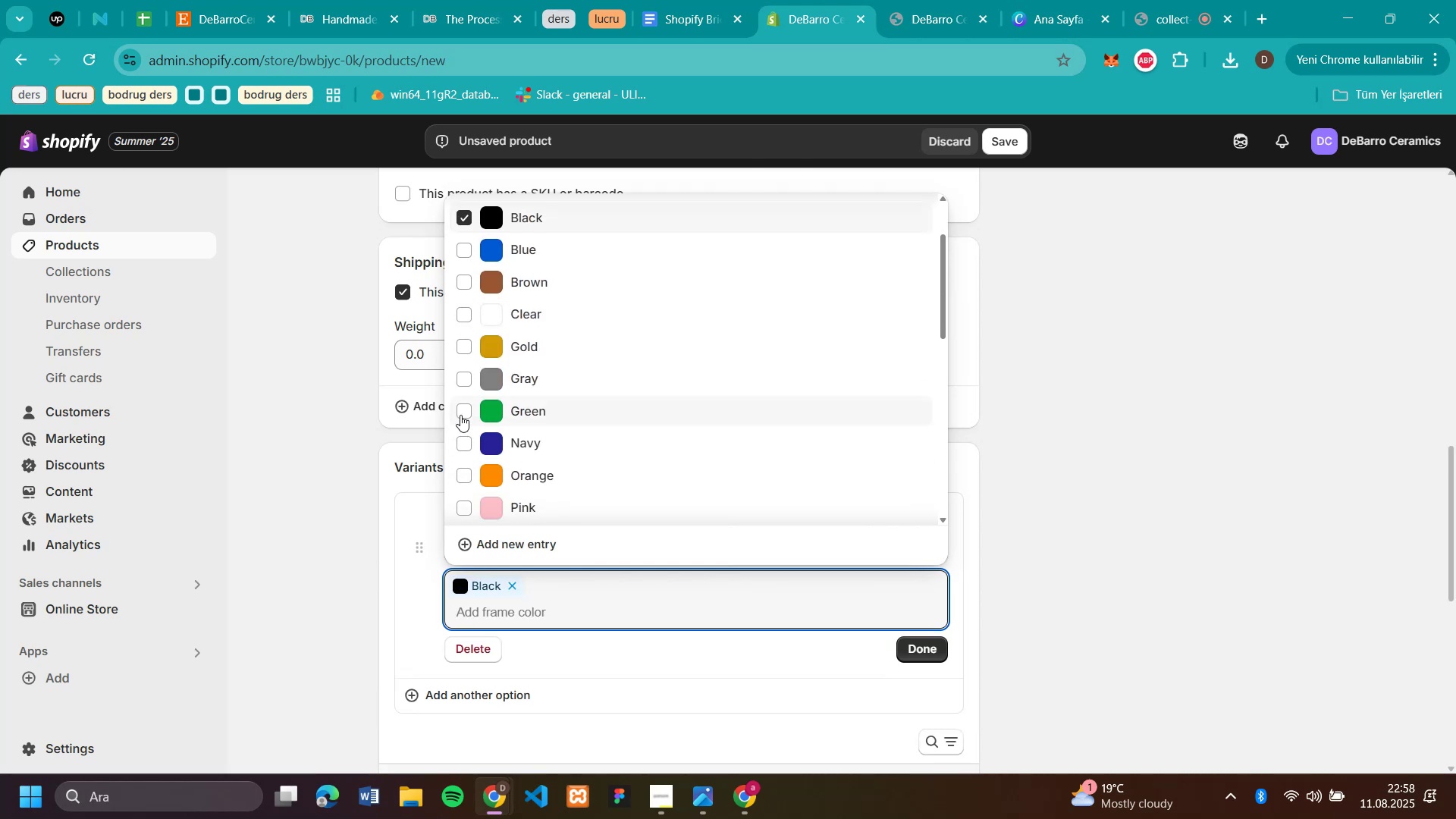 
left_click([460, 411])
 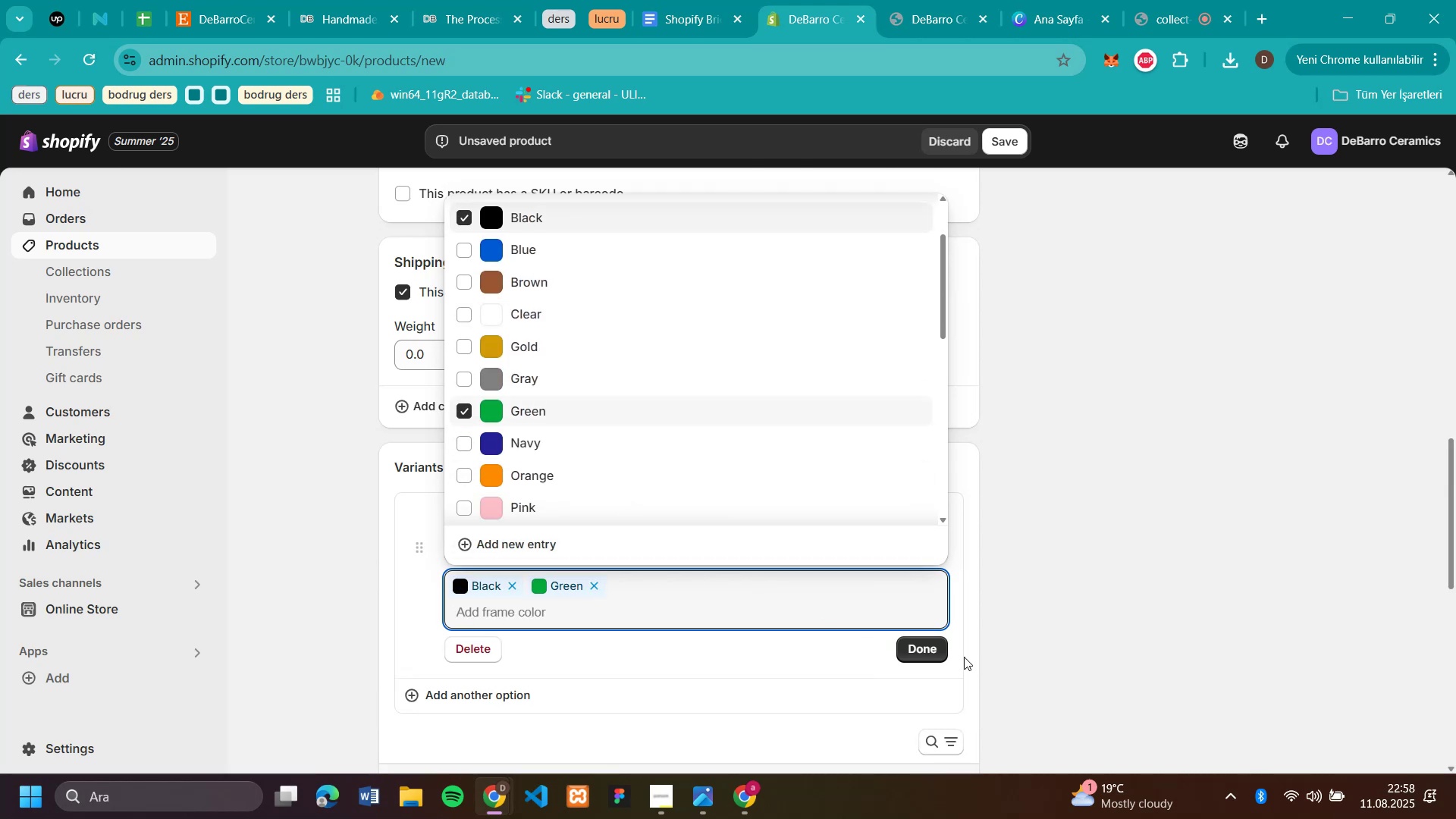 
left_click([923, 649])
 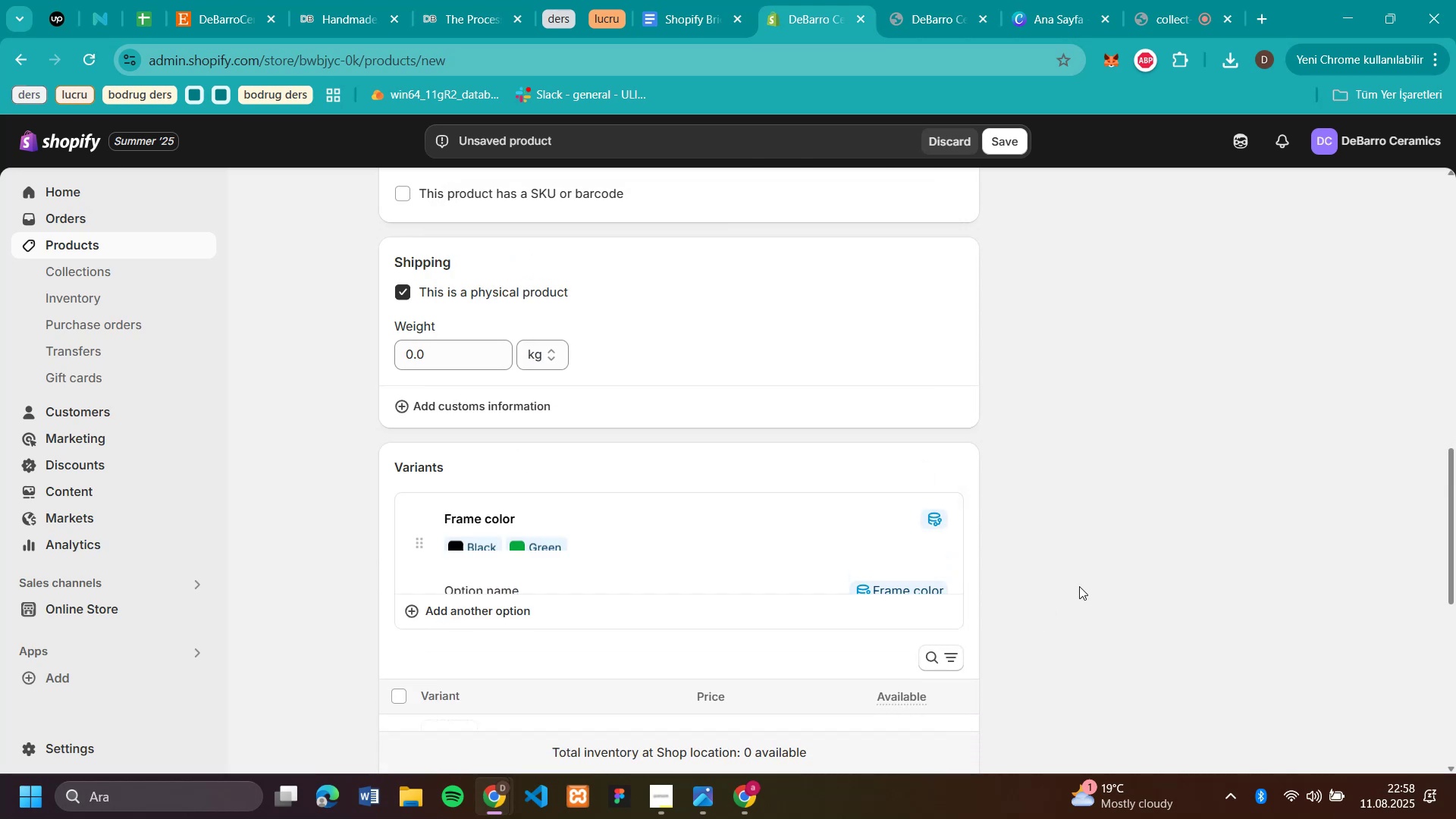 
scroll: coordinate [1079, 586], scroll_direction: down, amount: 2.0
 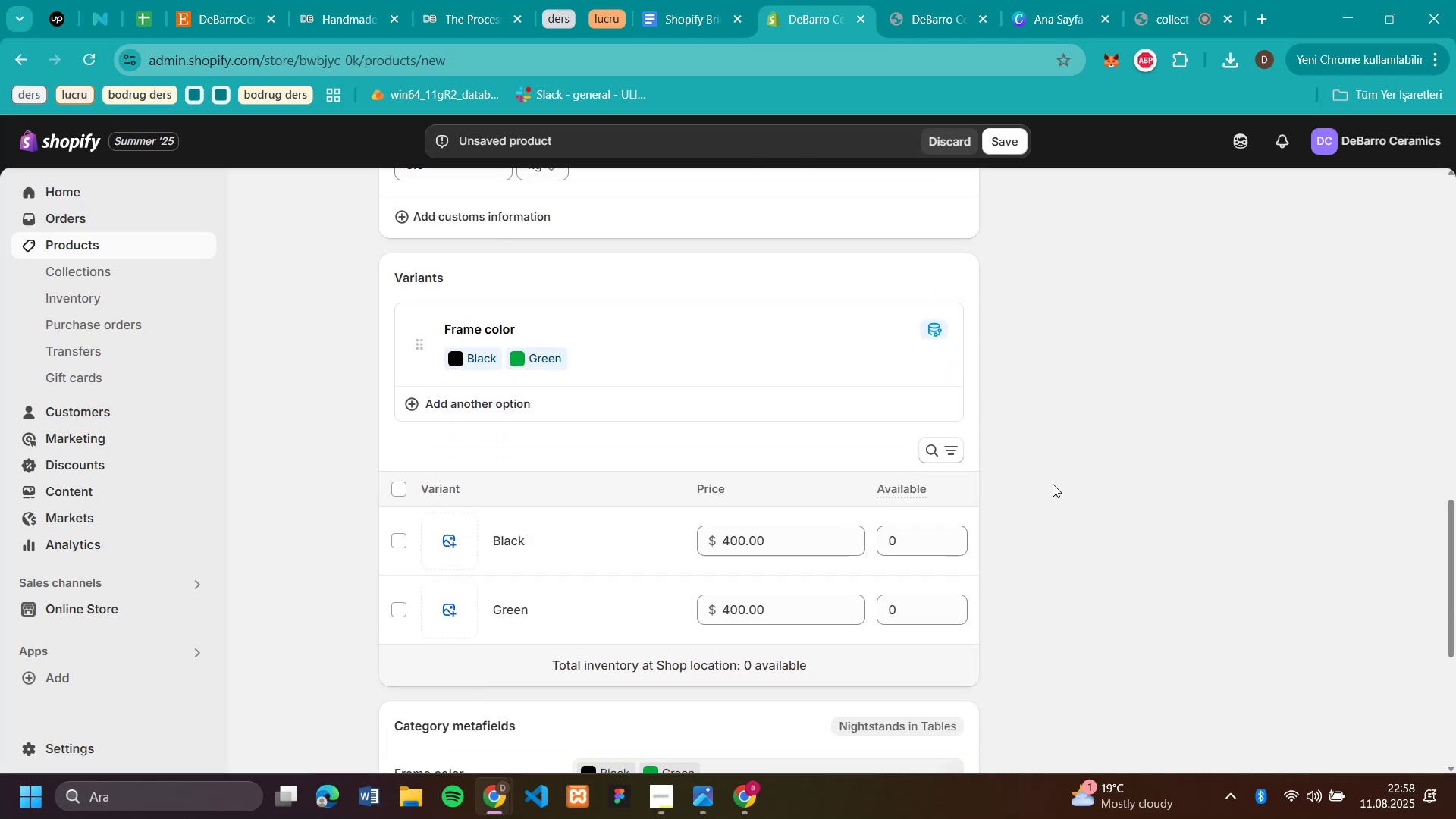 
left_click([945, 535])
 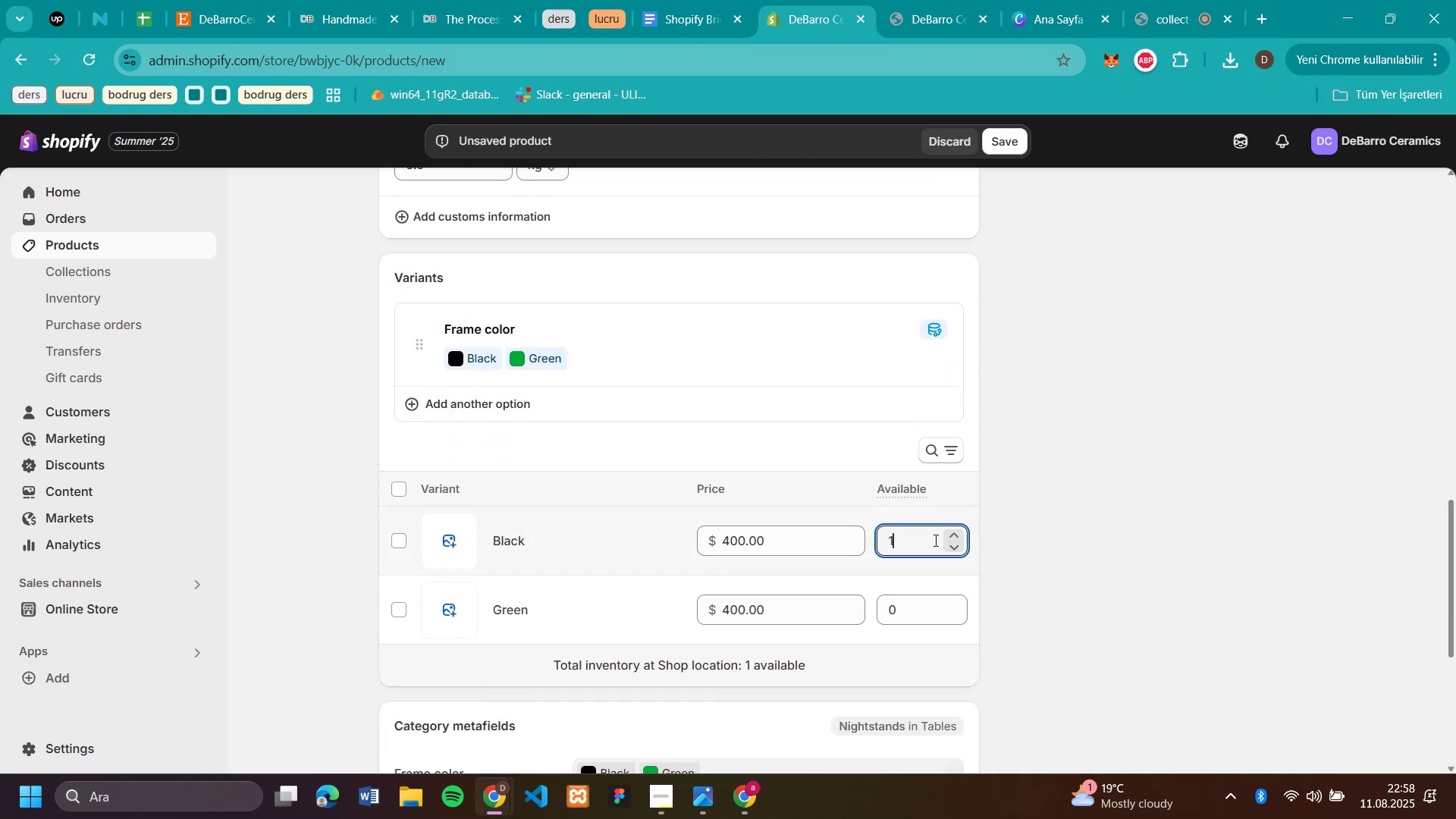 
left_click([927, 541])
 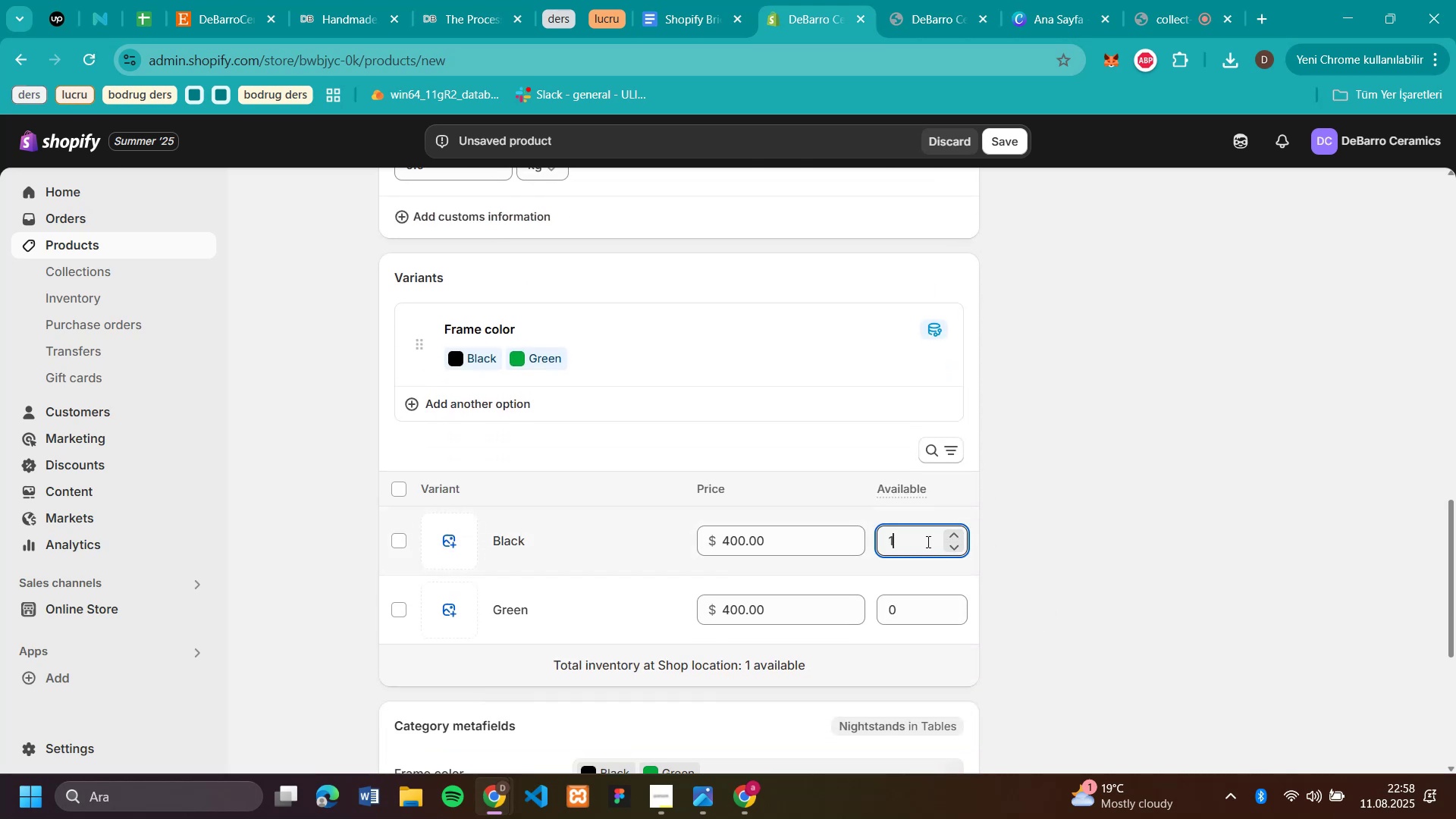 
left_click_drag(start_coordinate=[926, 541], to_coordinate=[875, 533])
 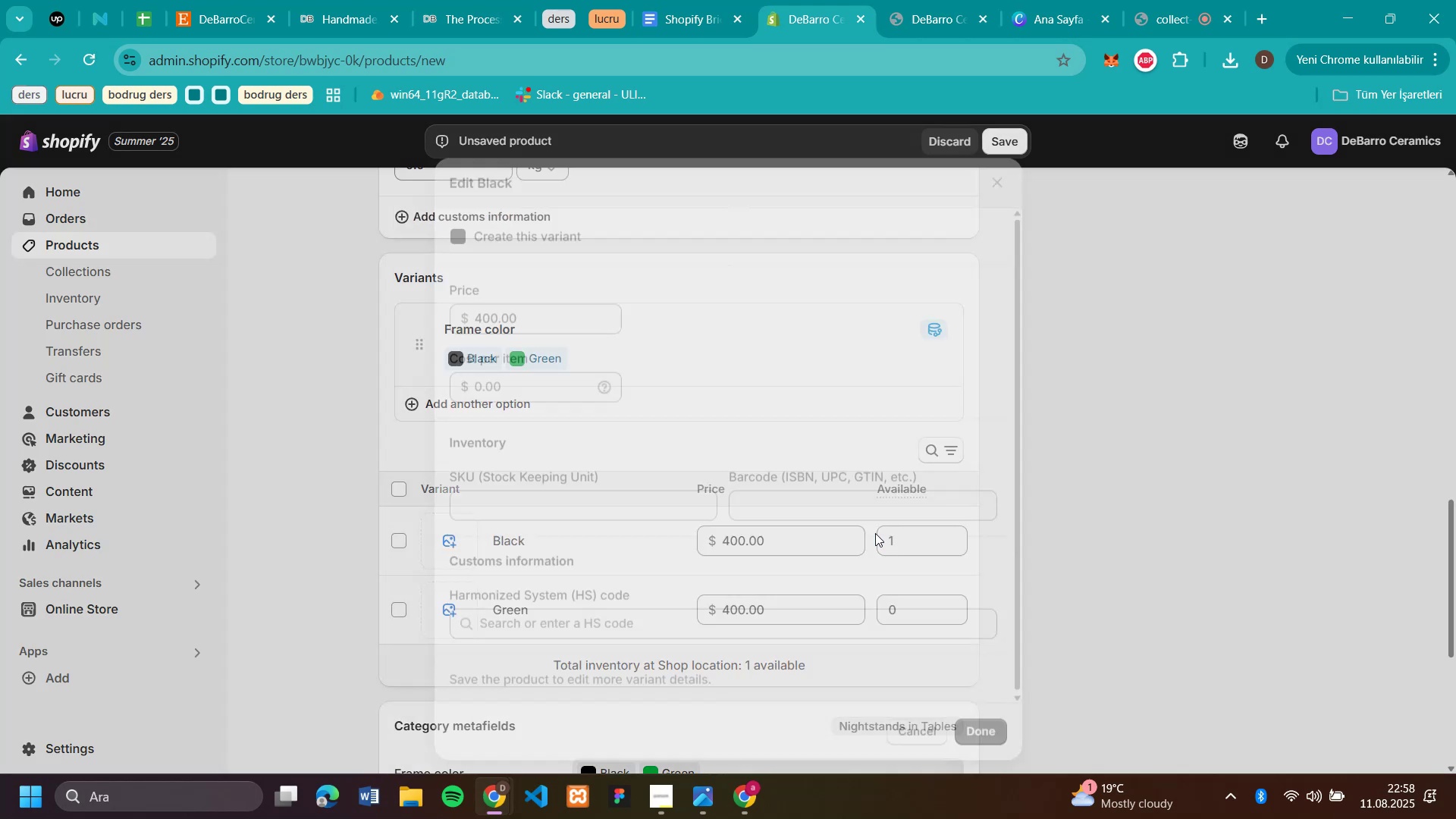 
key(5)
 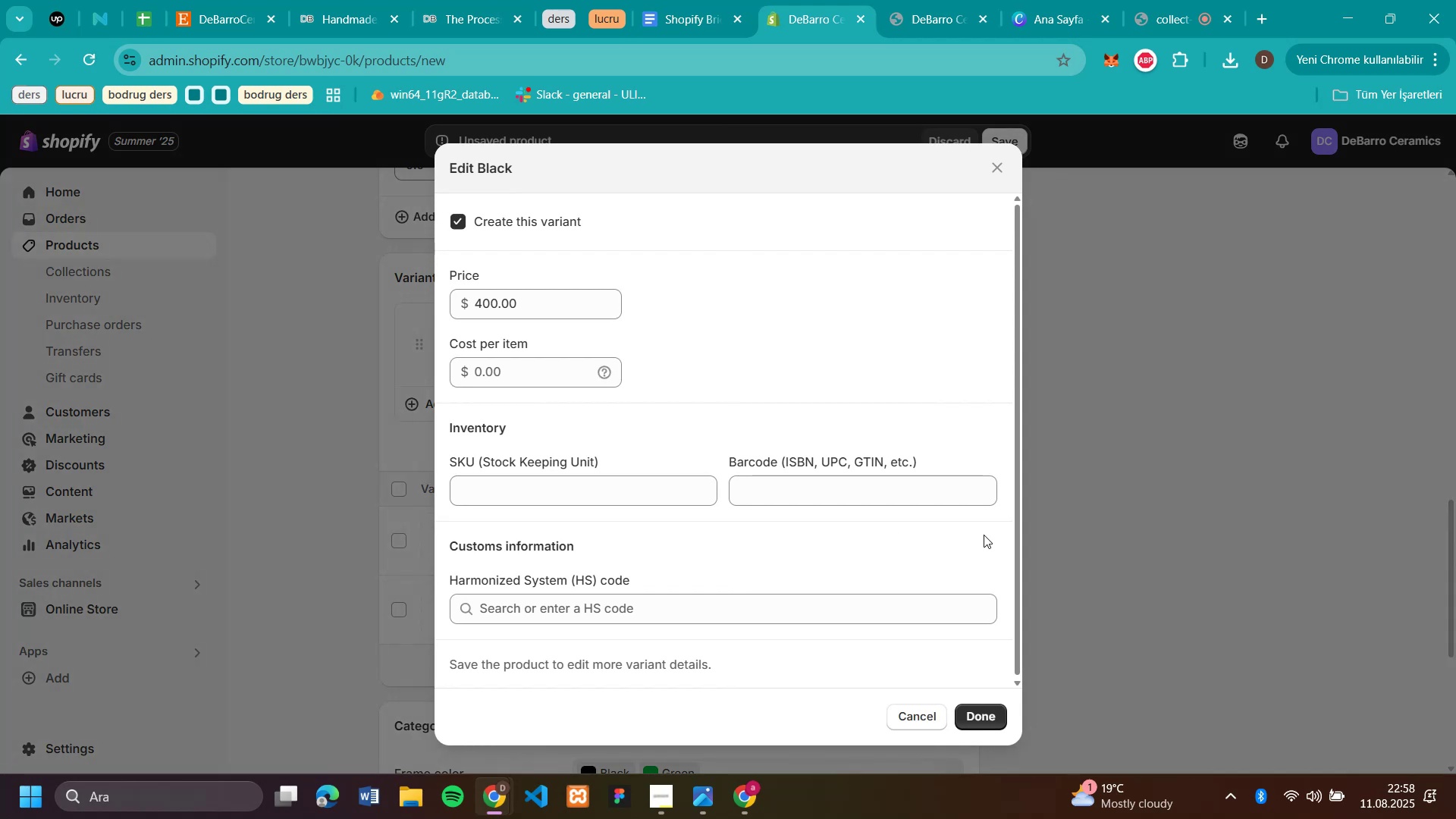 
left_click([1231, 517])
 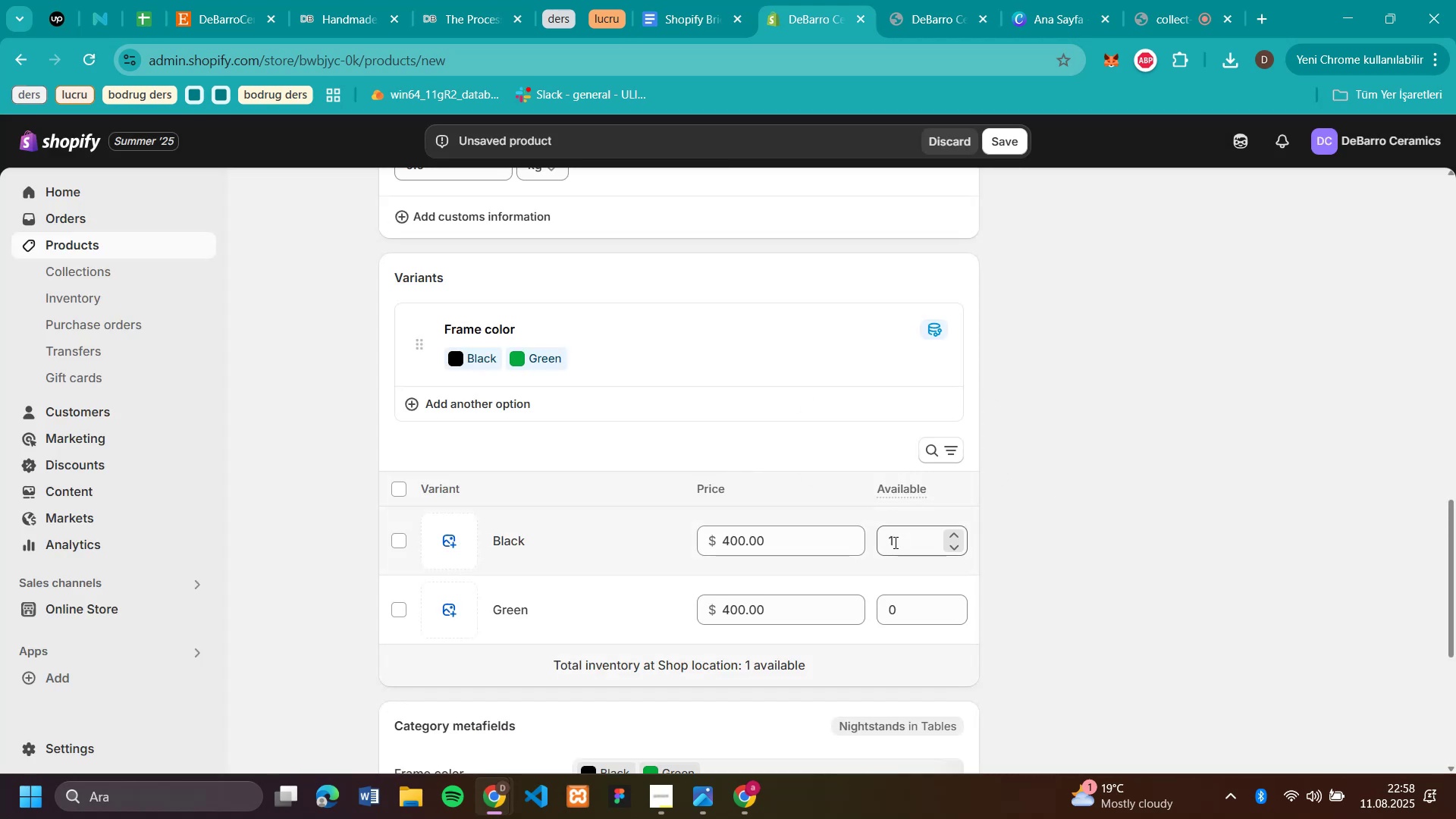 
left_click_drag(start_coordinate=[894, 544], to_coordinate=[834, 540])
 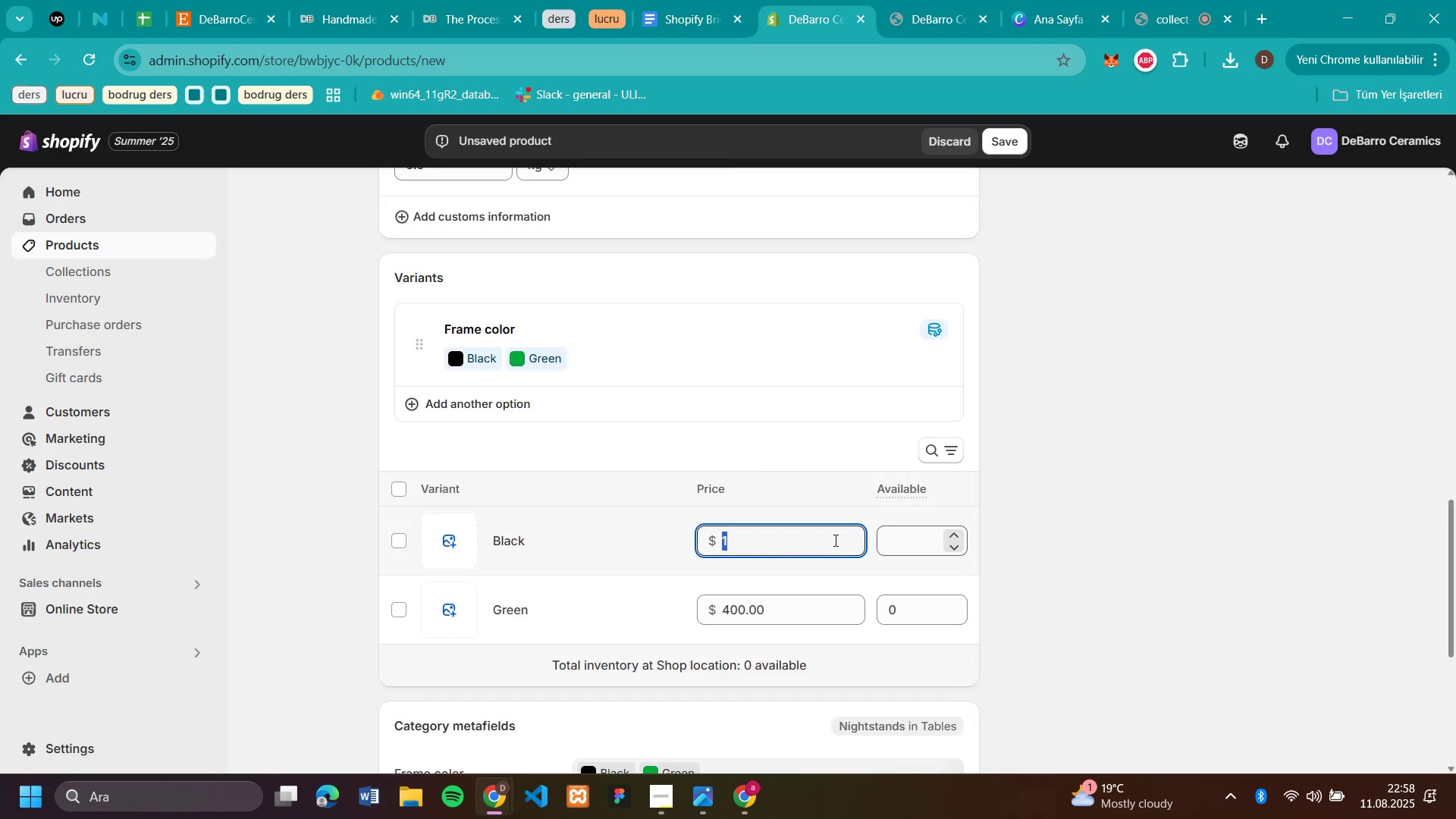 
type(50)
key(Backspace)
key(Backspace)
 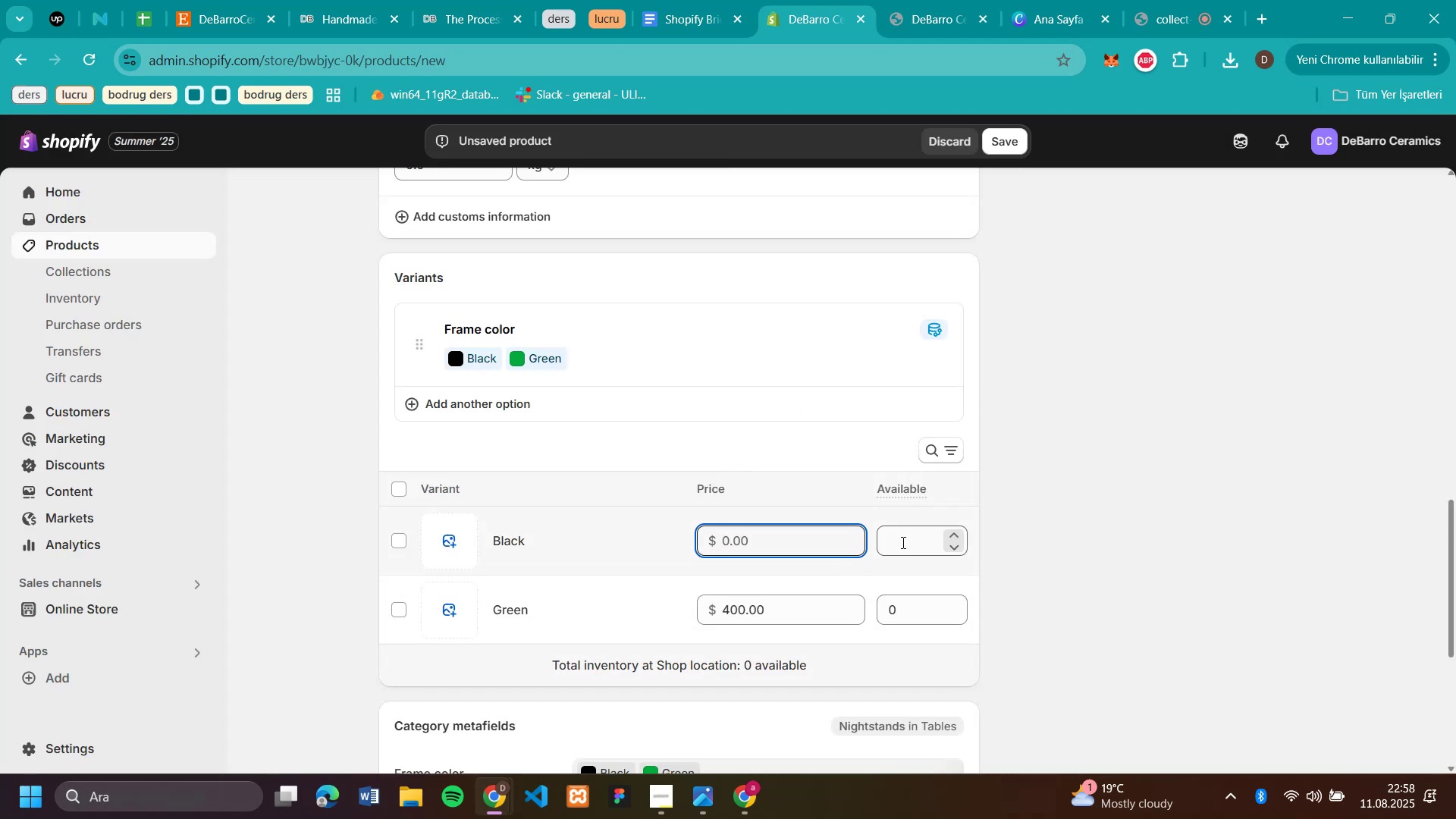 
left_click([902, 542])
 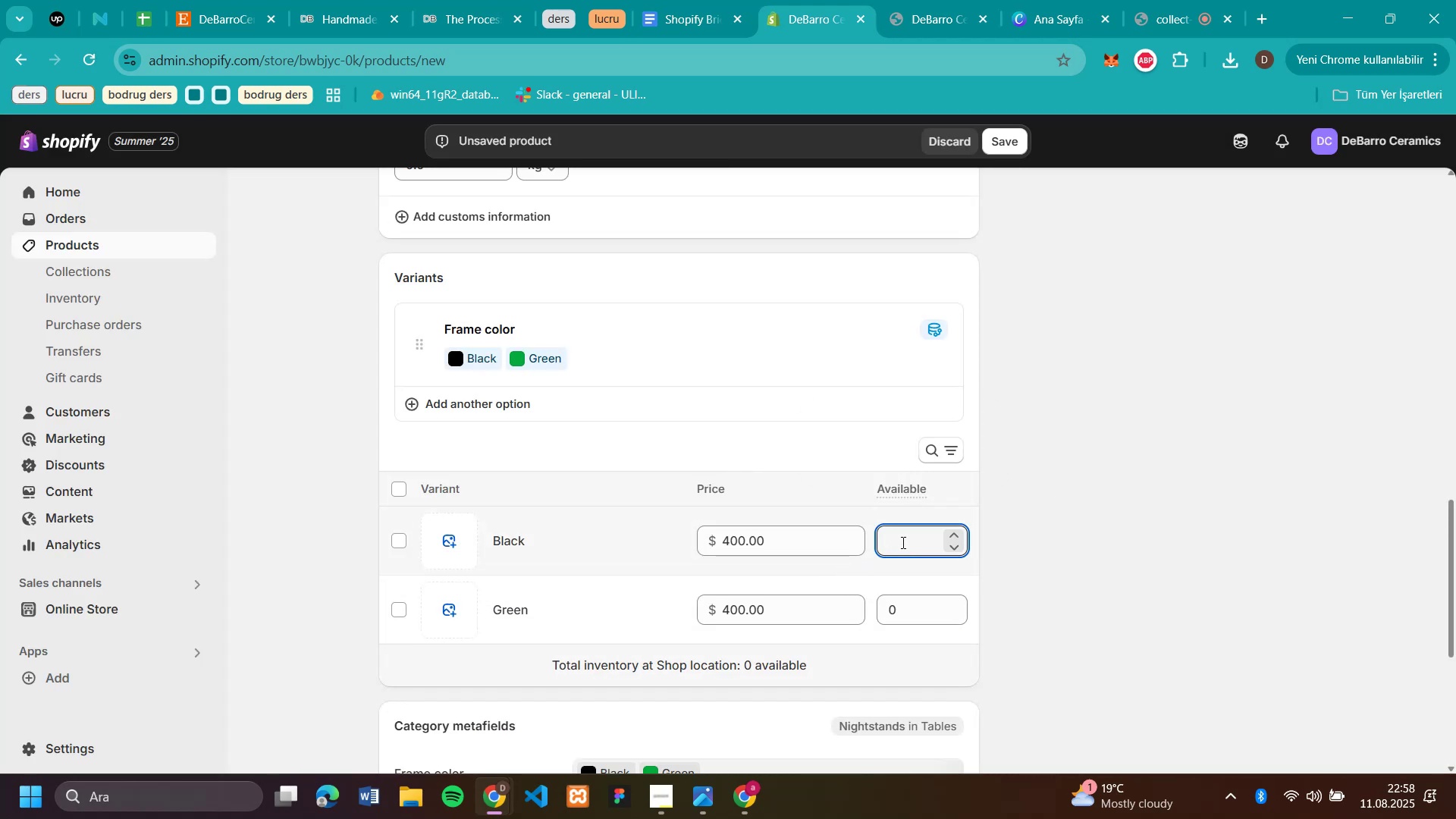 
type(50)
 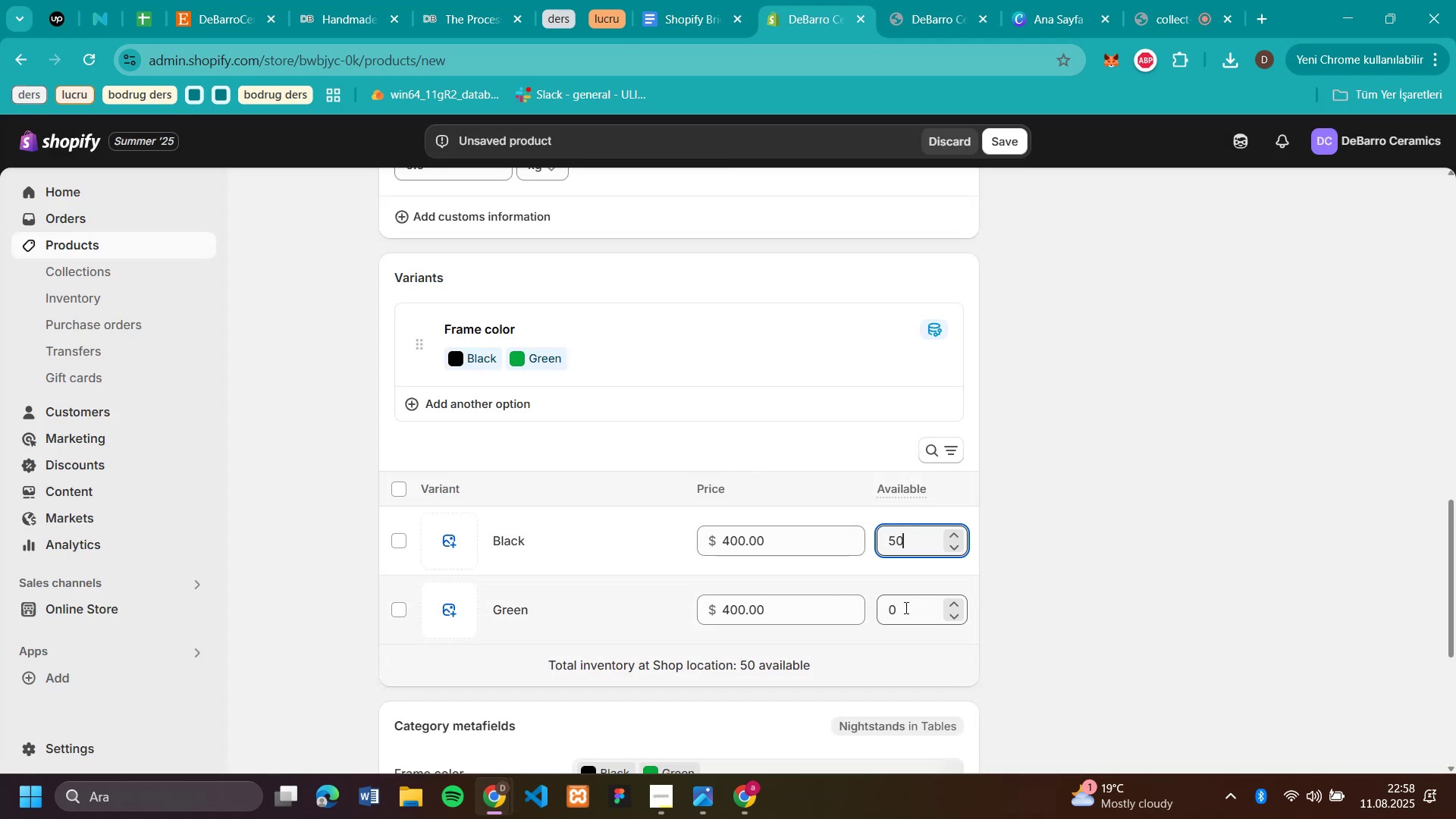 
left_click([905, 609])
 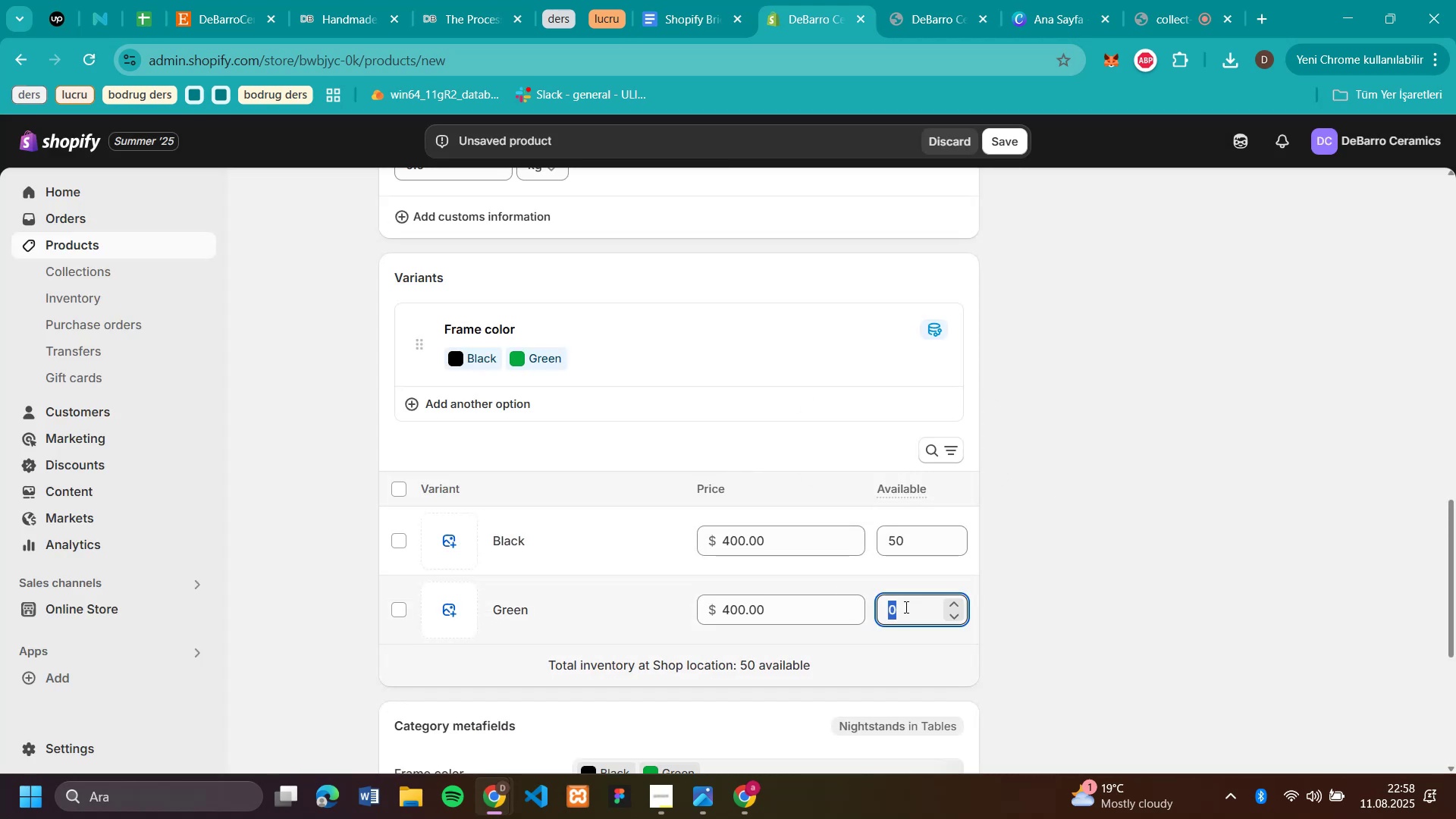 
type(50)
 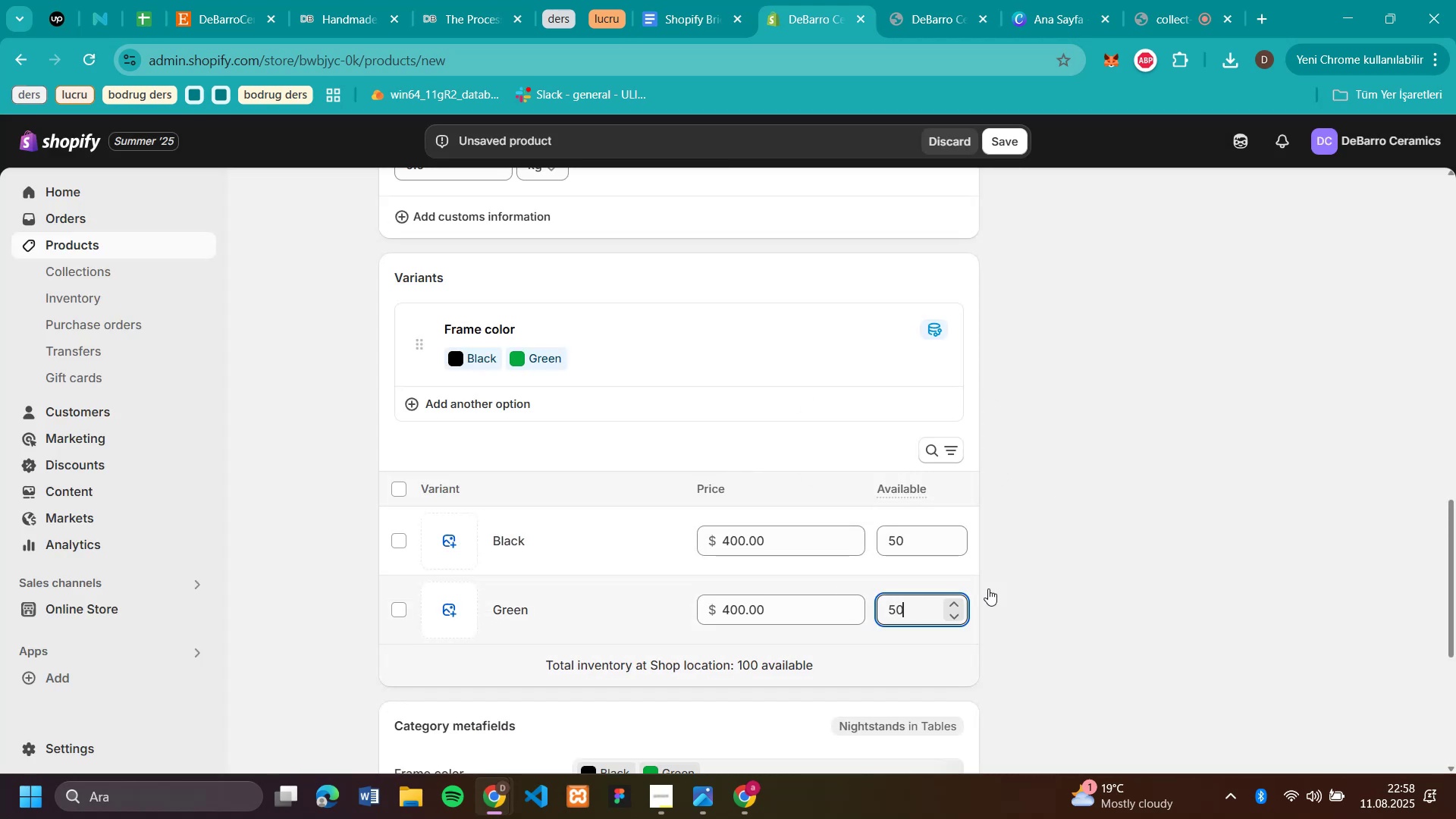 
scroll: coordinate [1115, 281], scroll_direction: up, amount: 12.0
 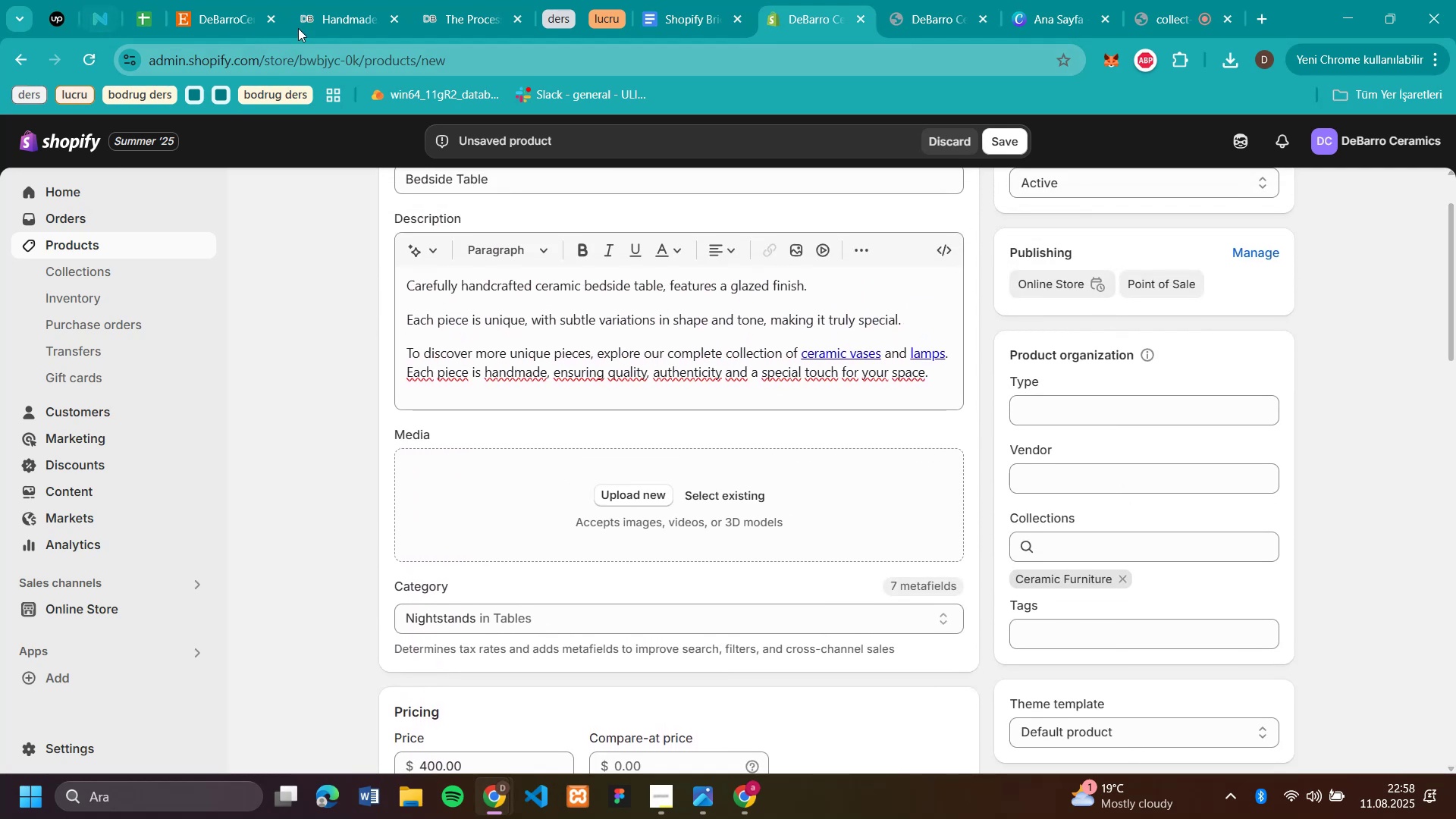 
left_click([326, 14])
 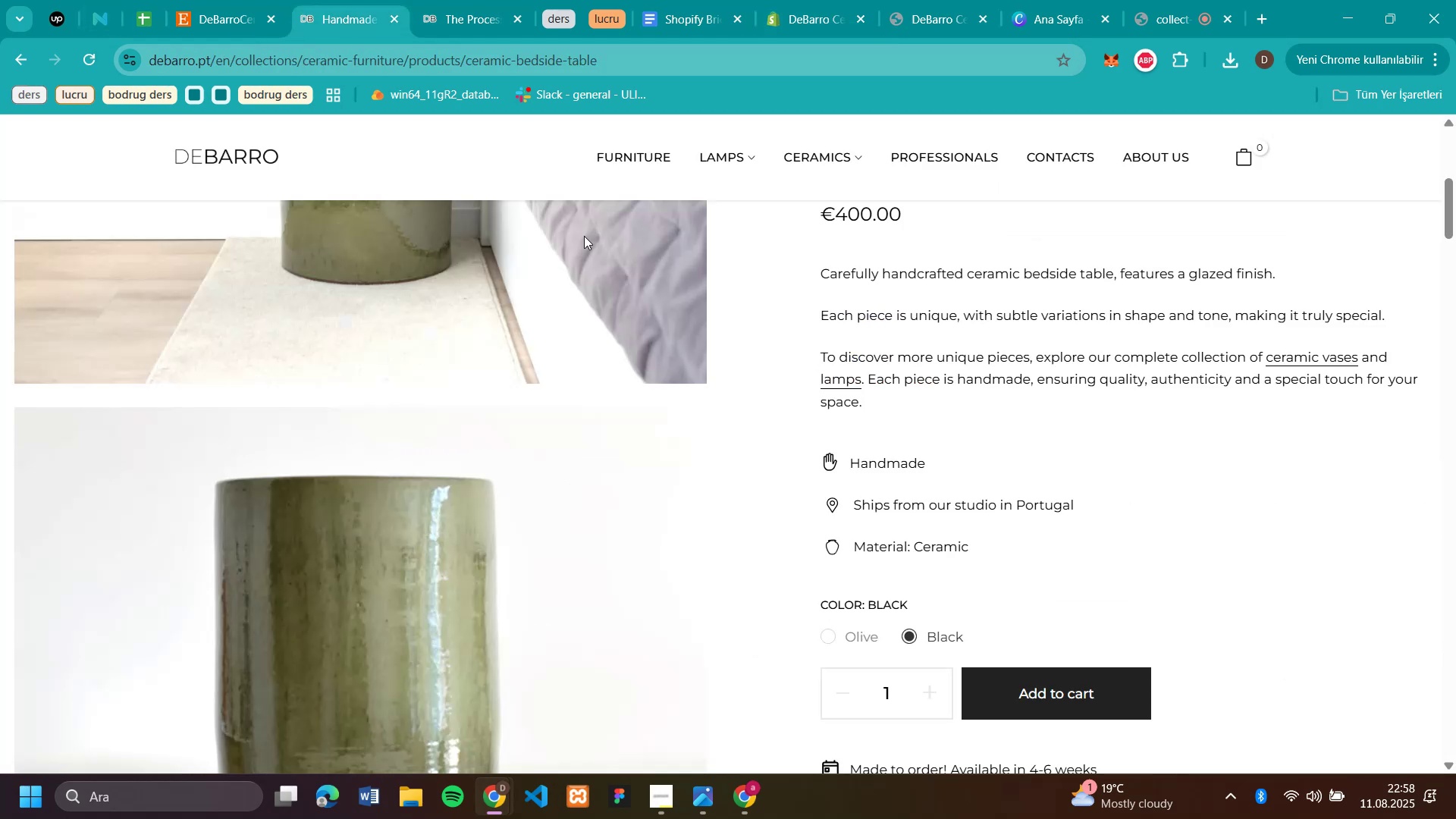 
scroll: coordinate [739, 390], scroll_direction: up, amount: 9.0
 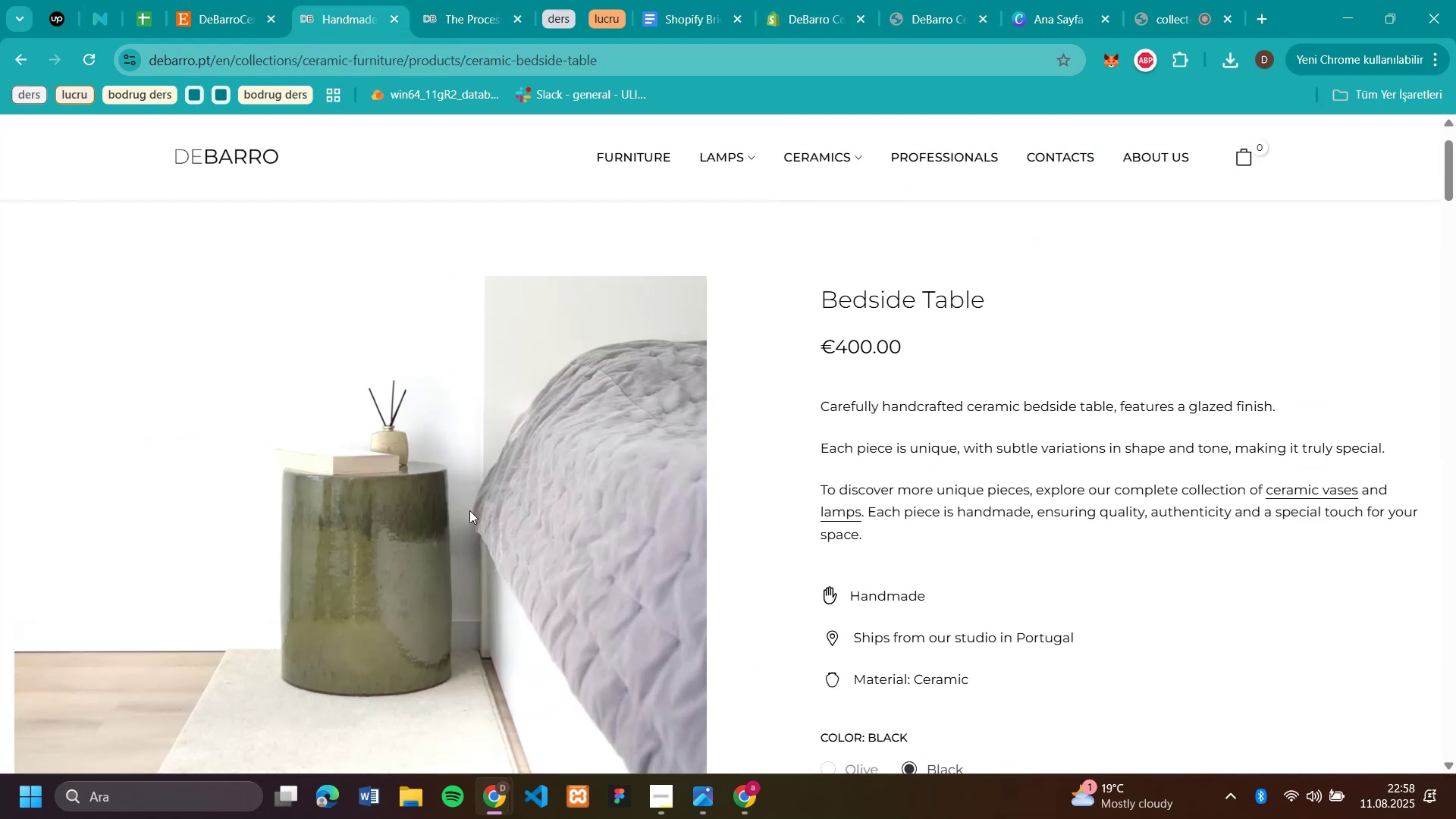 
right_click([462, 519])
 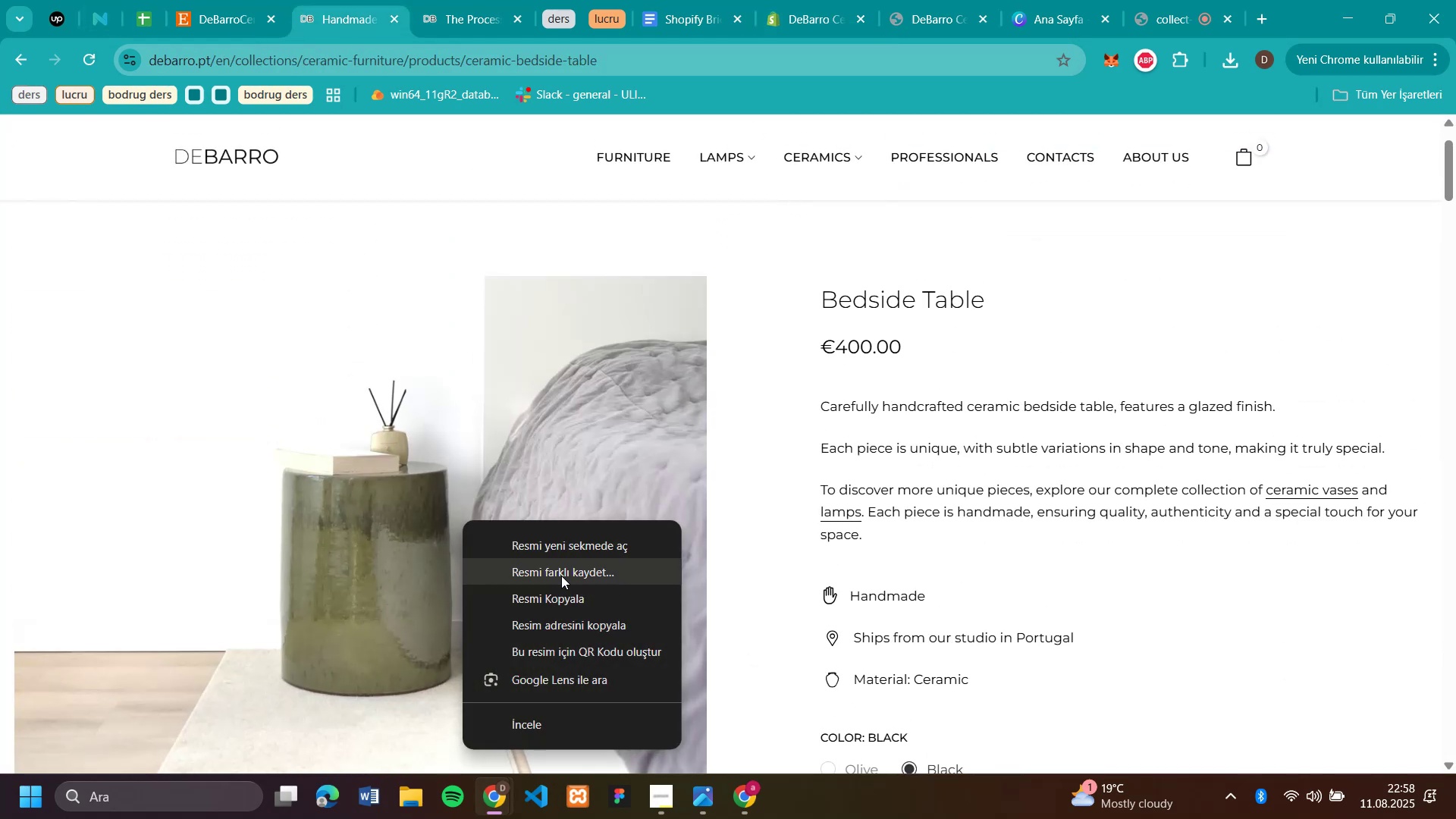 
left_click([562, 575])
 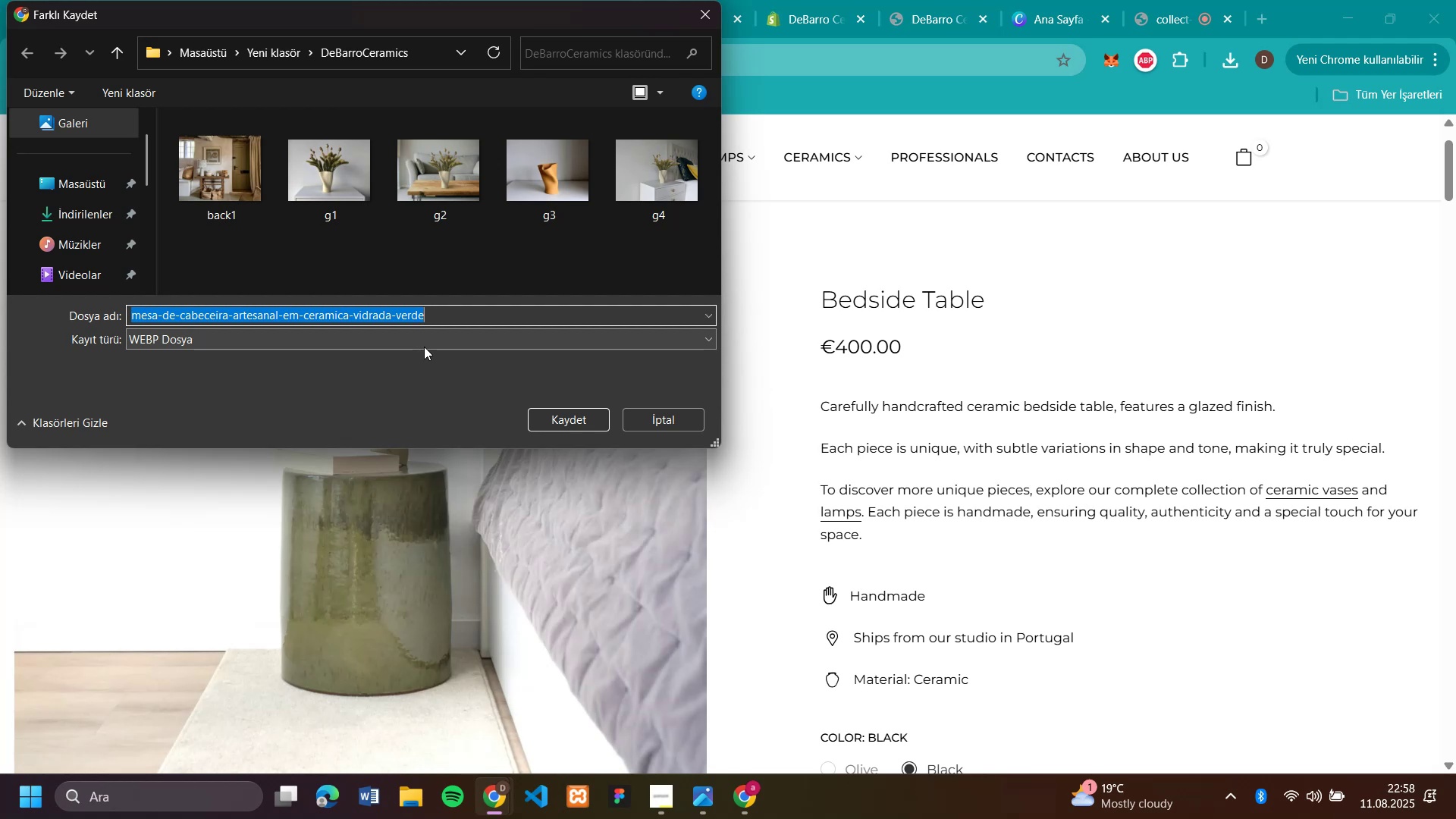 
wait(6.98)
 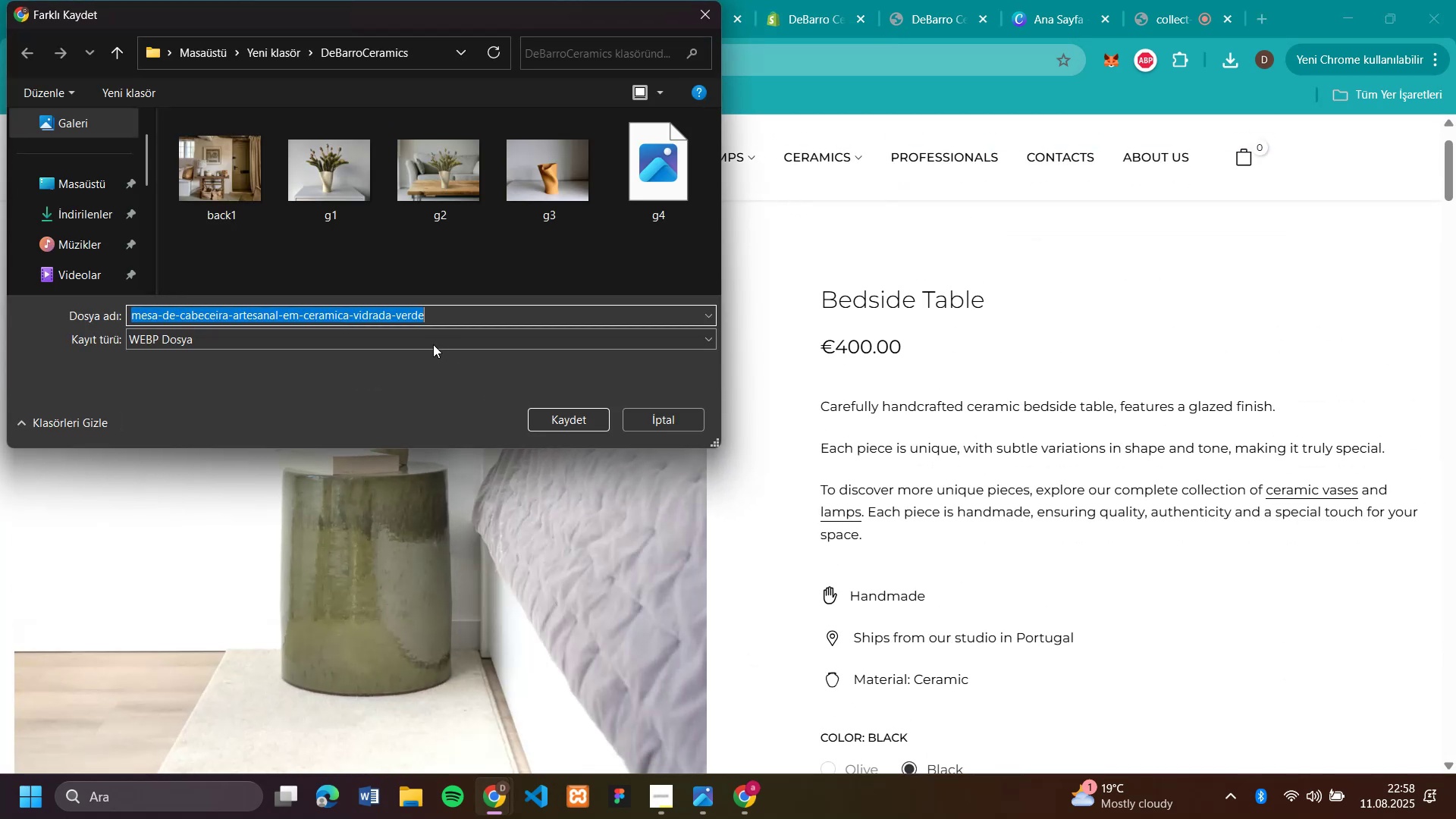 
type(f1)
 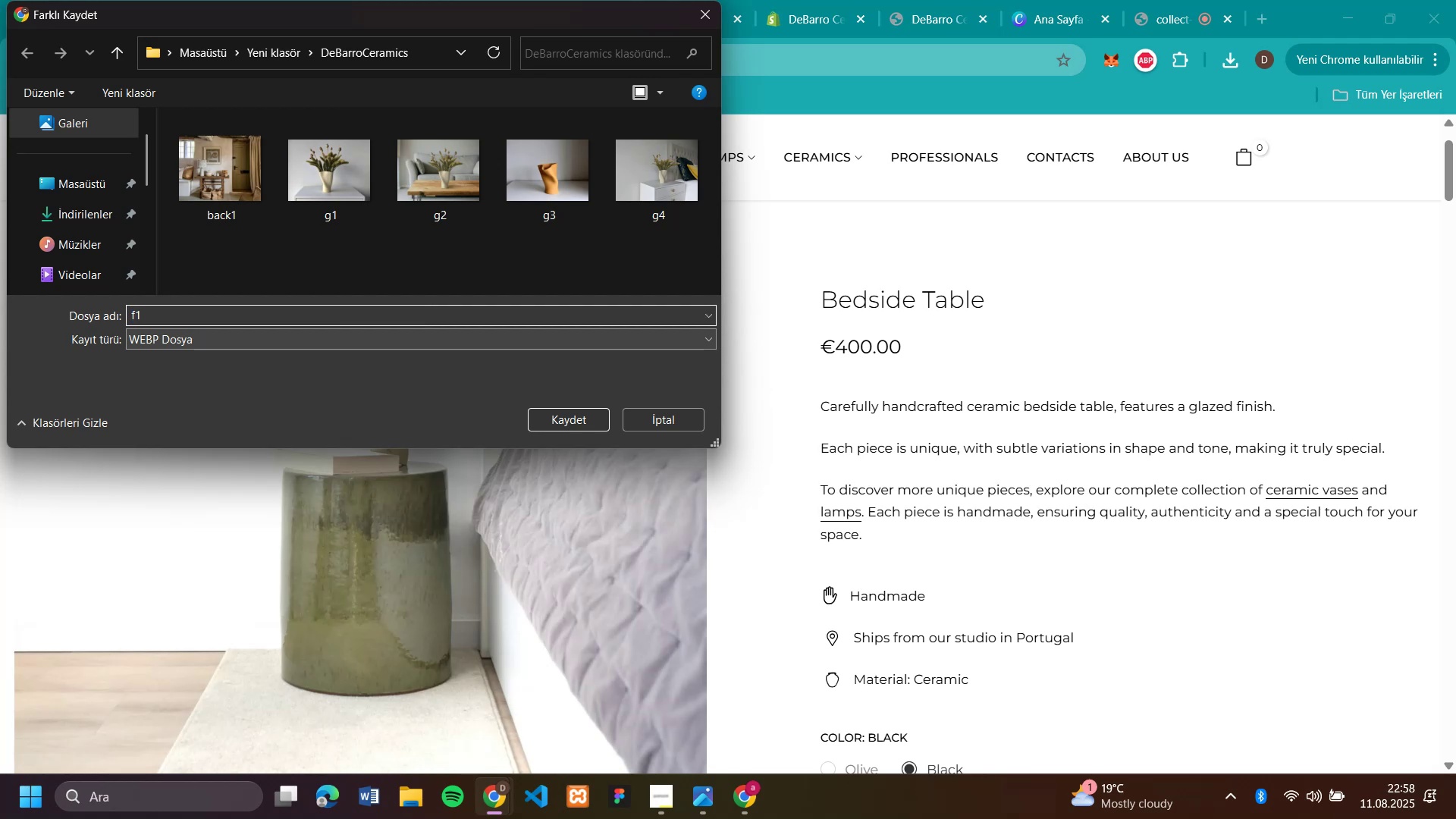 
key(Enter)
 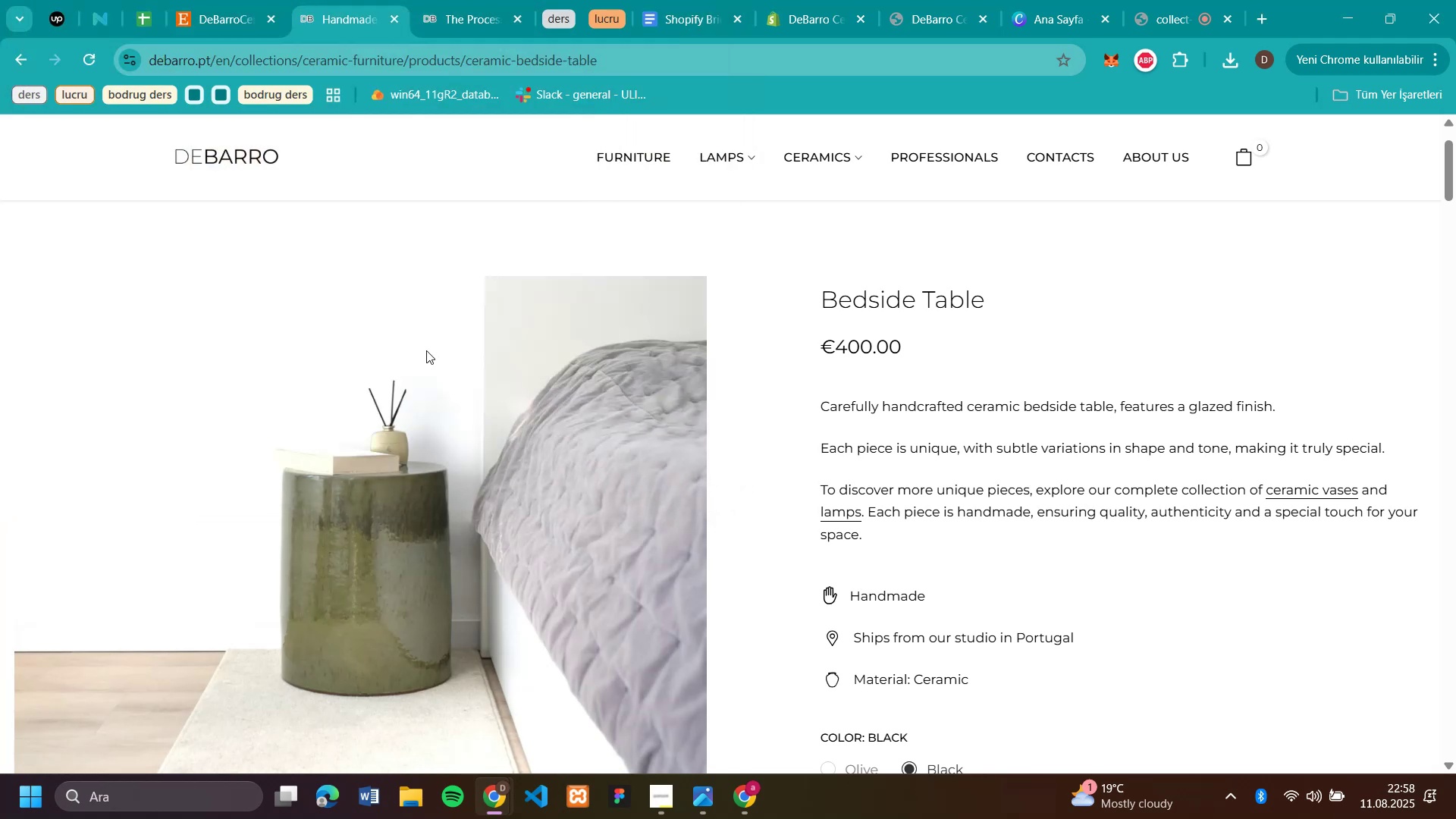 
scroll: coordinate [418, 382], scroll_direction: down, amount: 8.0
 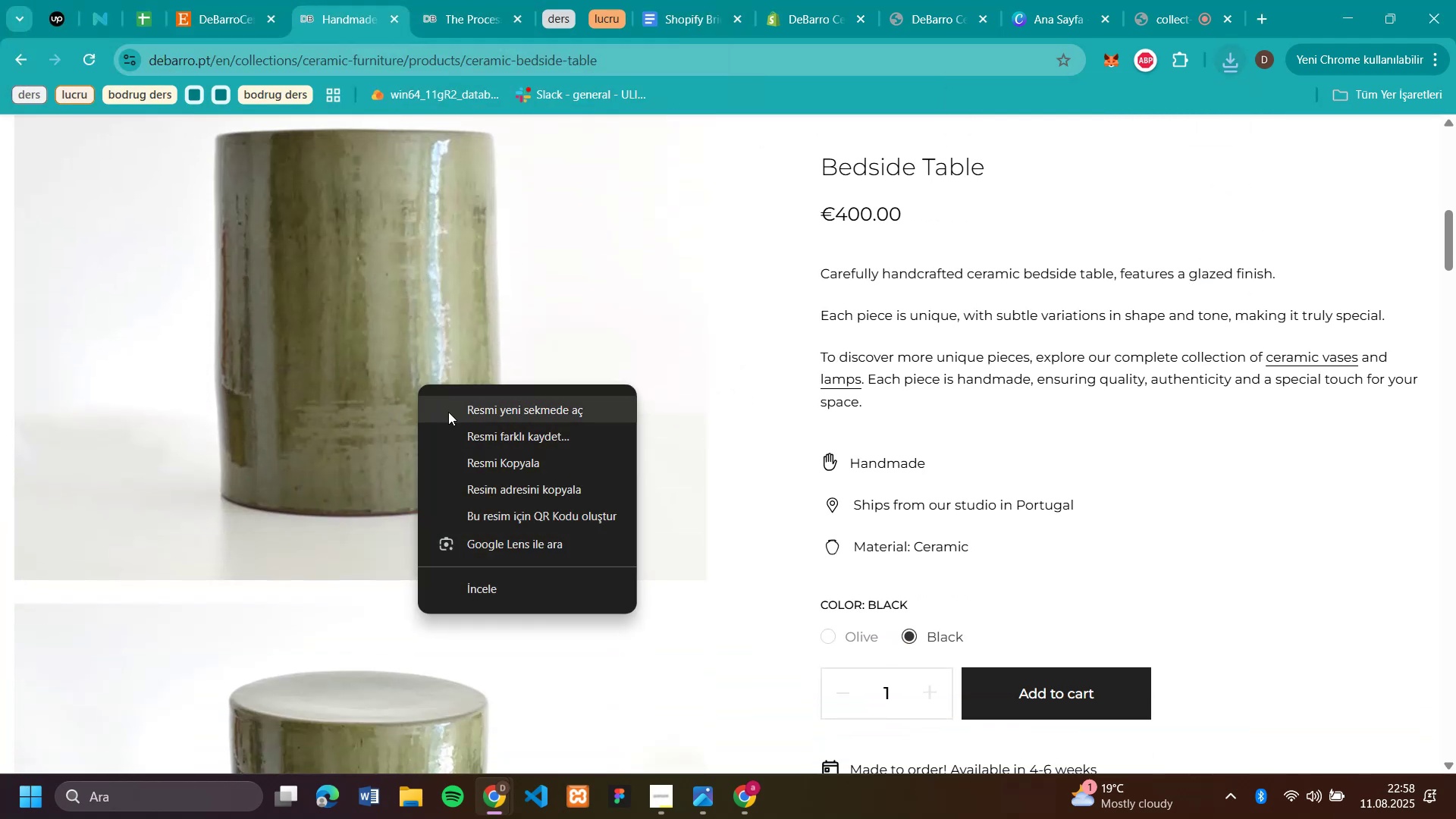 
left_click([472, 434])
 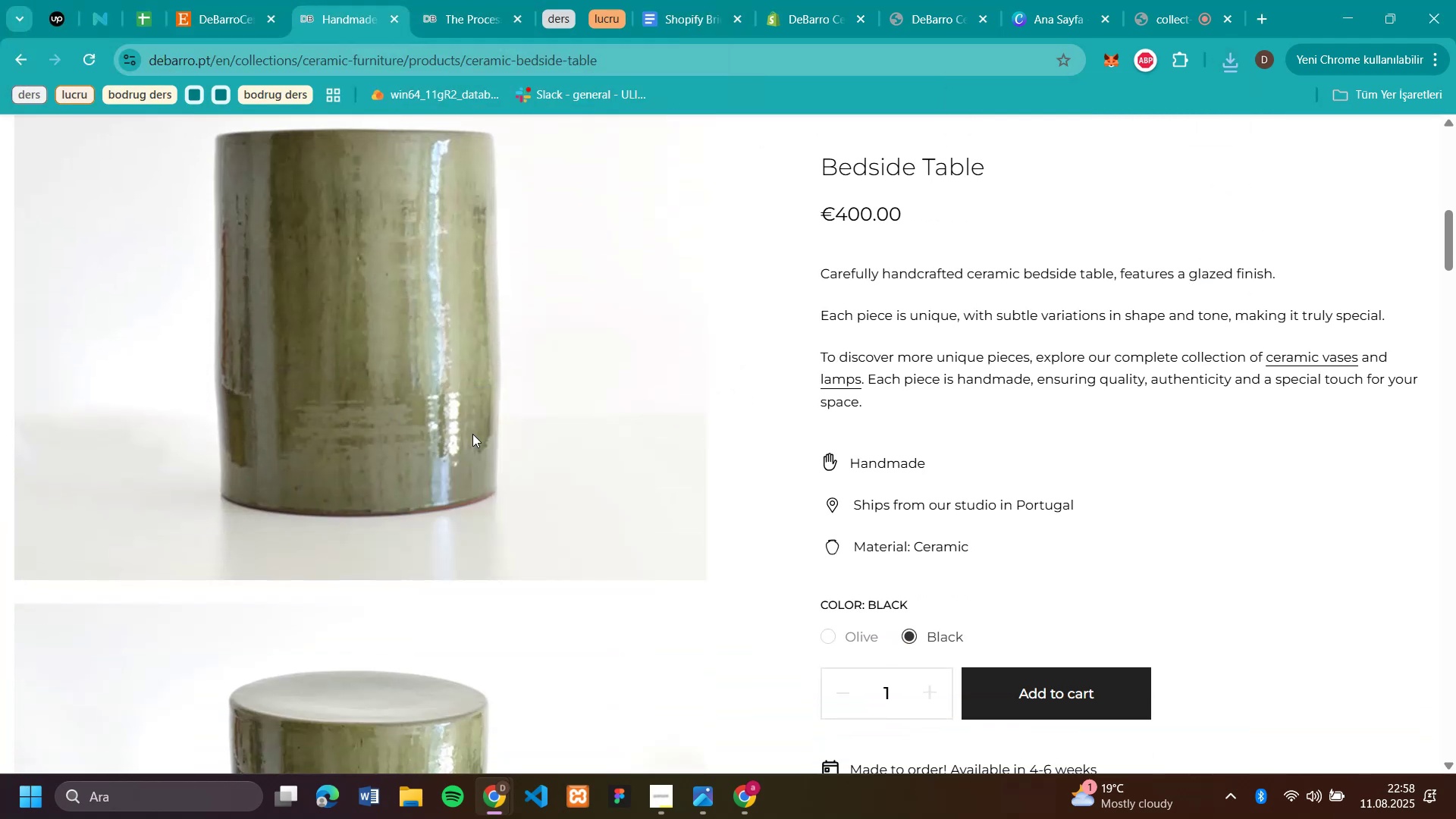 
type(f2)
 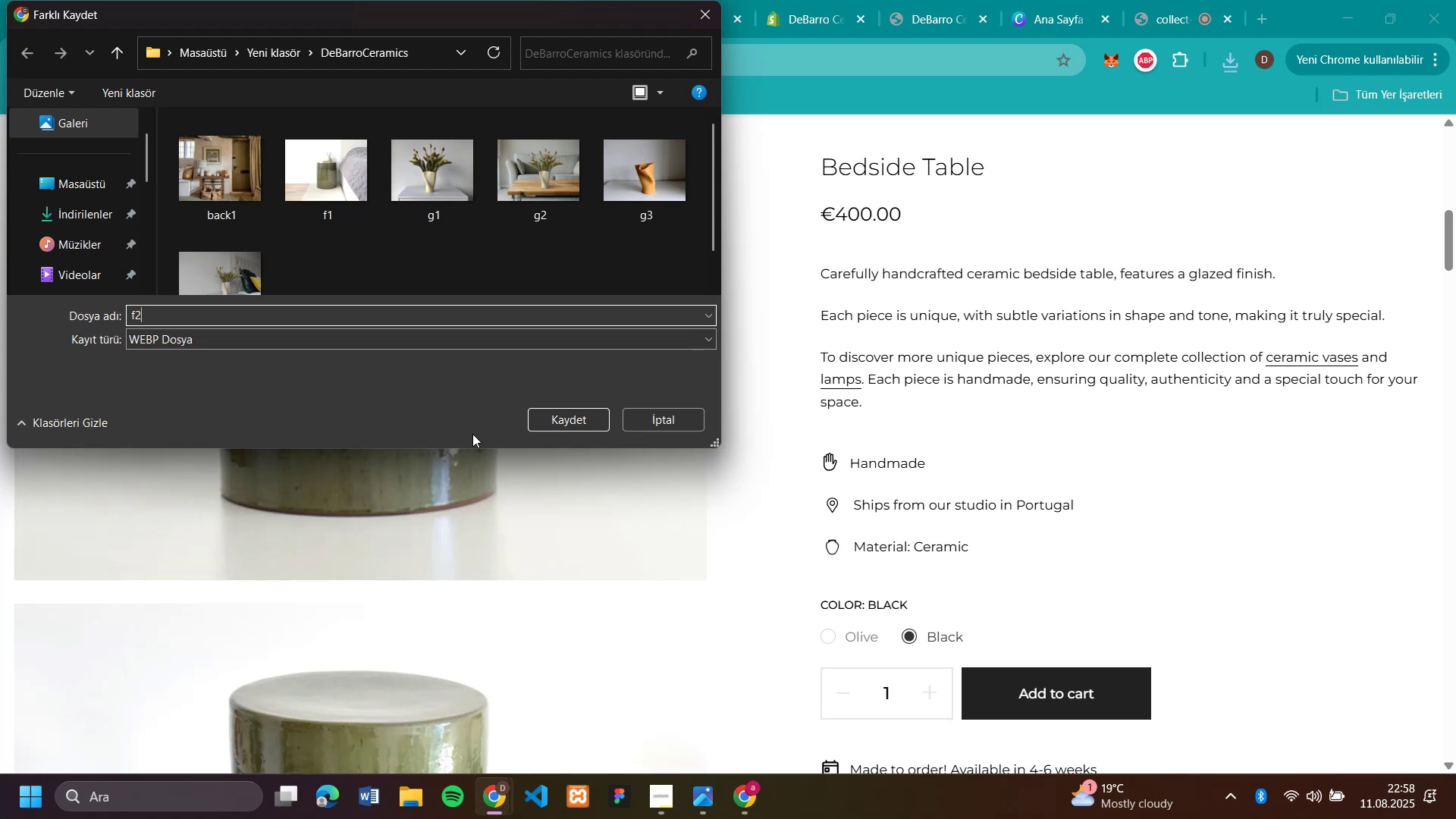 
key(Enter)
 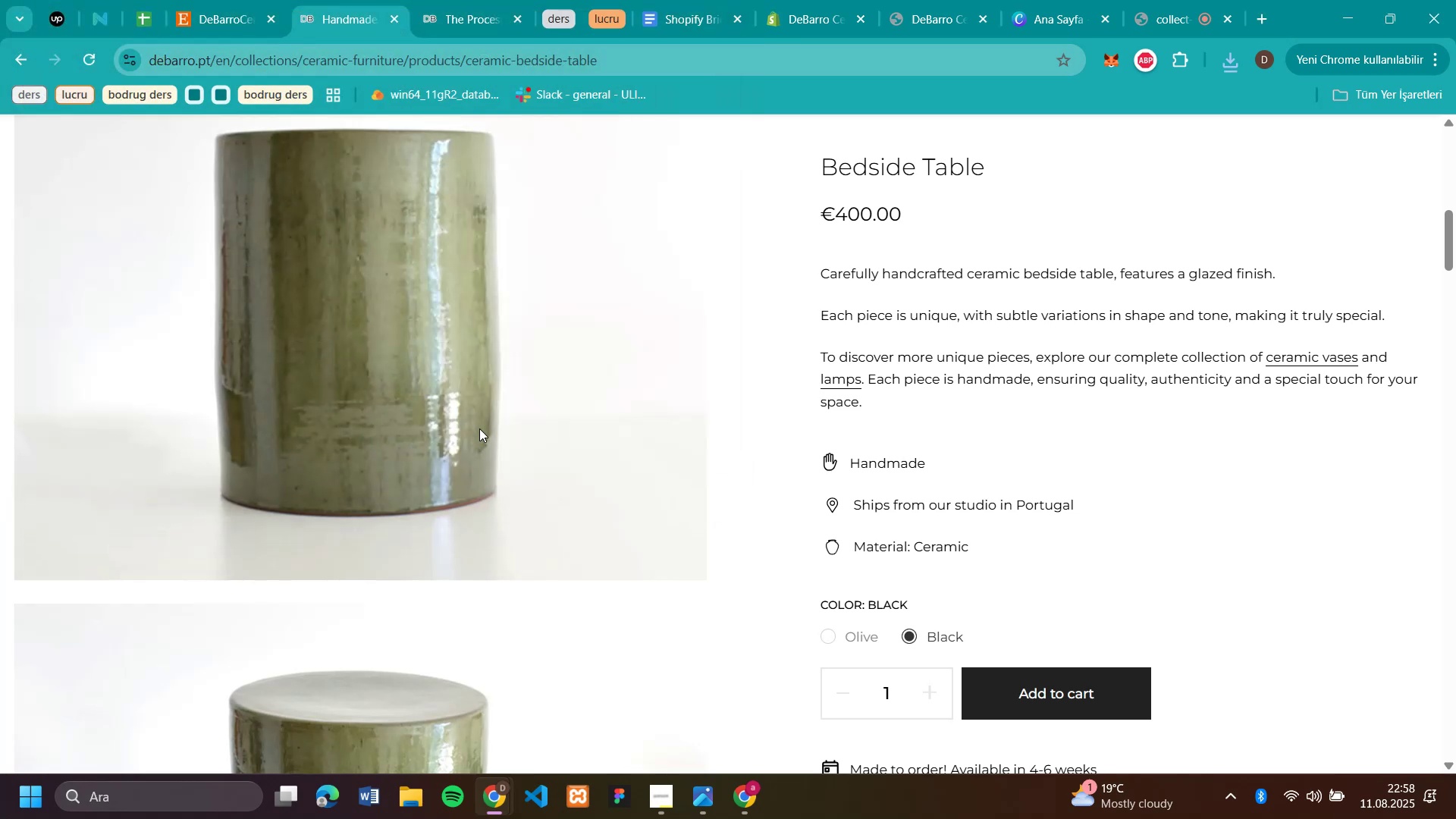 
scroll: coordinate [536, 410], scroll_direction: down, amount: 22.0
 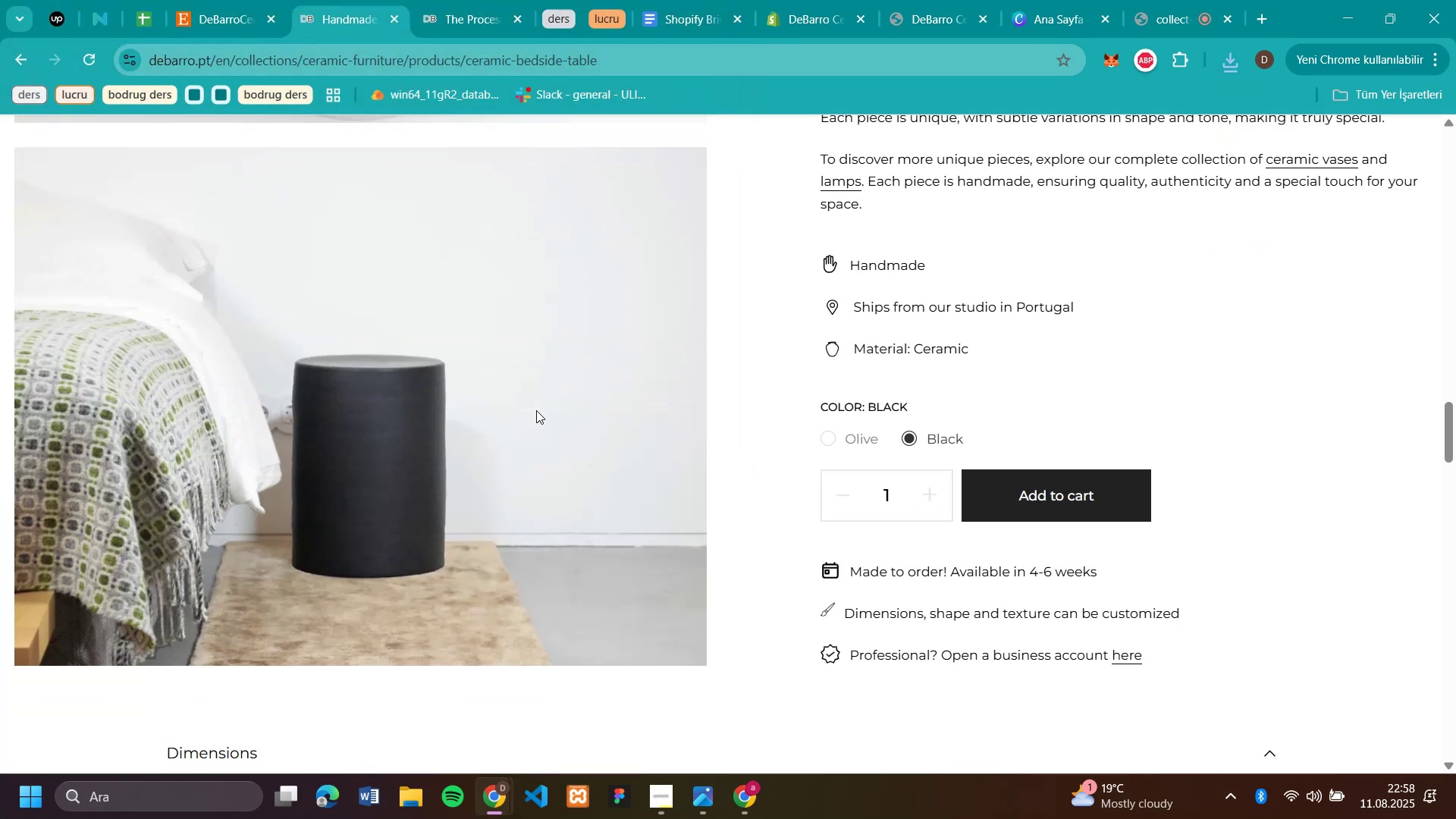 
right_click([536, 410])
 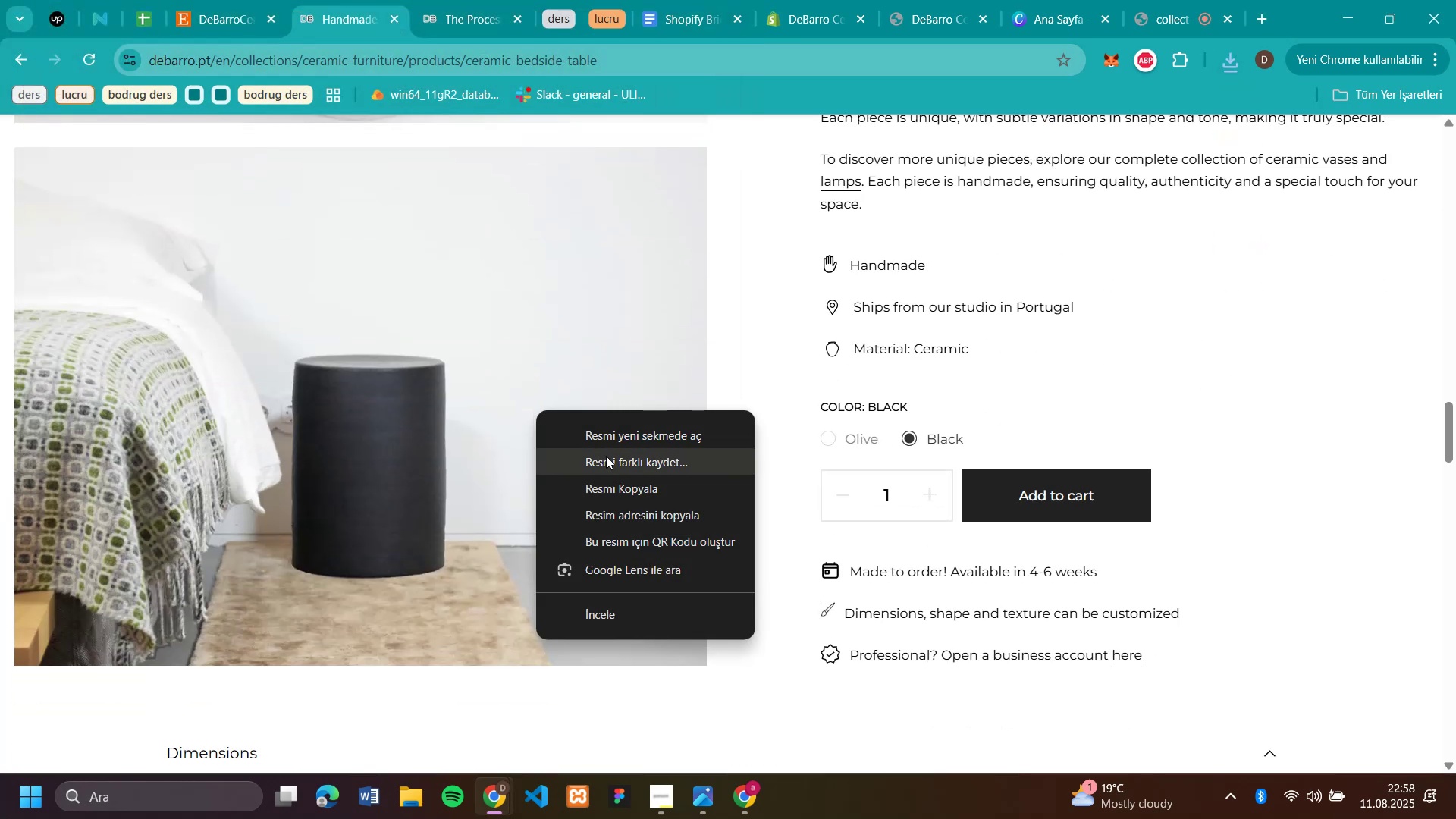 
left_click([606, 456])
 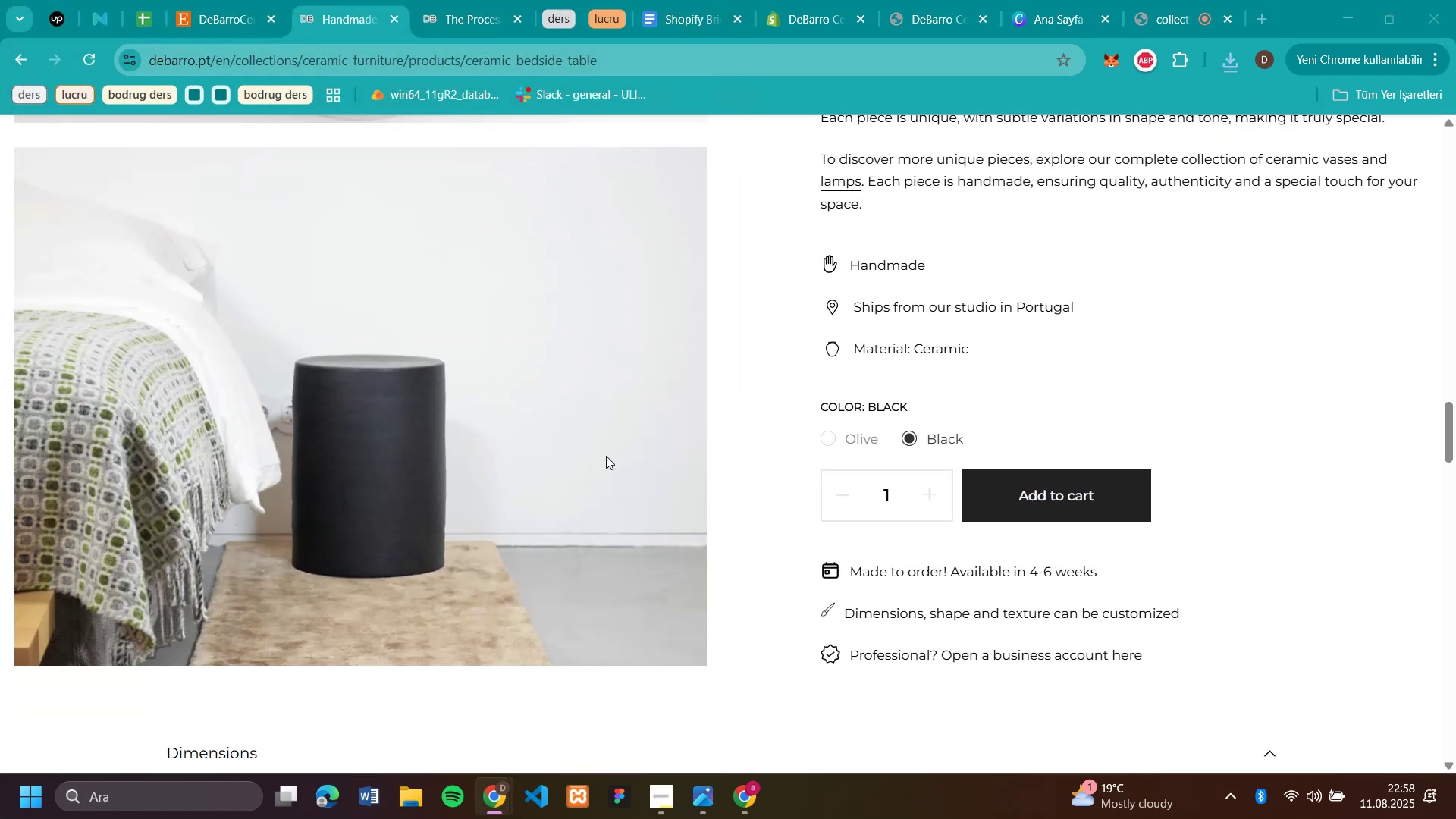 
type(f3)
 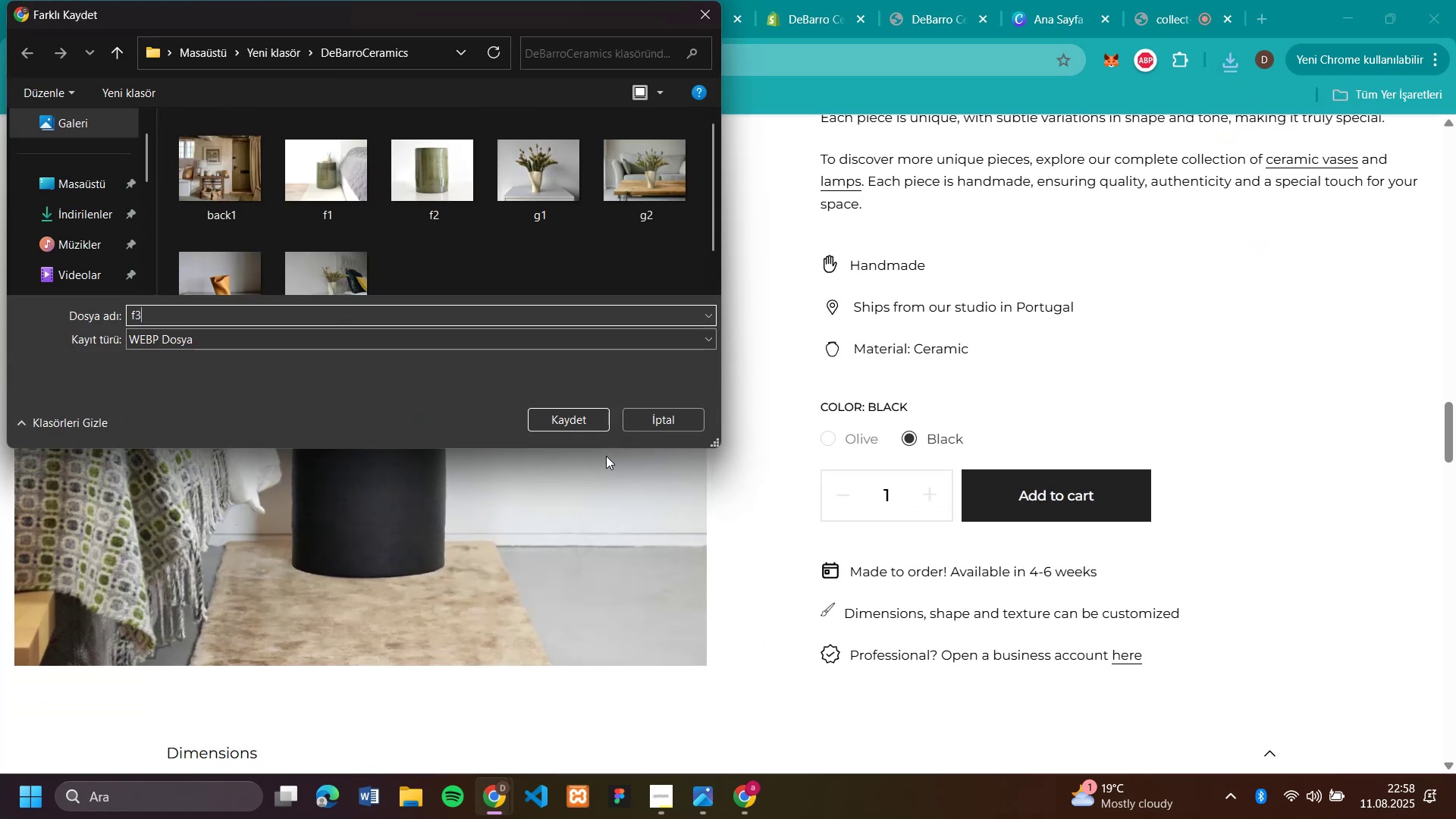 
key(Enter)
 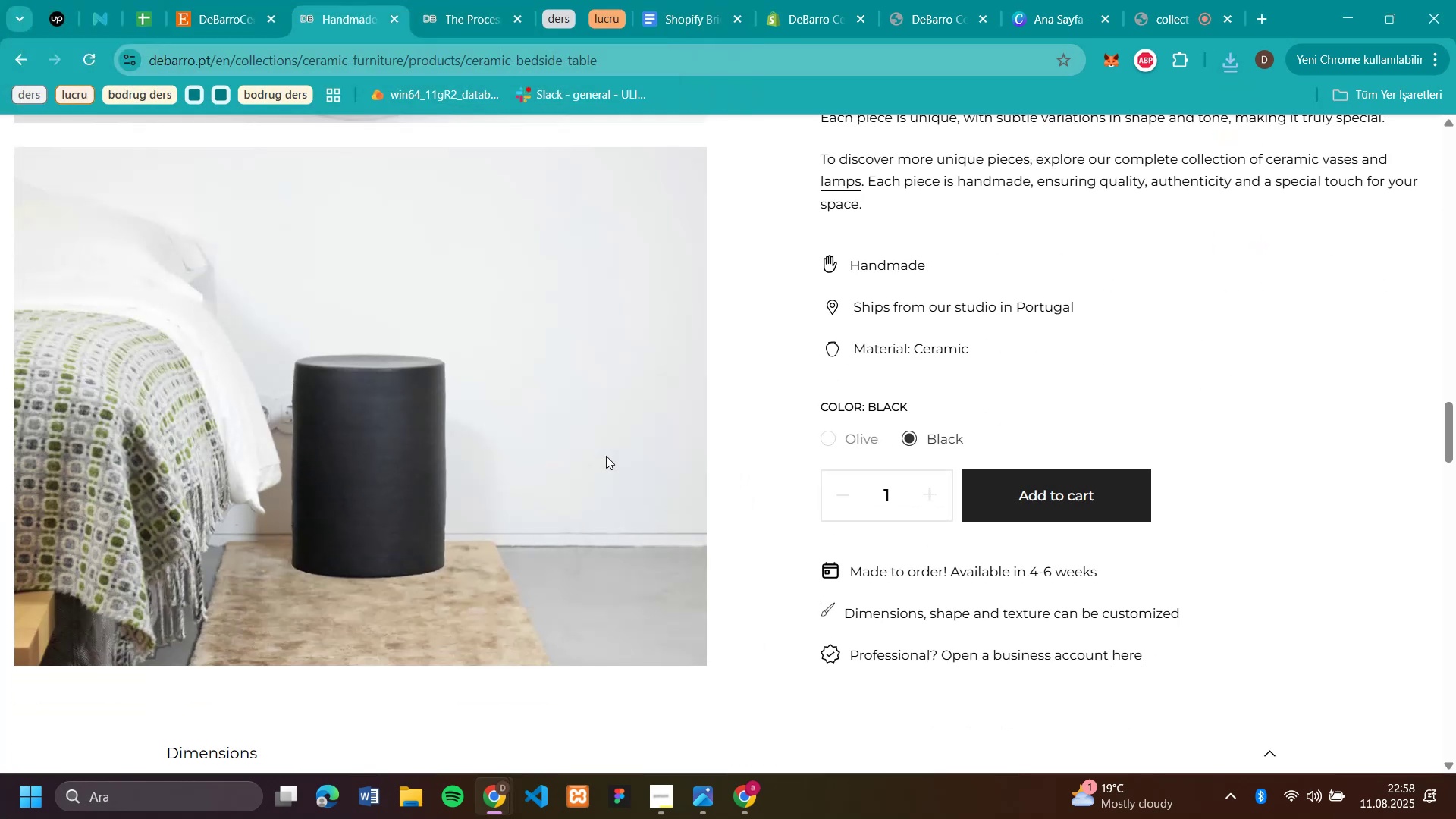 
scroll: coordinate [606, 456], scroll_direction: down, amount: 4.0
 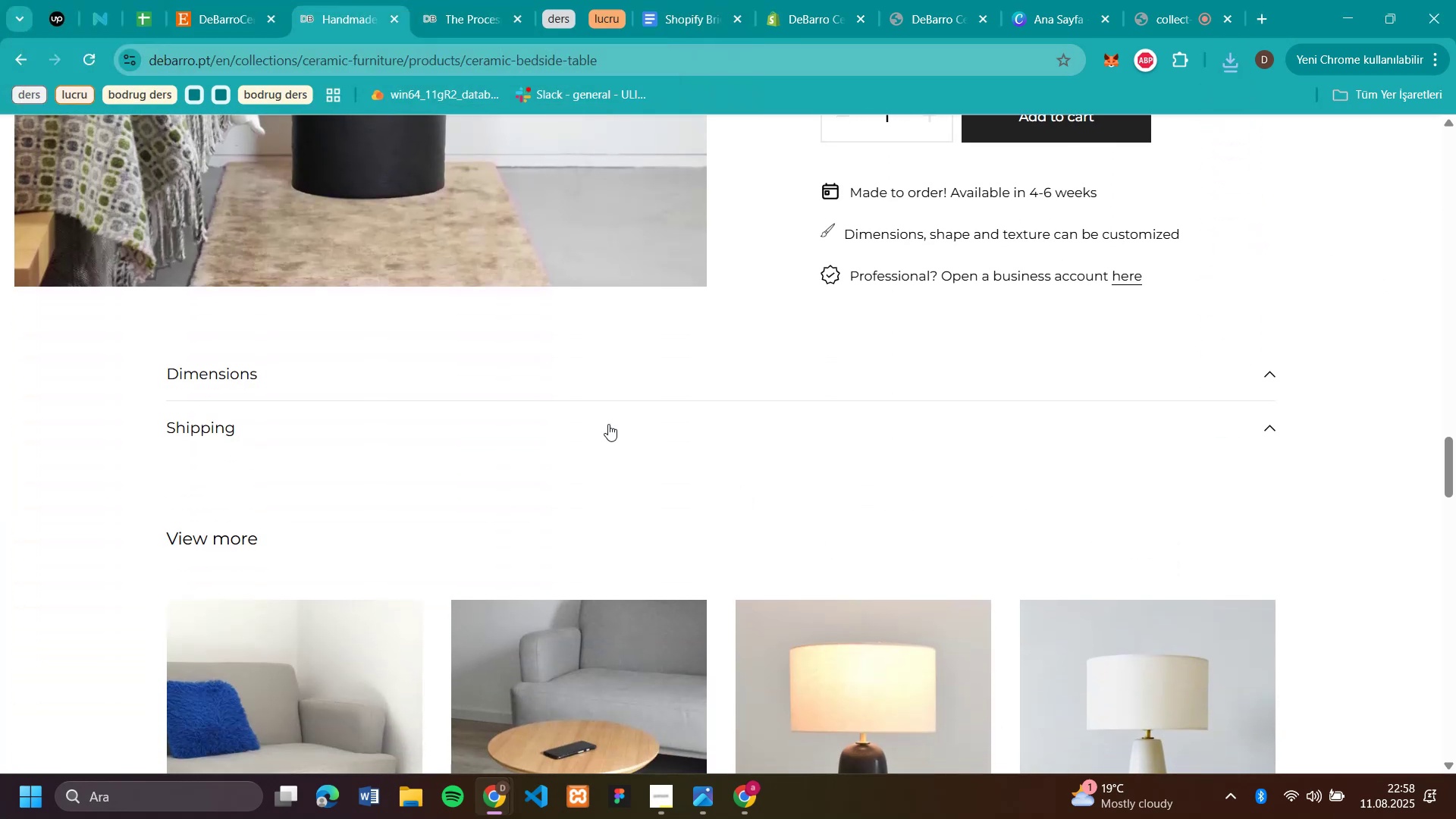 
scroll: coordinate [930, 25], scroll_direction: up, amount: 6.0
 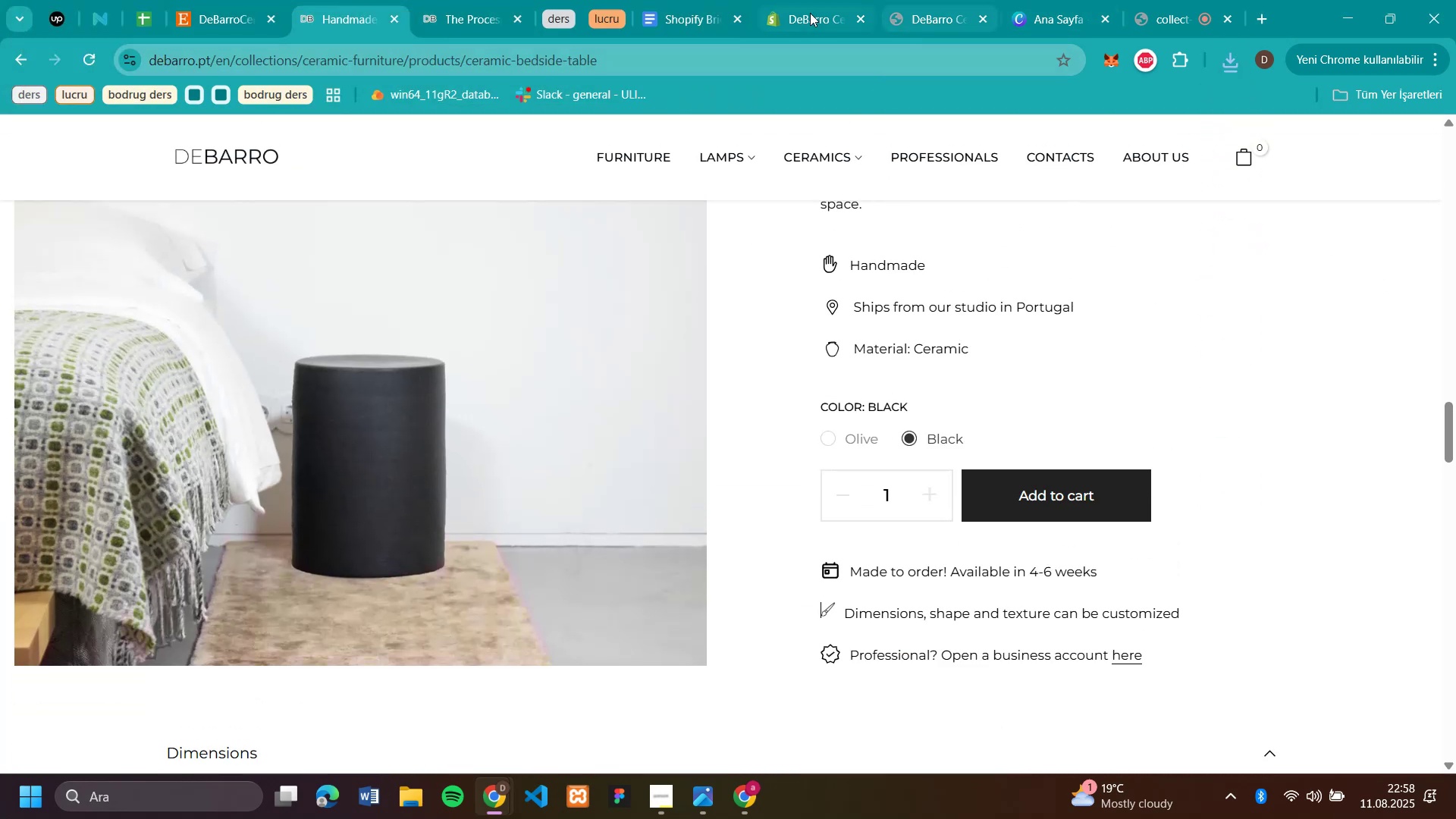 
left_click([809, 13])
 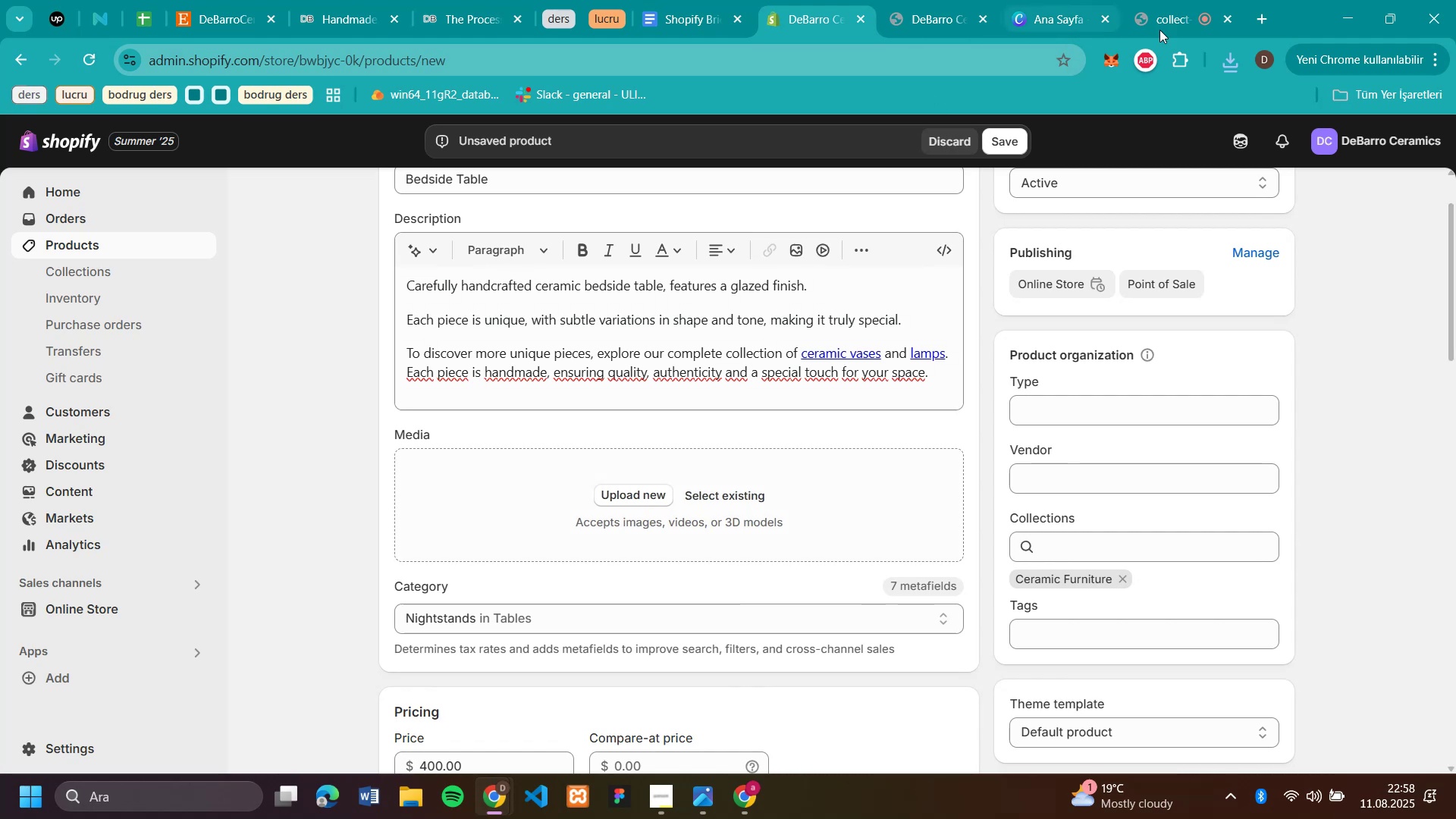 
left_click([1227, 54])
 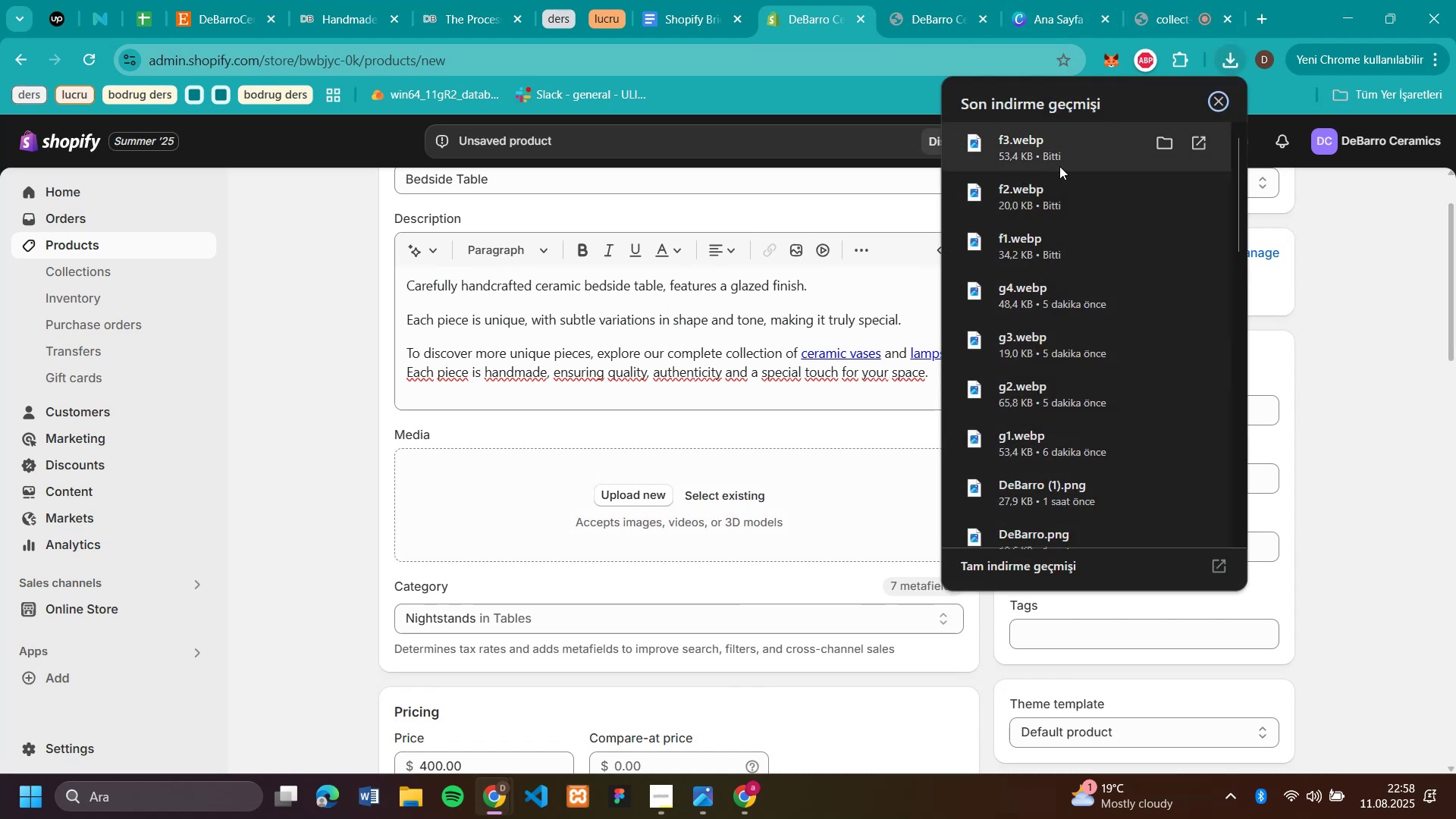 
left_click_drag(start_coordinate=[1017, 242], to_coordinate=[620, 475])
 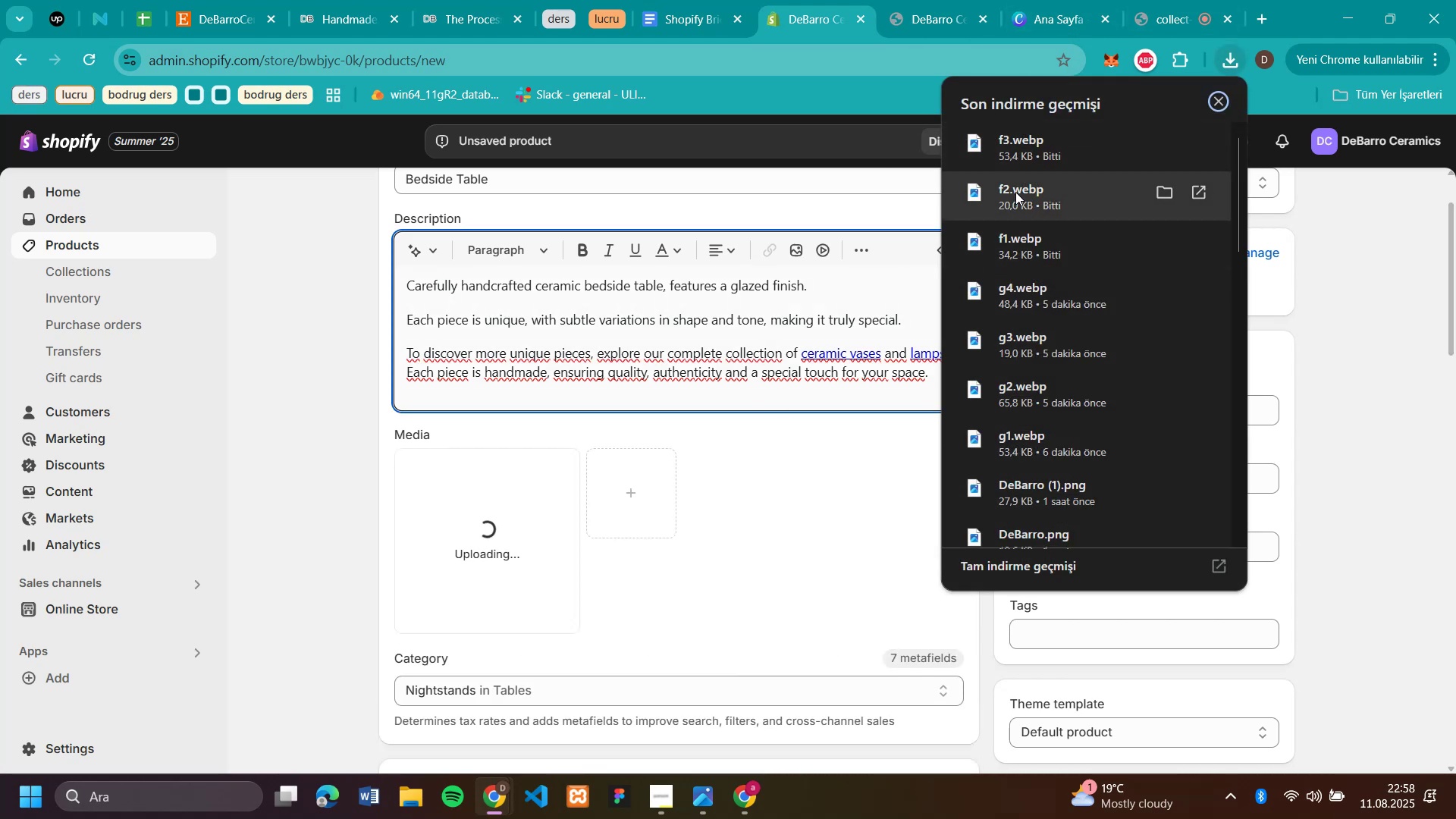 
left_click_drag(start_coordinate=[1015, 192], to_coordinate=[737, 496])
 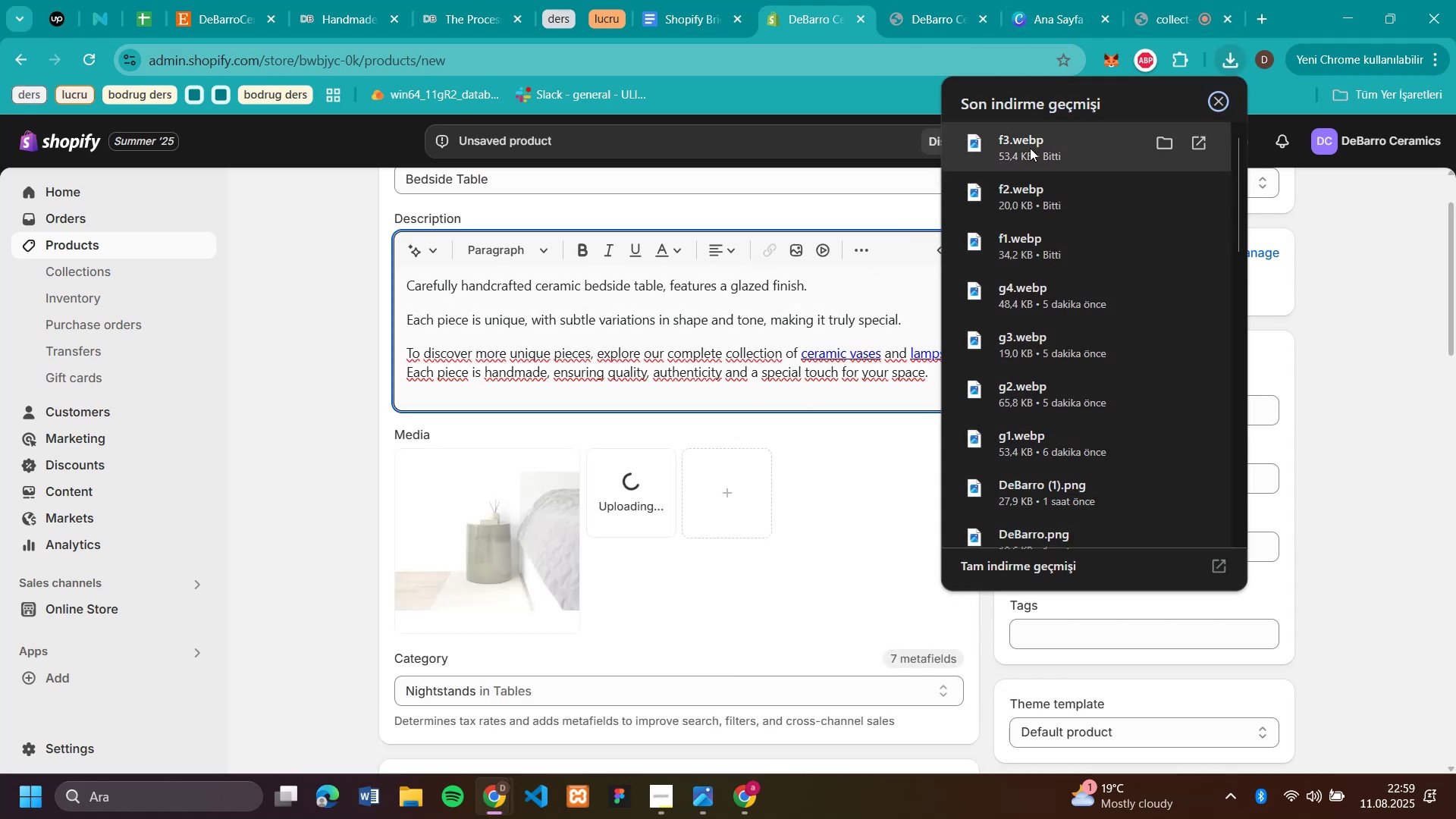 
left_click_drag(start_coordinate=[1030, 148], to_coordinate=[743, 552])
 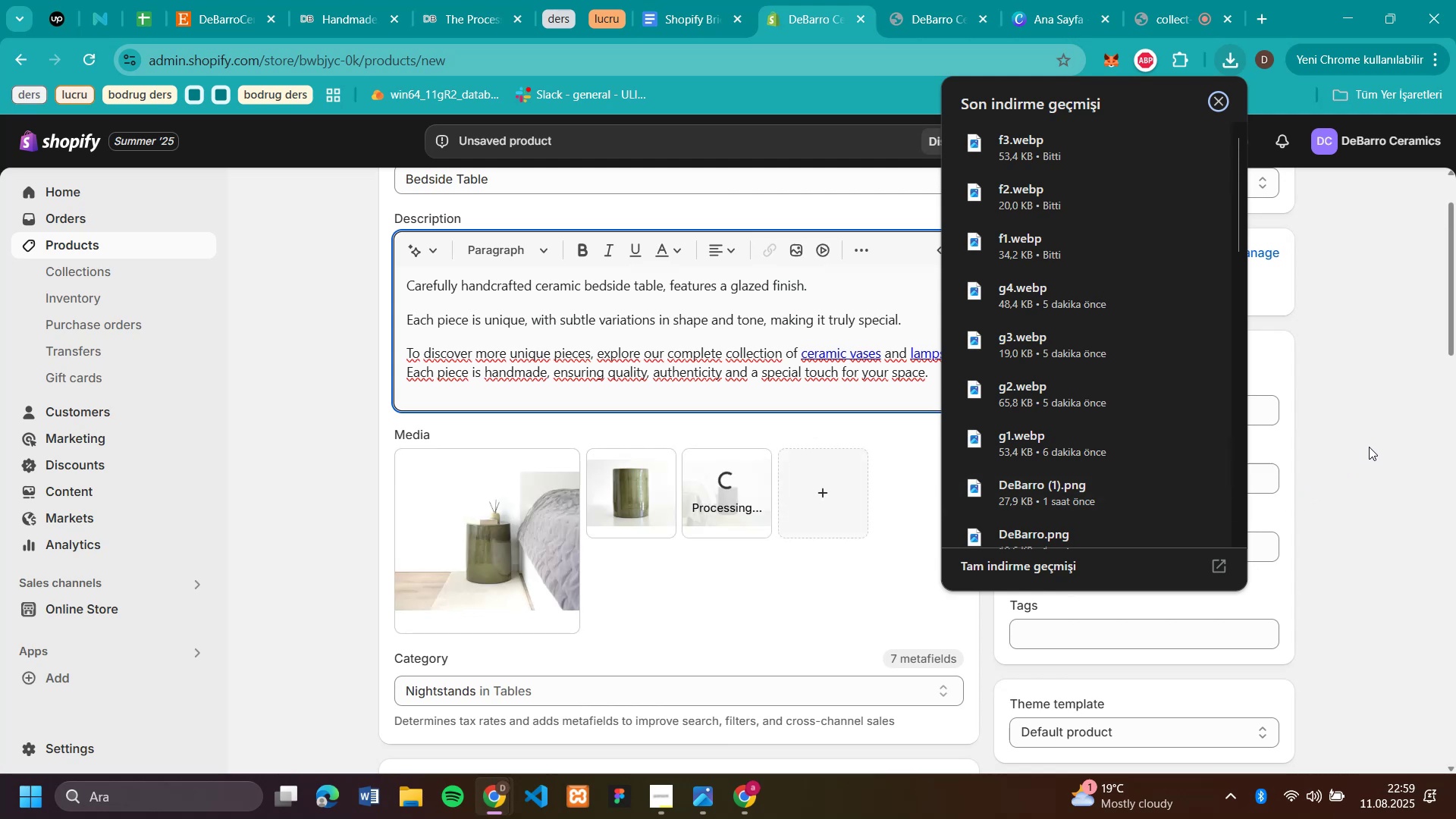 
left_click([1369, 447])
 